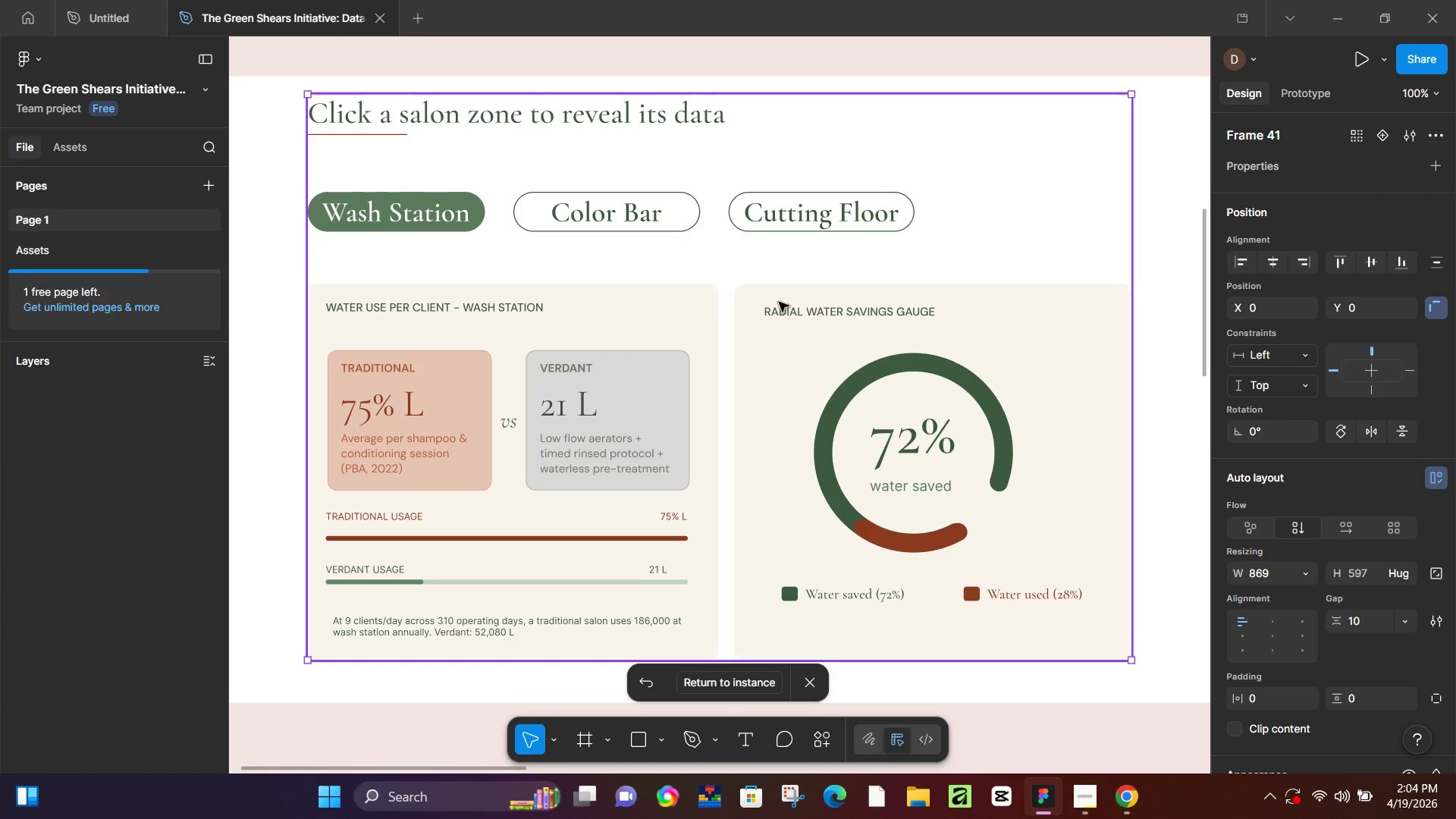 
hold_key(key=ControlLeft, duration=0.81)
 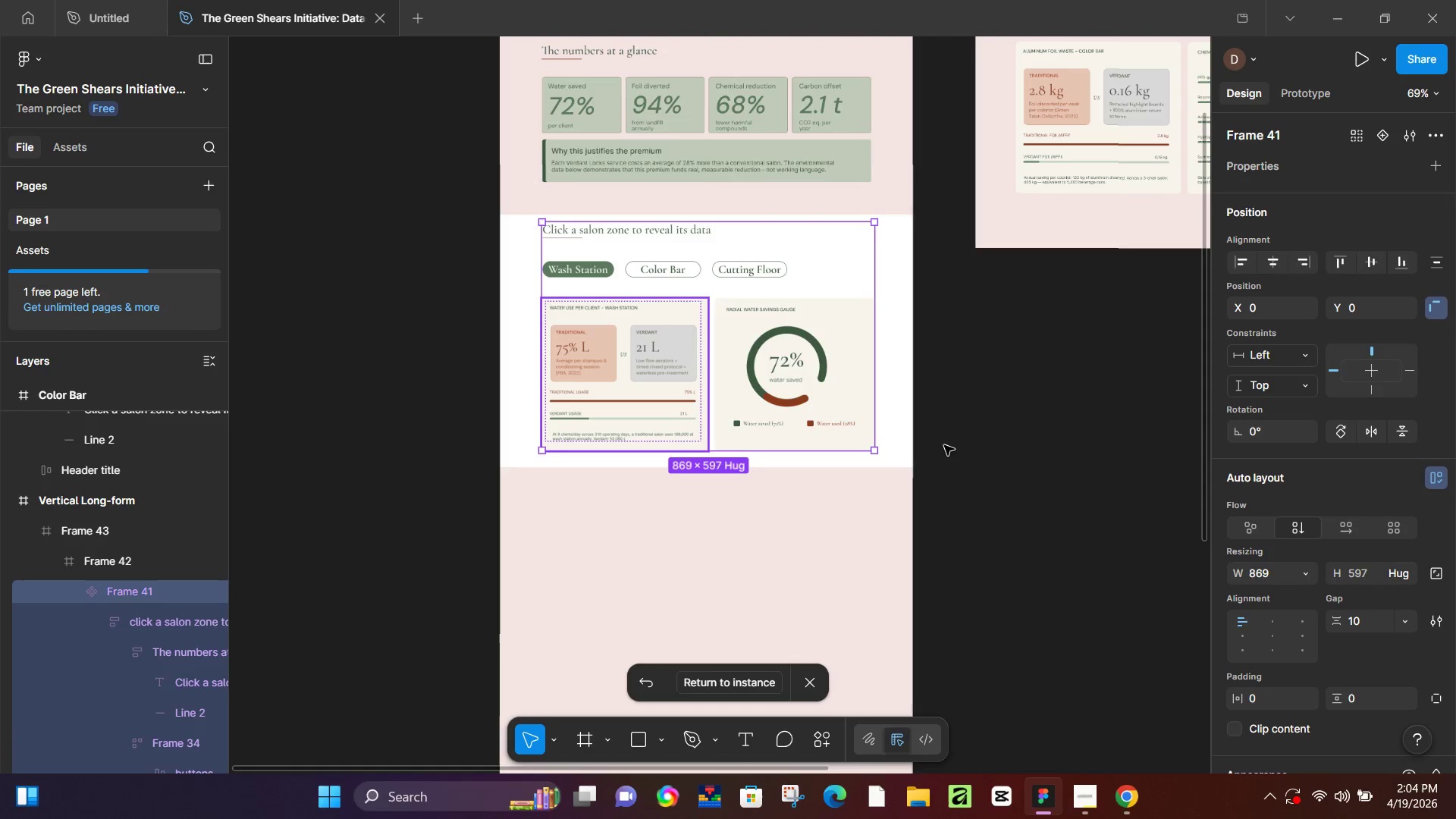 
hold_key(key=ControlLeft, duration=3.39)
 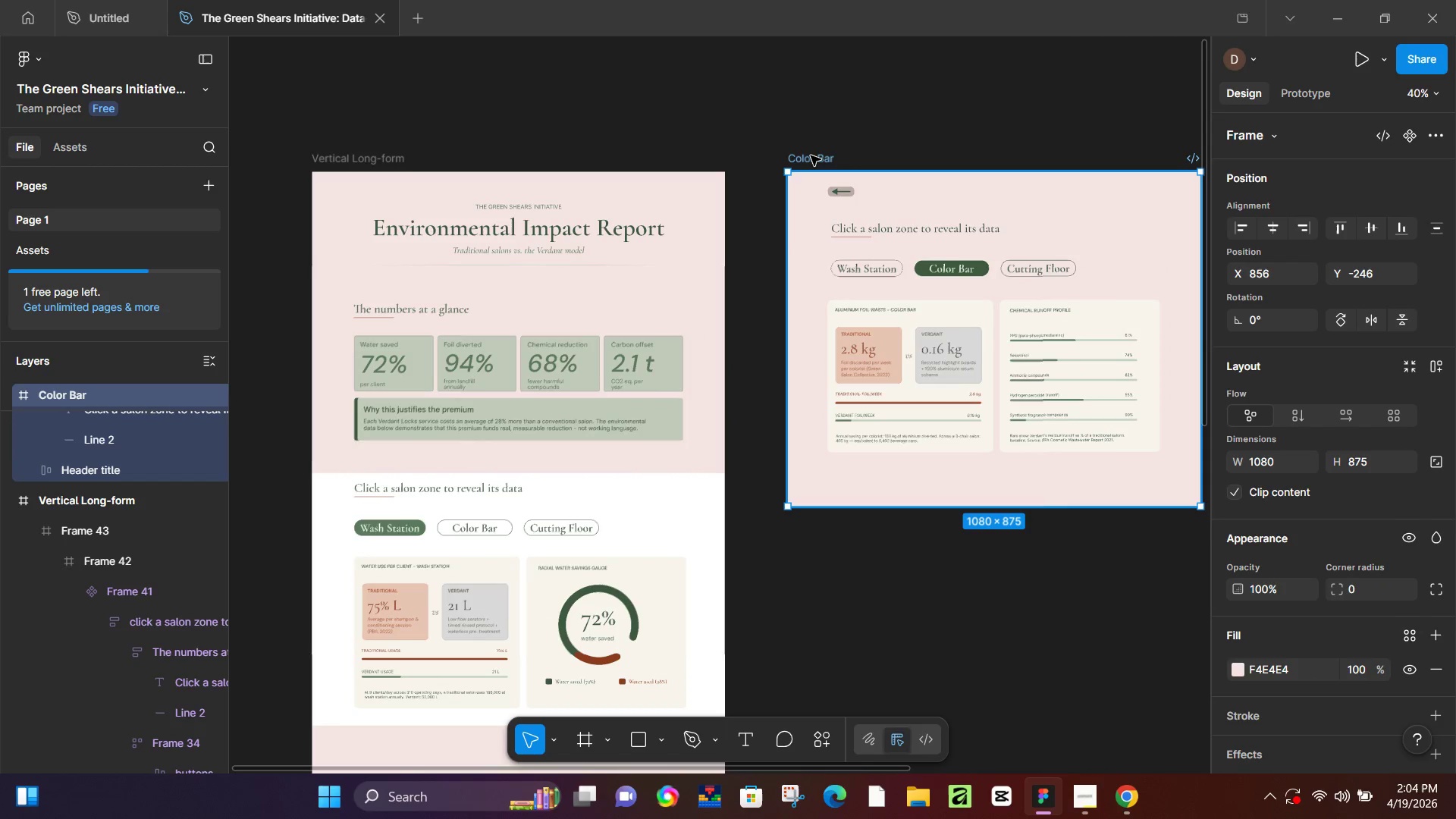 
scroll: coordinate [704, 309], scroll_direction: down, amount: 9.0
 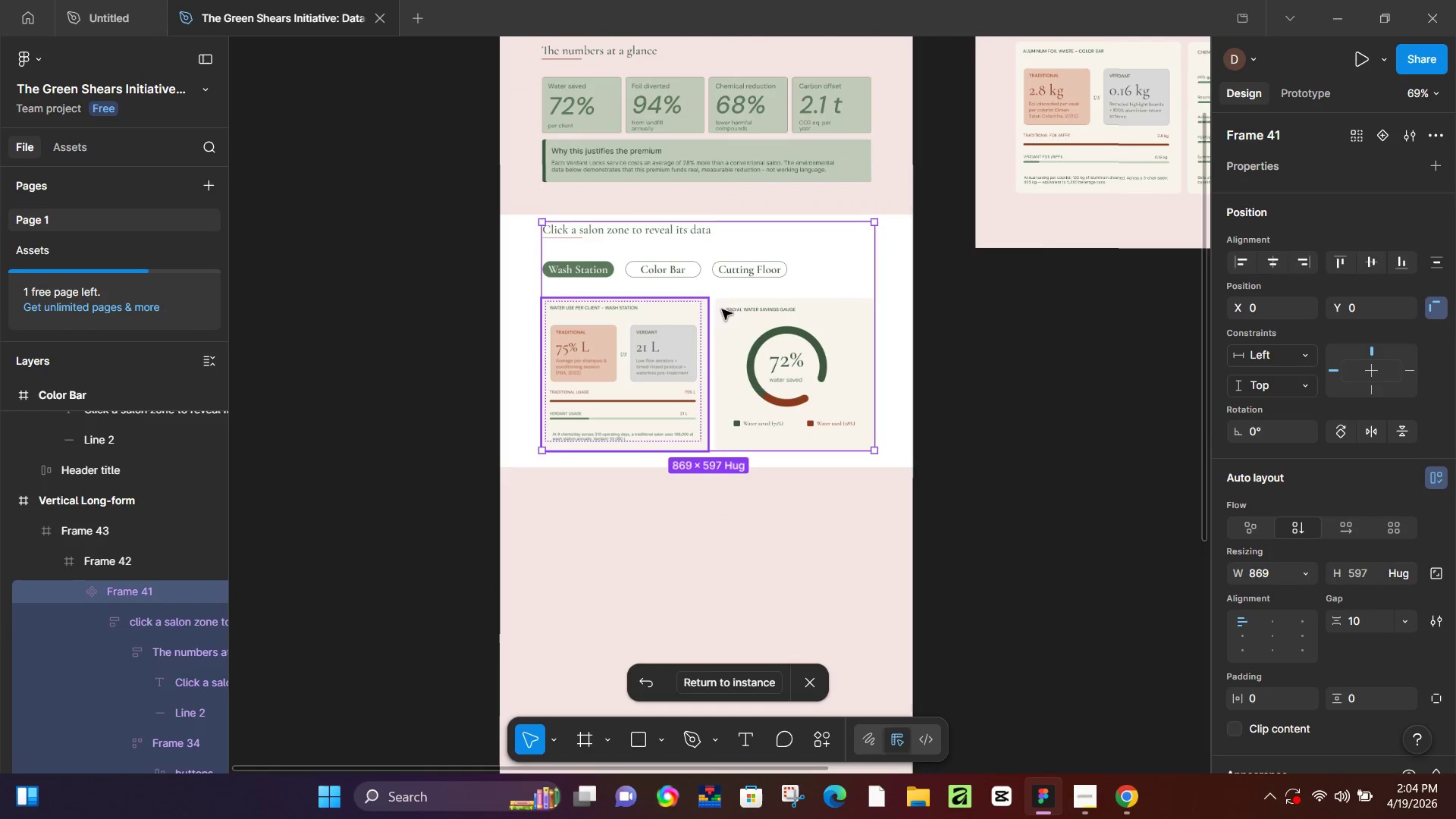 
hold_key(key=Space, duration=0.47)
 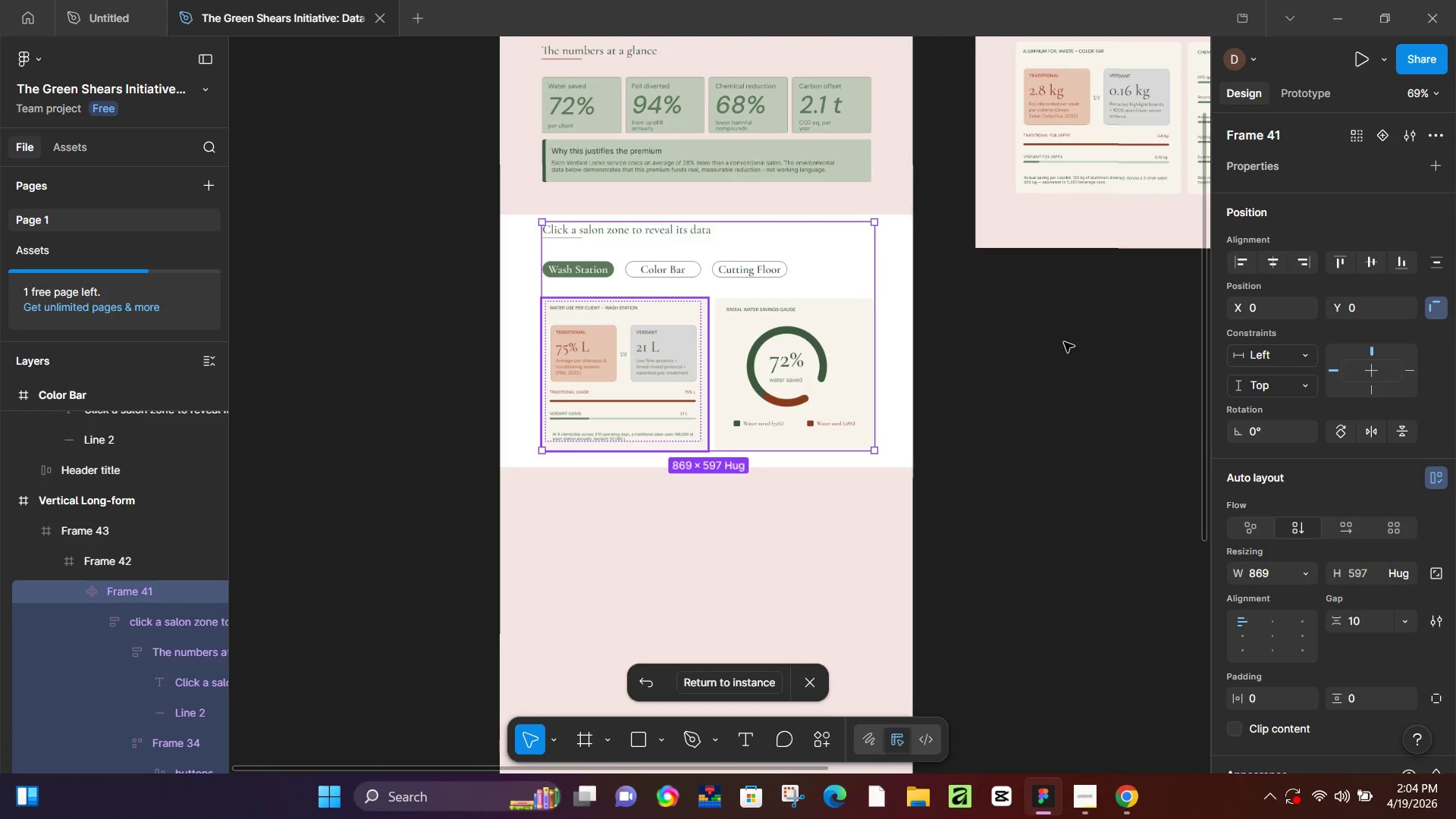 
left_click_drag(start_coordinate=[1040, 290], to_coordinate=[941, 449])
 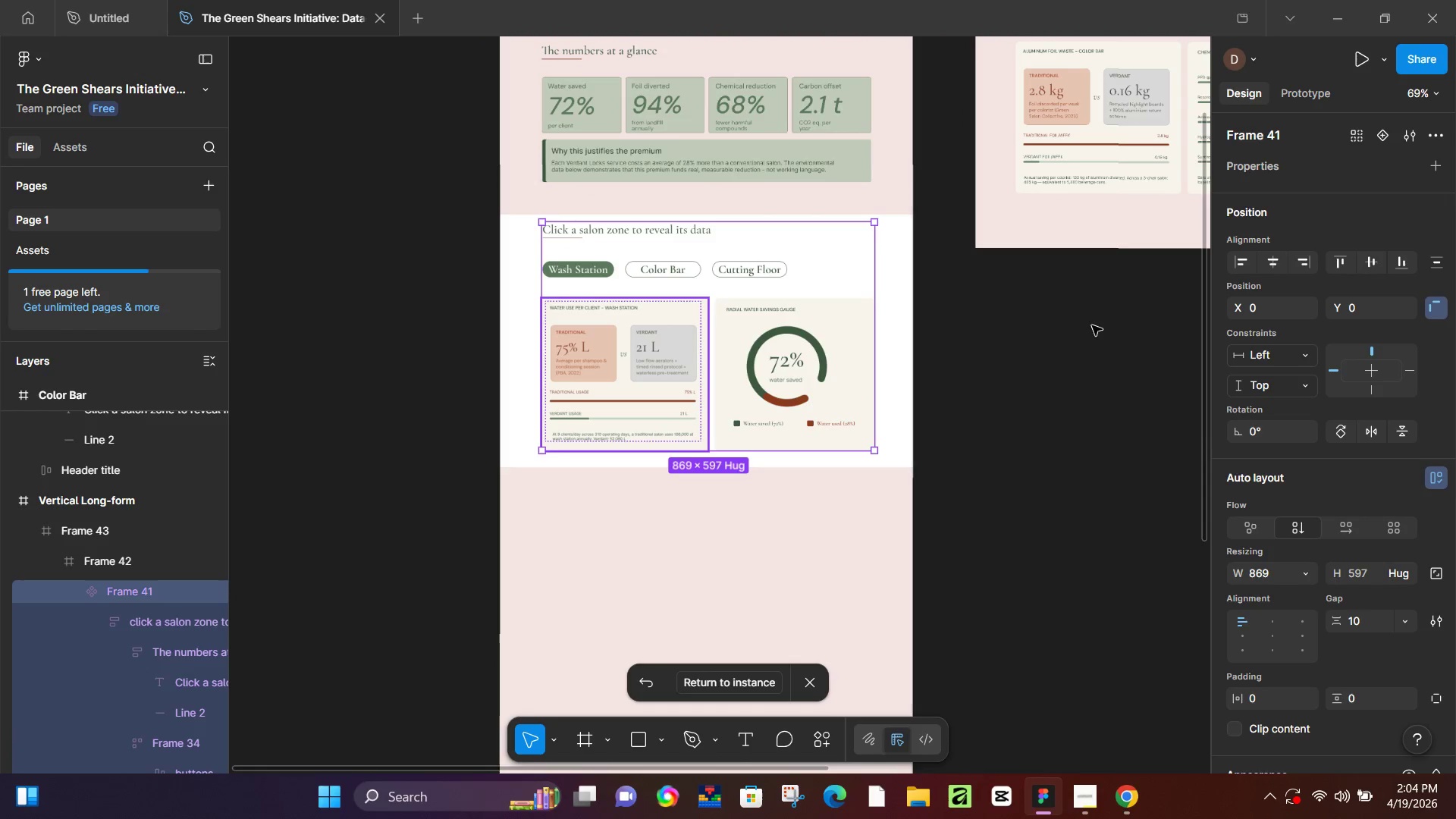 
hold_key(key=Space, duration=0.52)
 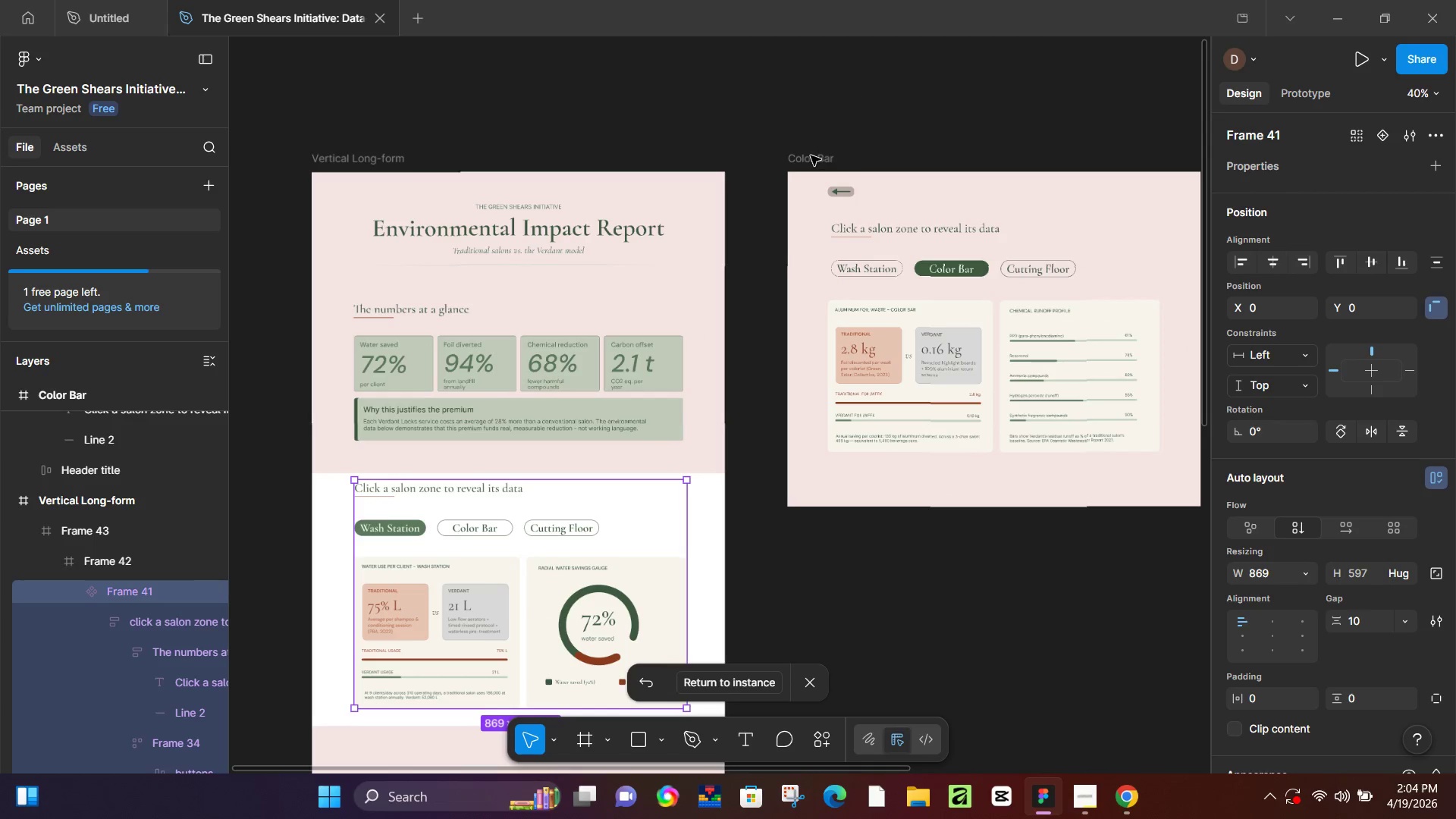 
left_click_drag(start_coordinate=[1068, 345], to_coordinate=[979, 444])
 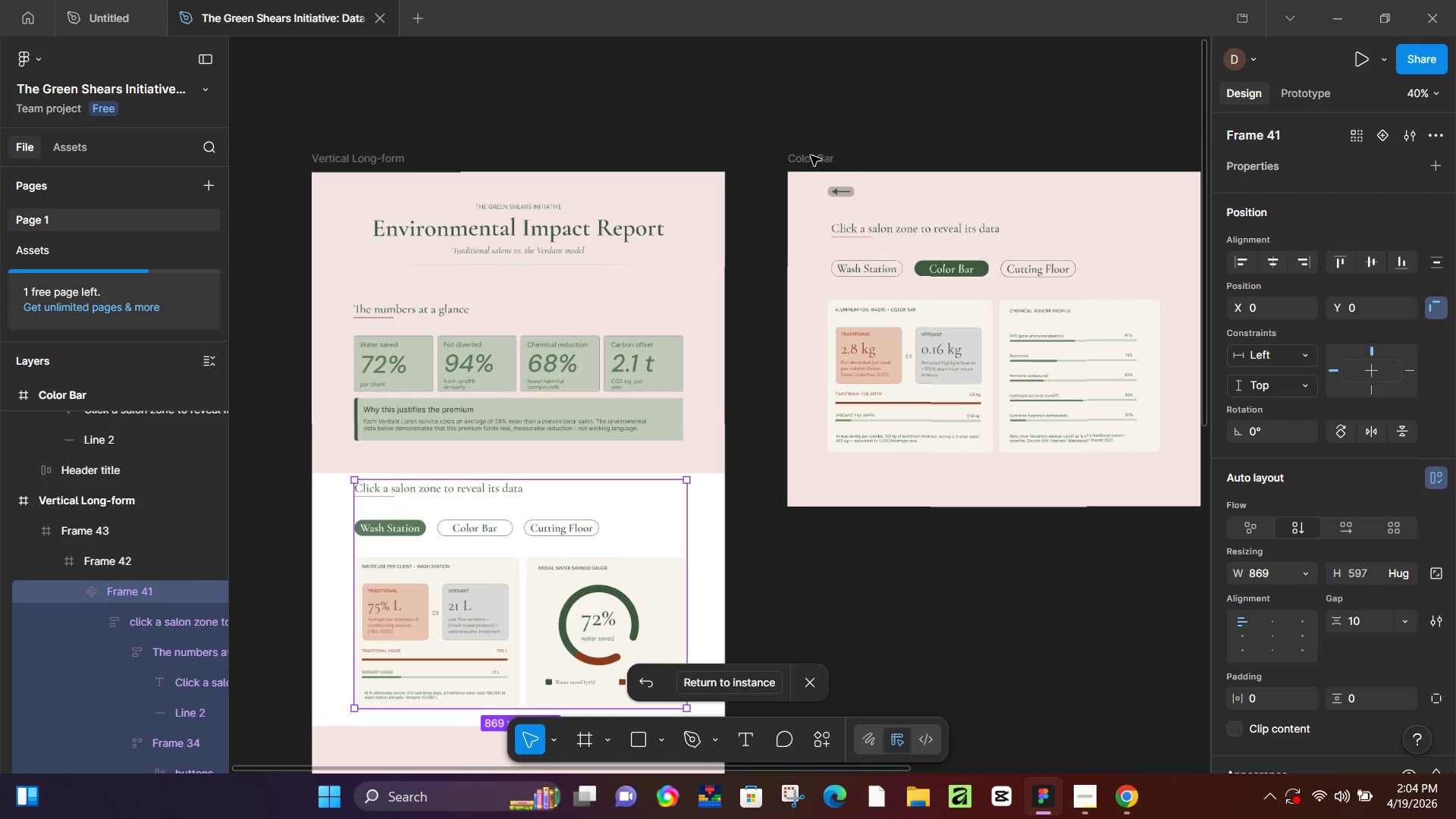 
left_click([811, 155])
 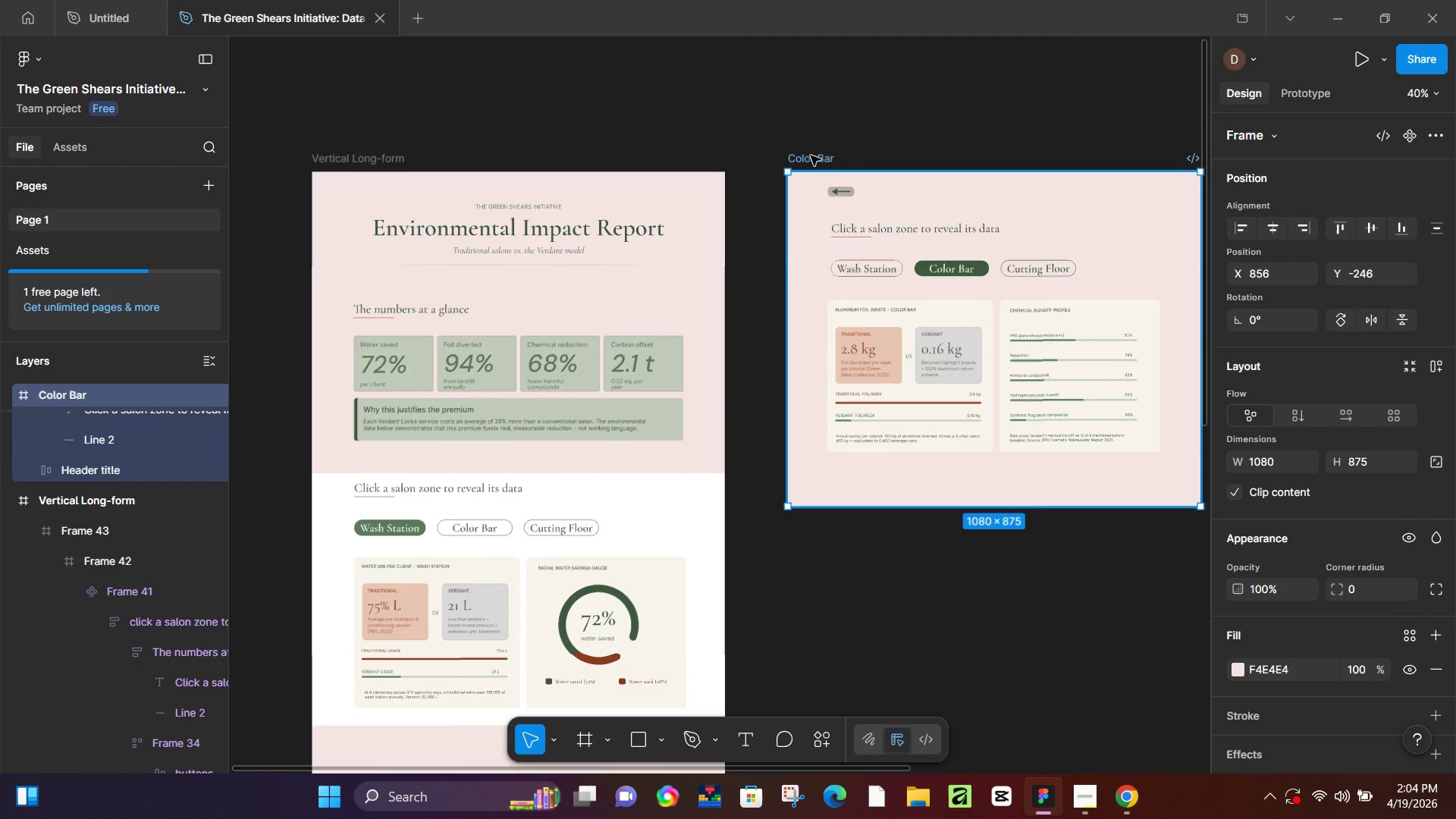 
hold_key(key=ControlLeft, duration=1.02)
 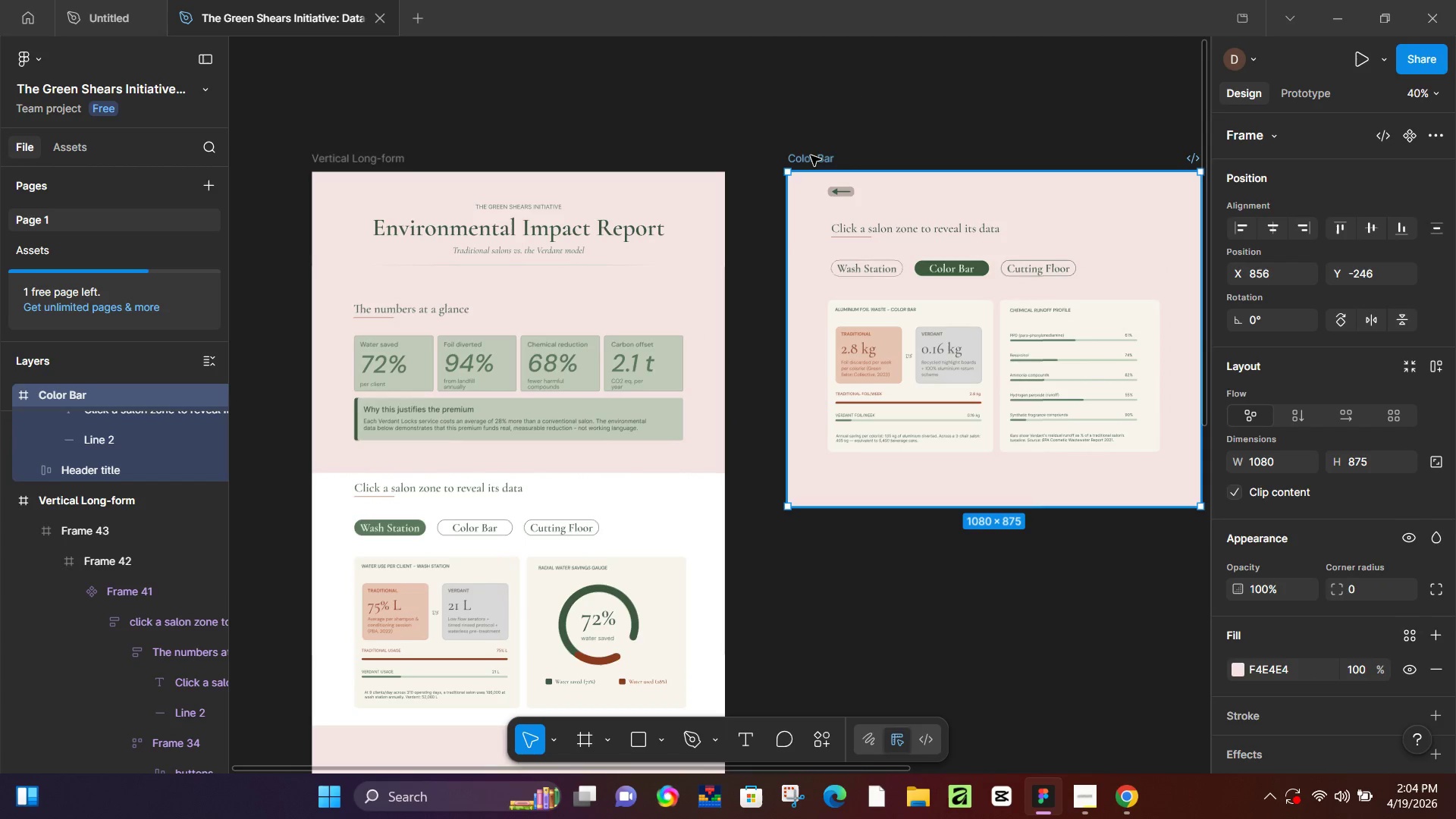 
key(Control+X)
 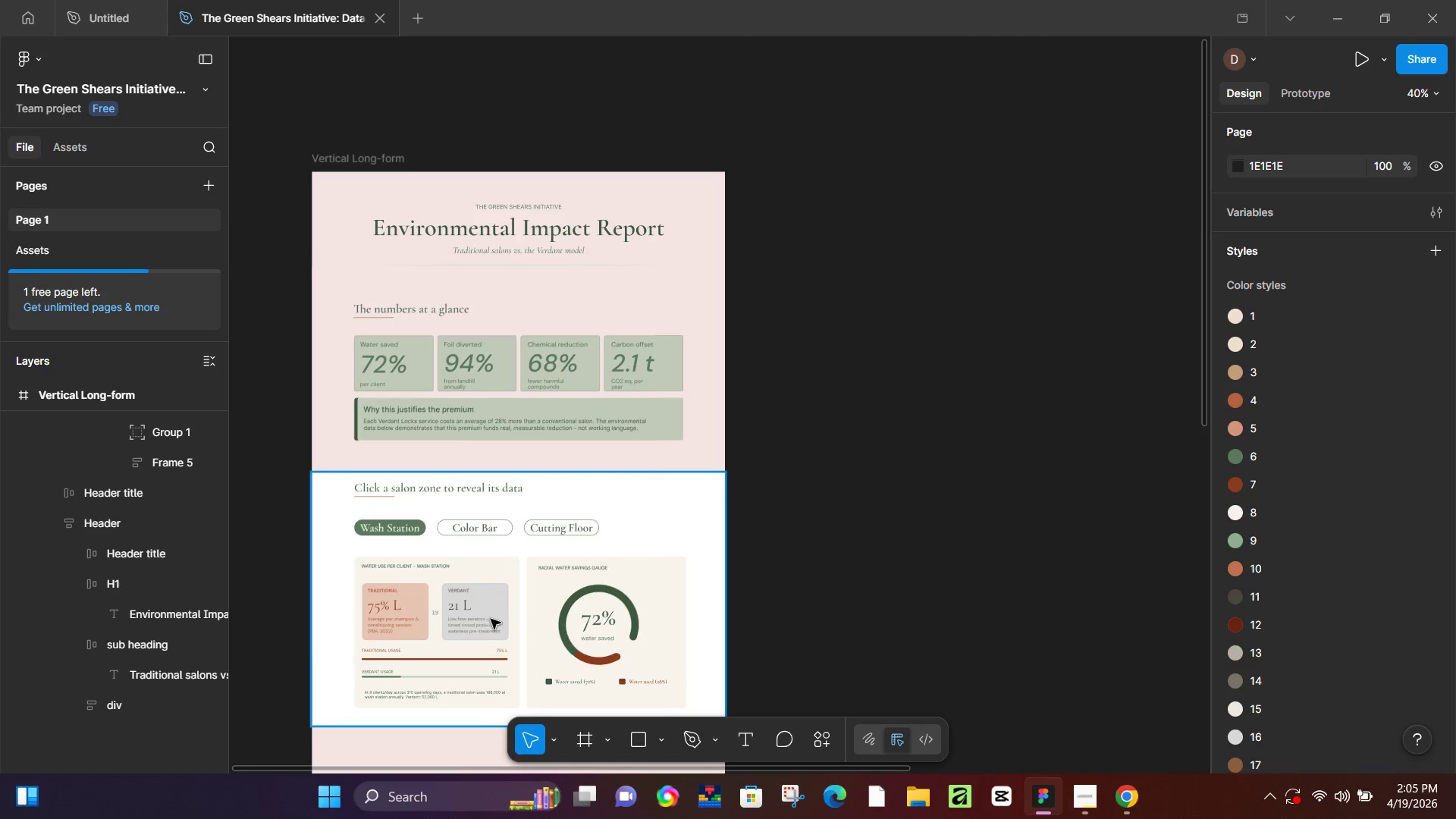 
left_click([522, 588])
 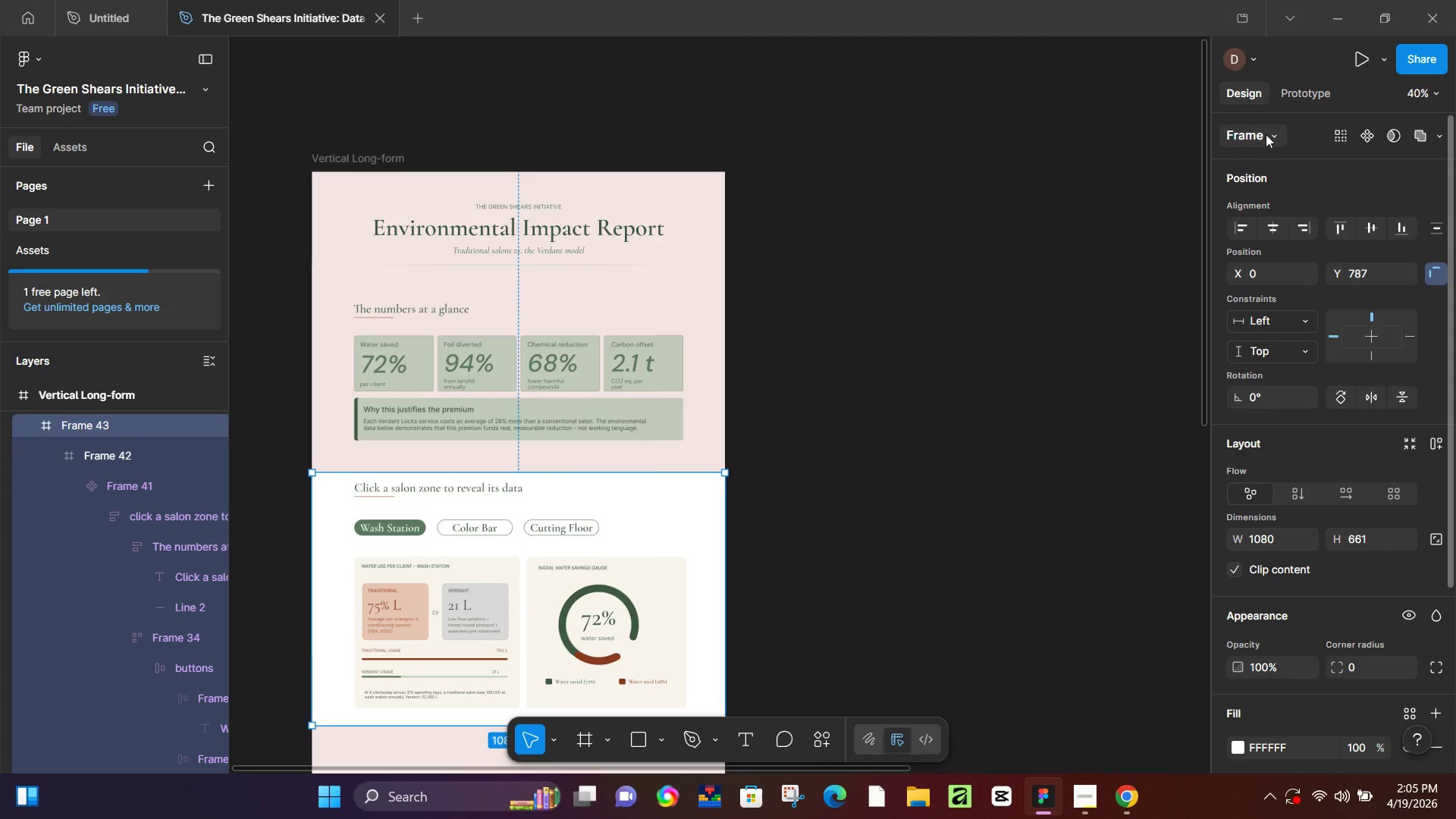 
left_click_drag(start_coordinate=[1290, 109], to_coordinate=[1294, 105])
 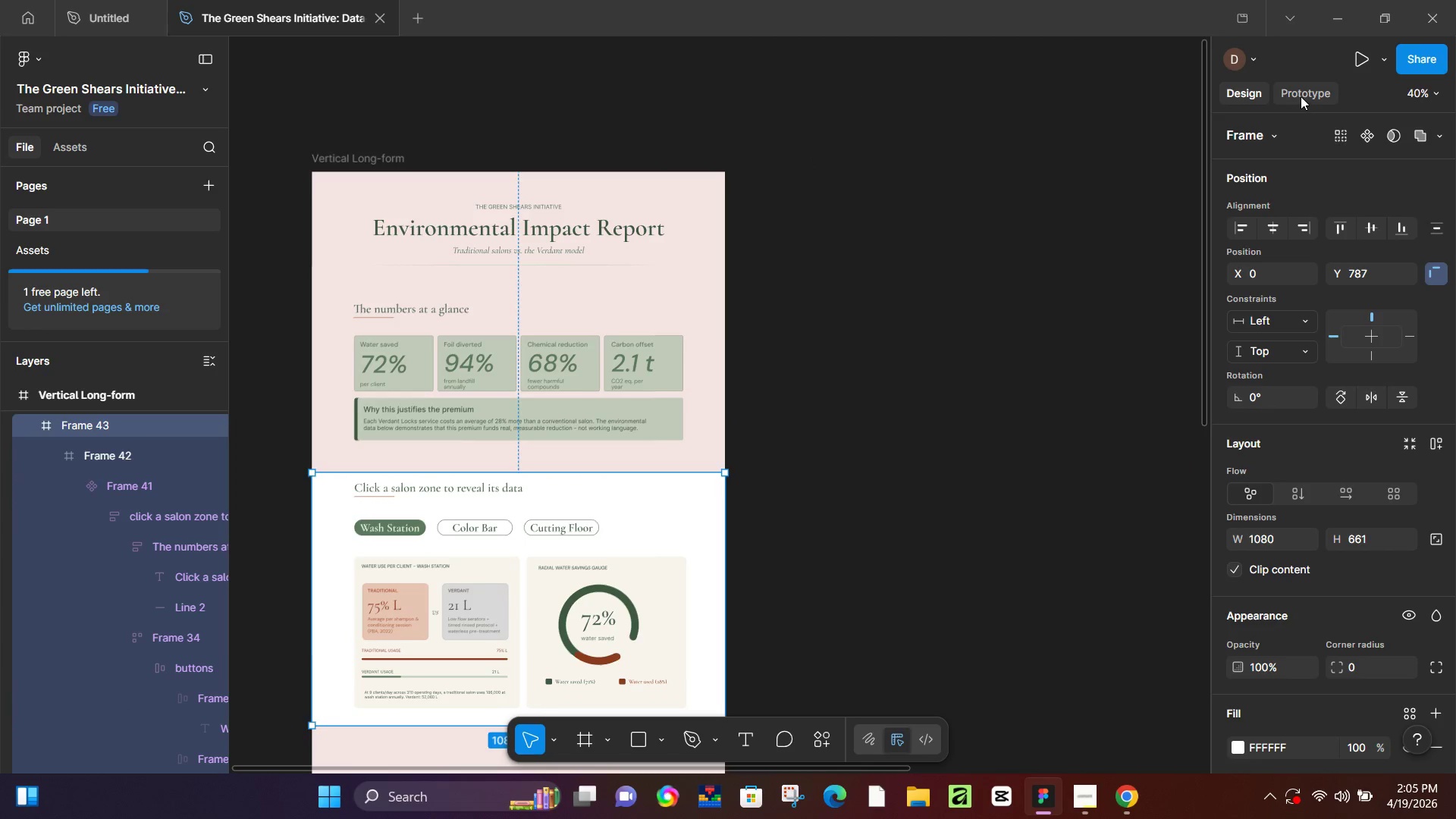 
double_click([1301, 96])
 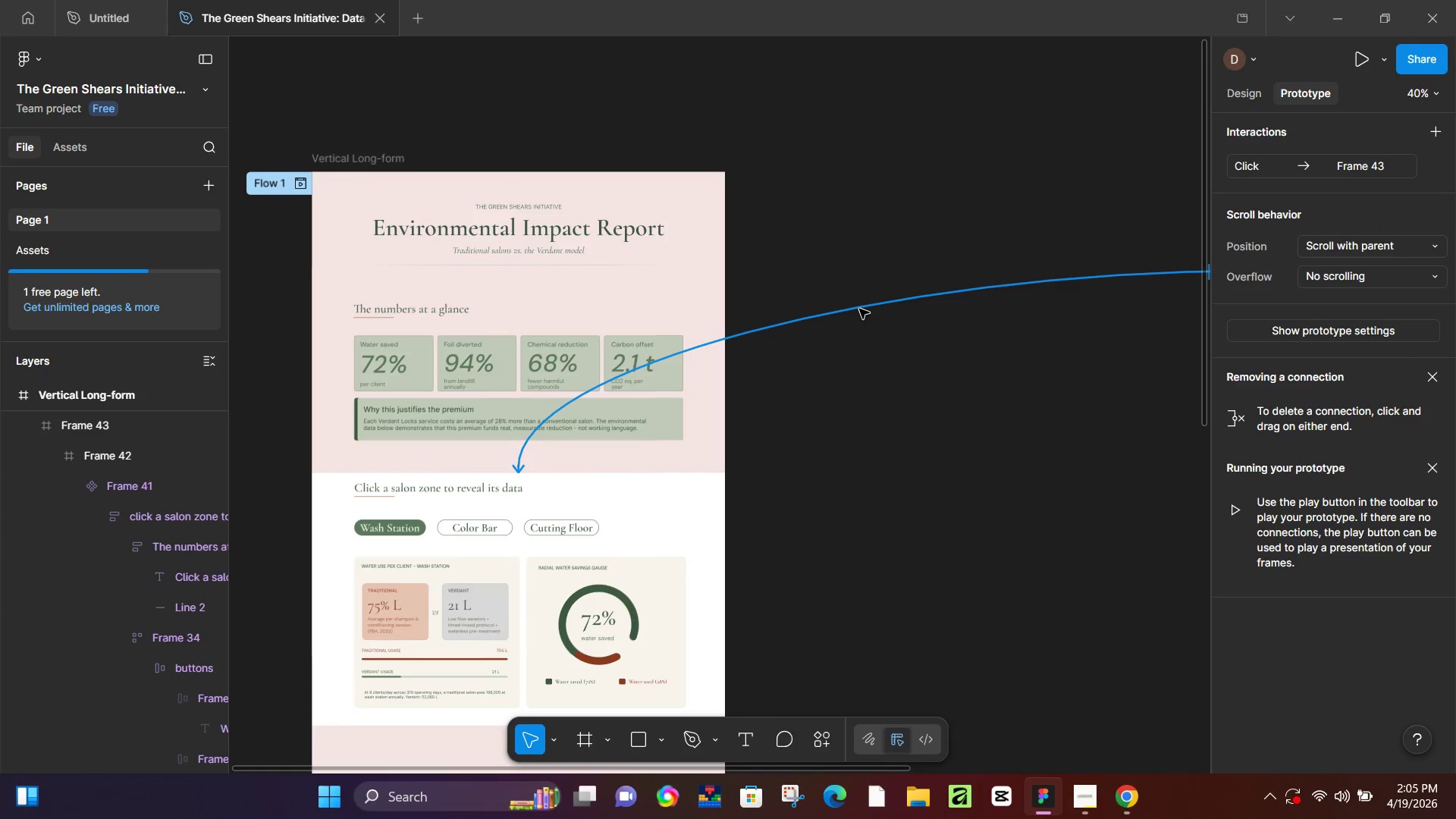 
key(Backspace)
 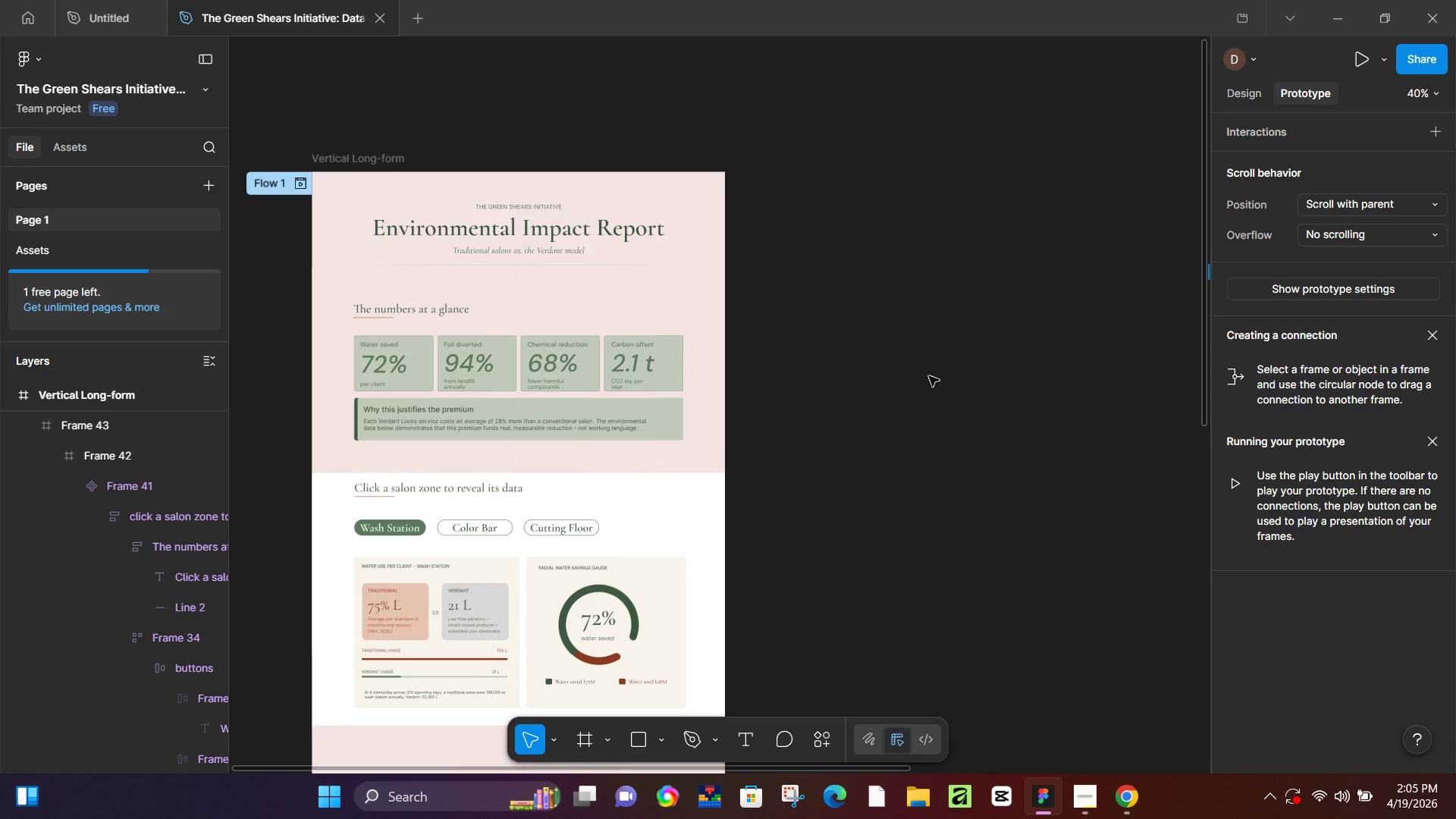 
hold_key(key=ControlLeft, duration=0.36)
 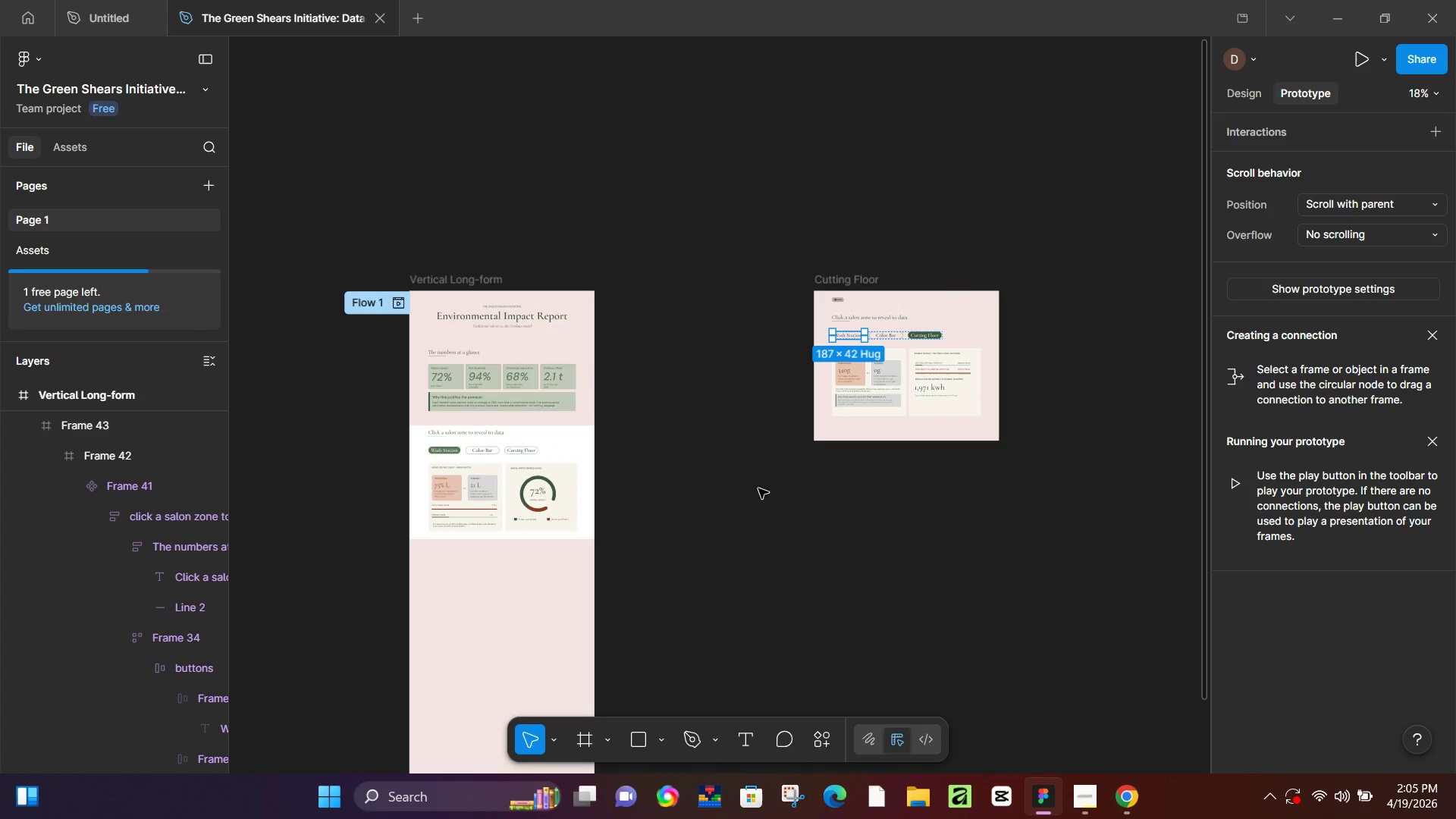 
hold_key(key=Space, duration=0.33)
 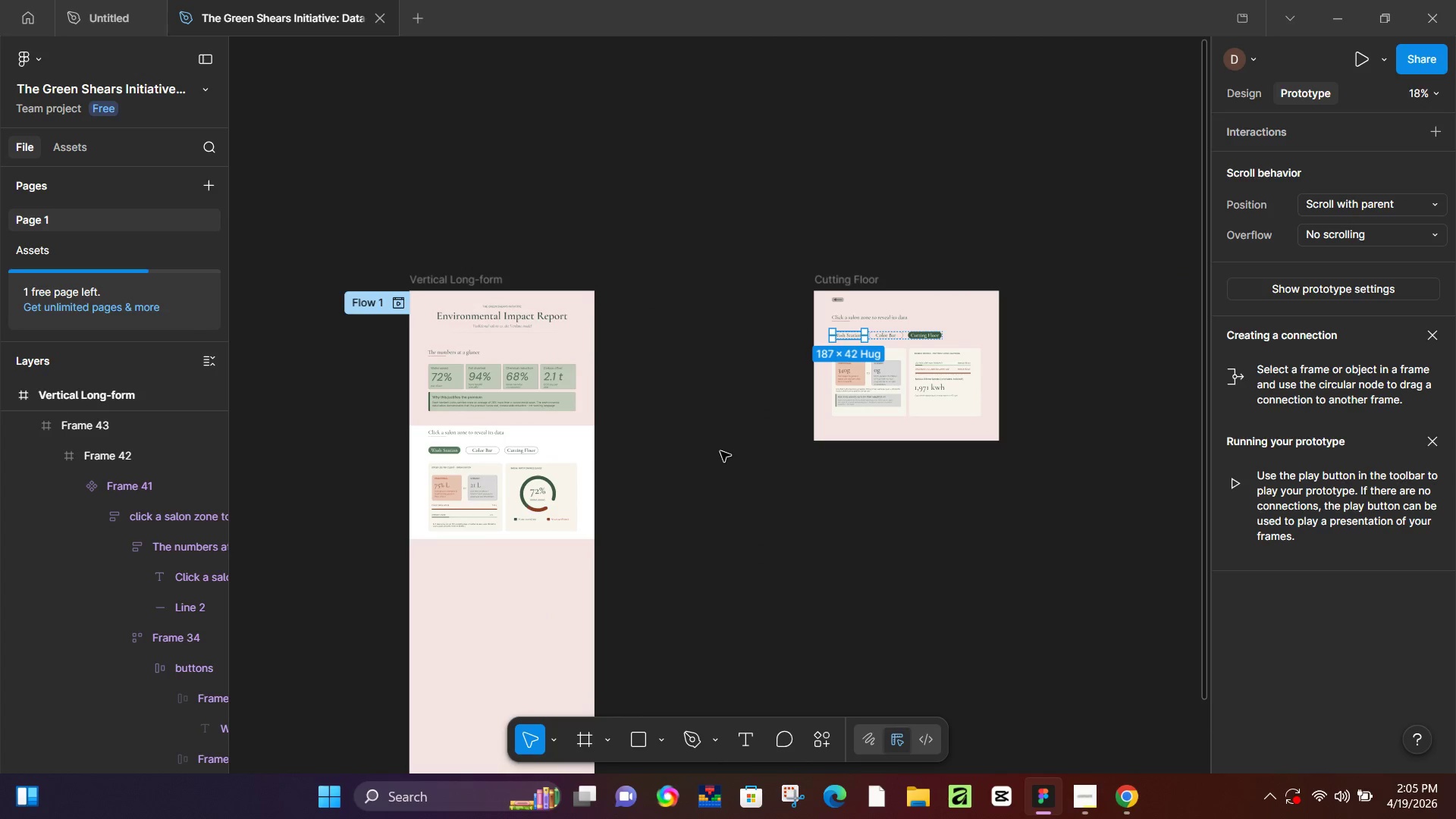 
scroll: coordinate [952, 431], scroll_direction: down, amount: 6.0
 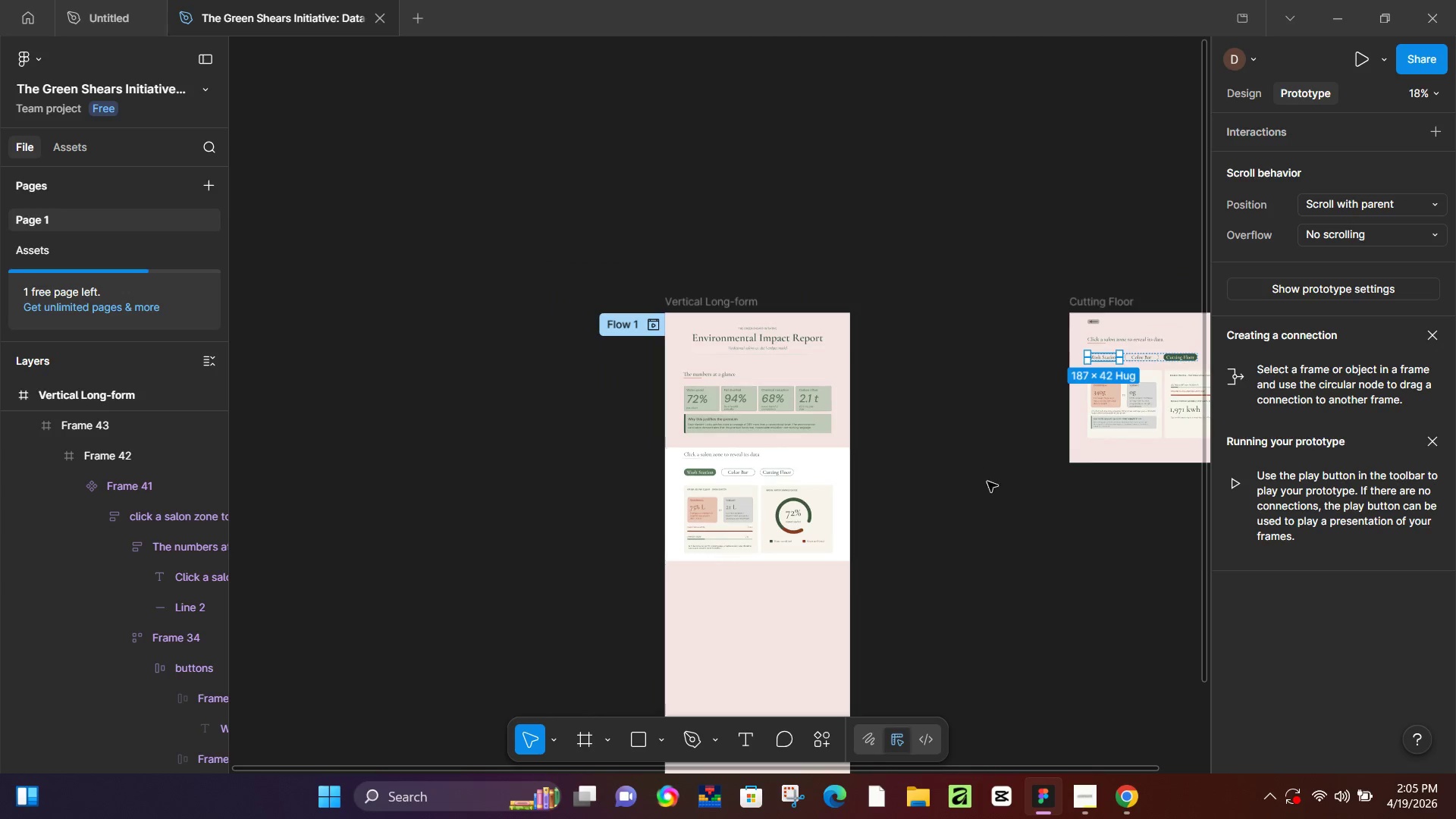 
left_click_drag(start_coordinate=[1015, 510], to_coordinate=[759, 488])
 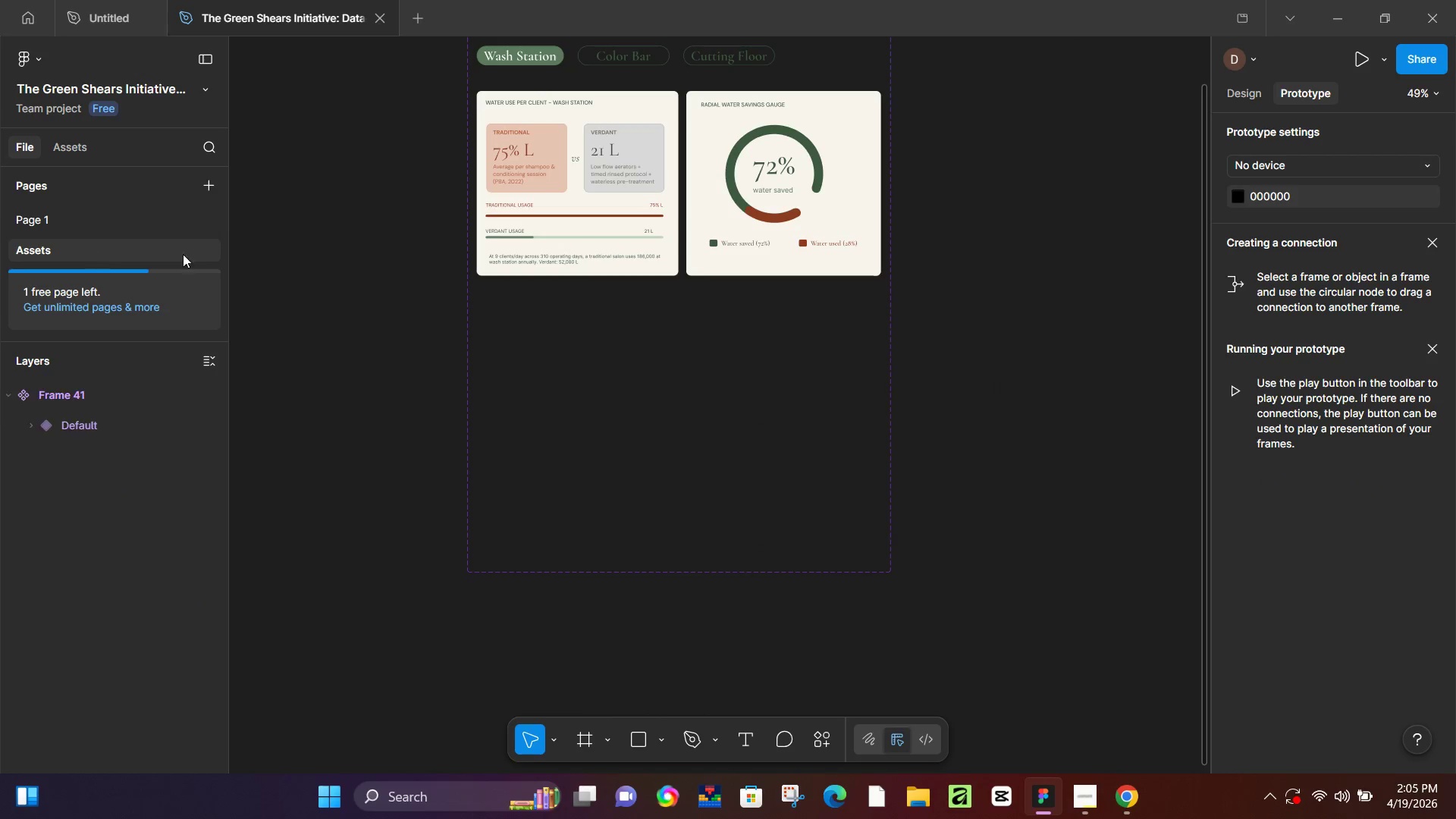 
left_click([519, 341])
 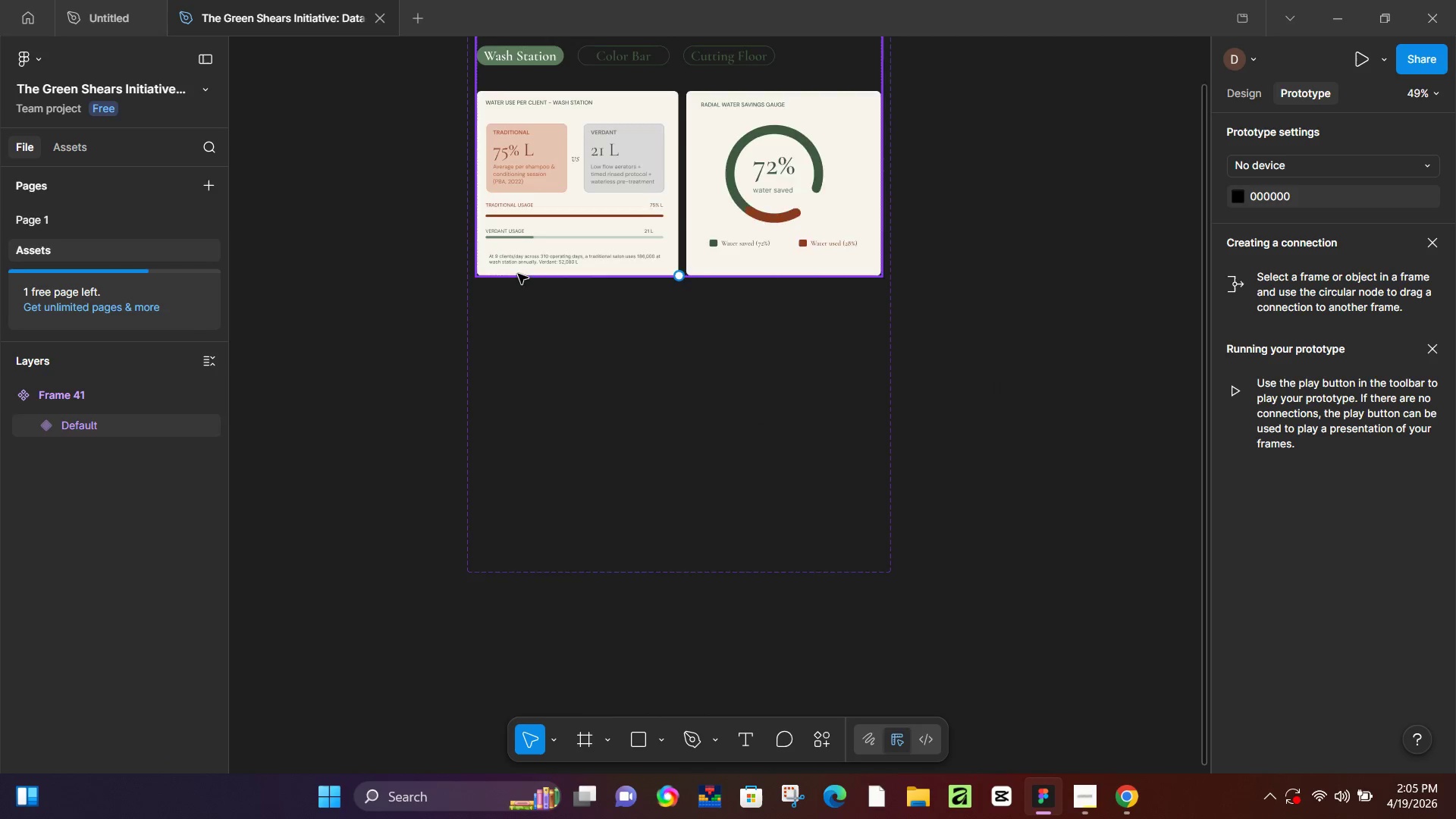 
scroll: coordinate [518, 274], scroll_direction: up, amount: 5.0
 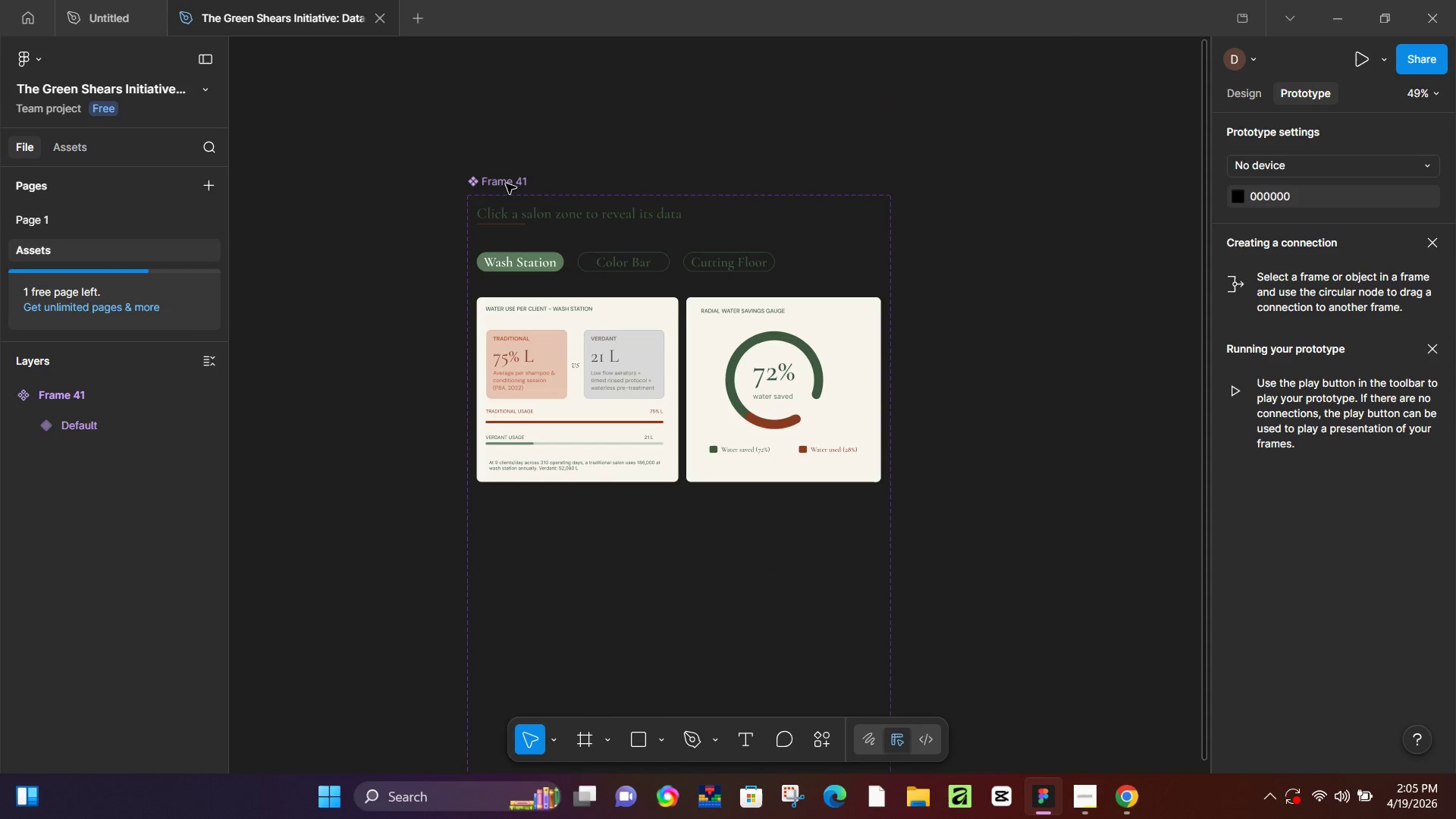 
left_click([504, 180])
 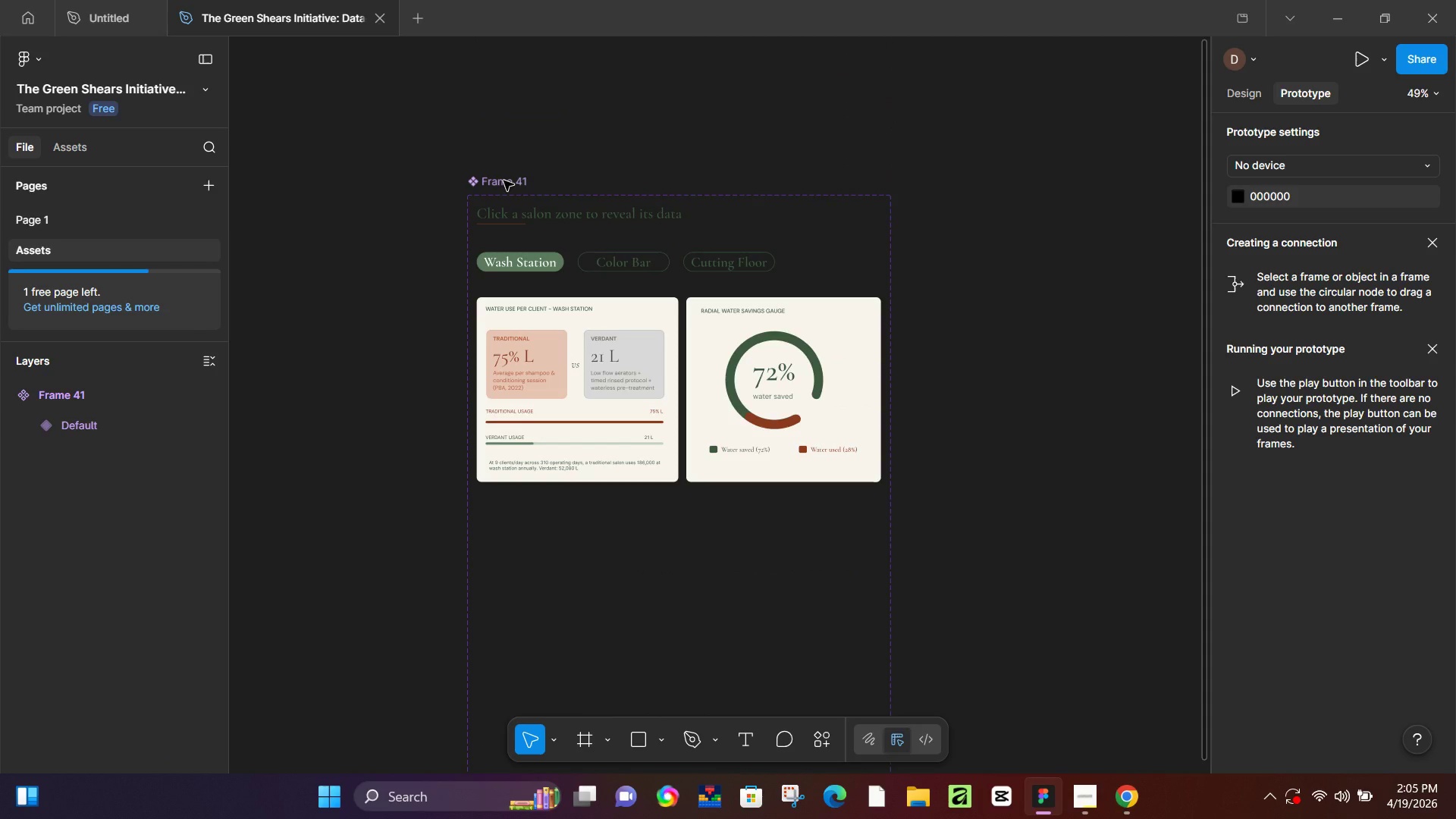 
key(Control+V)
 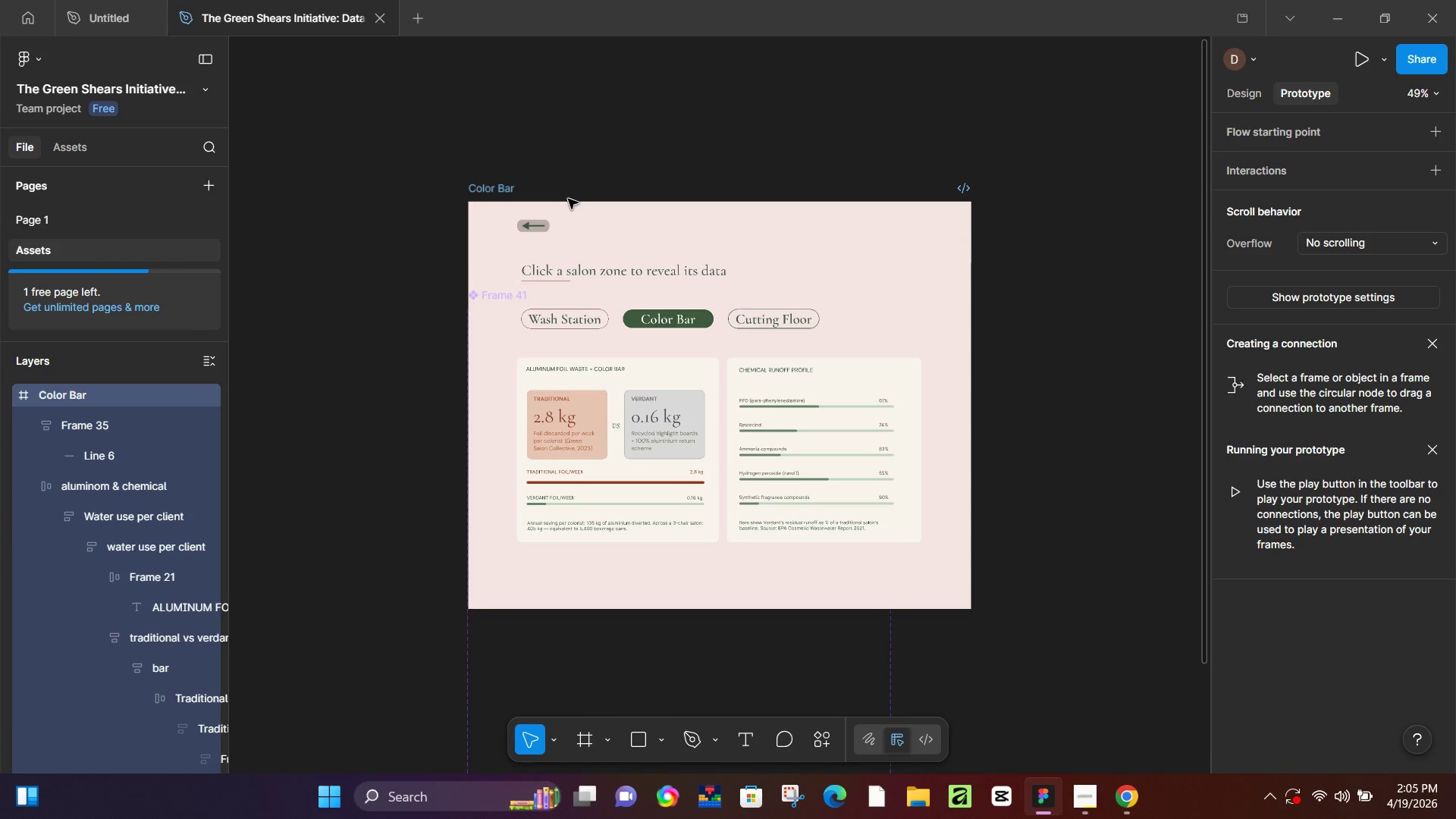 
scroll: coordinate [722, 310], scroll_direction: down, amount: 3.0
 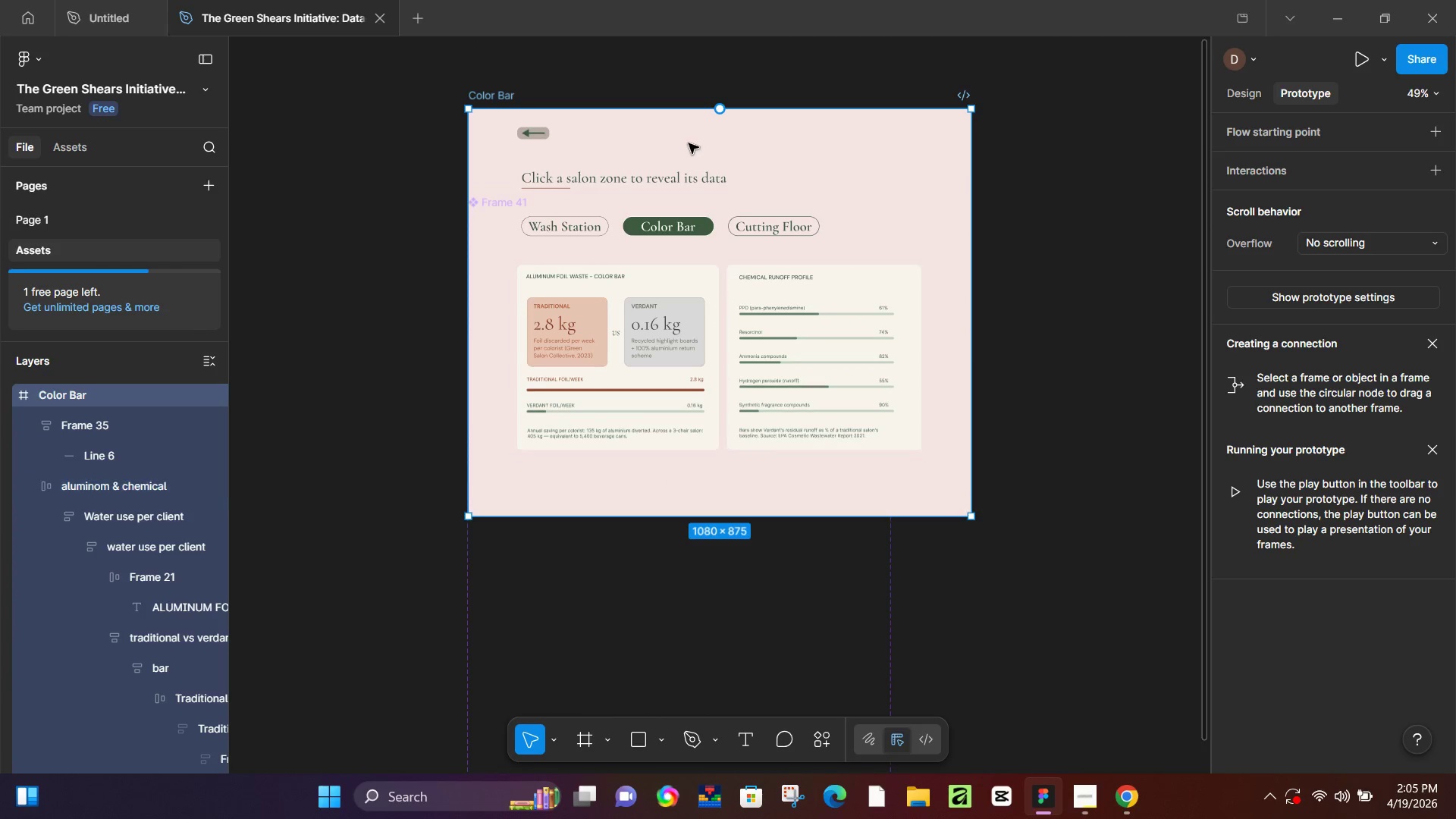 
left_click_drag(start_coordinate=[689, 143], to_coordinate=[696, 546])
 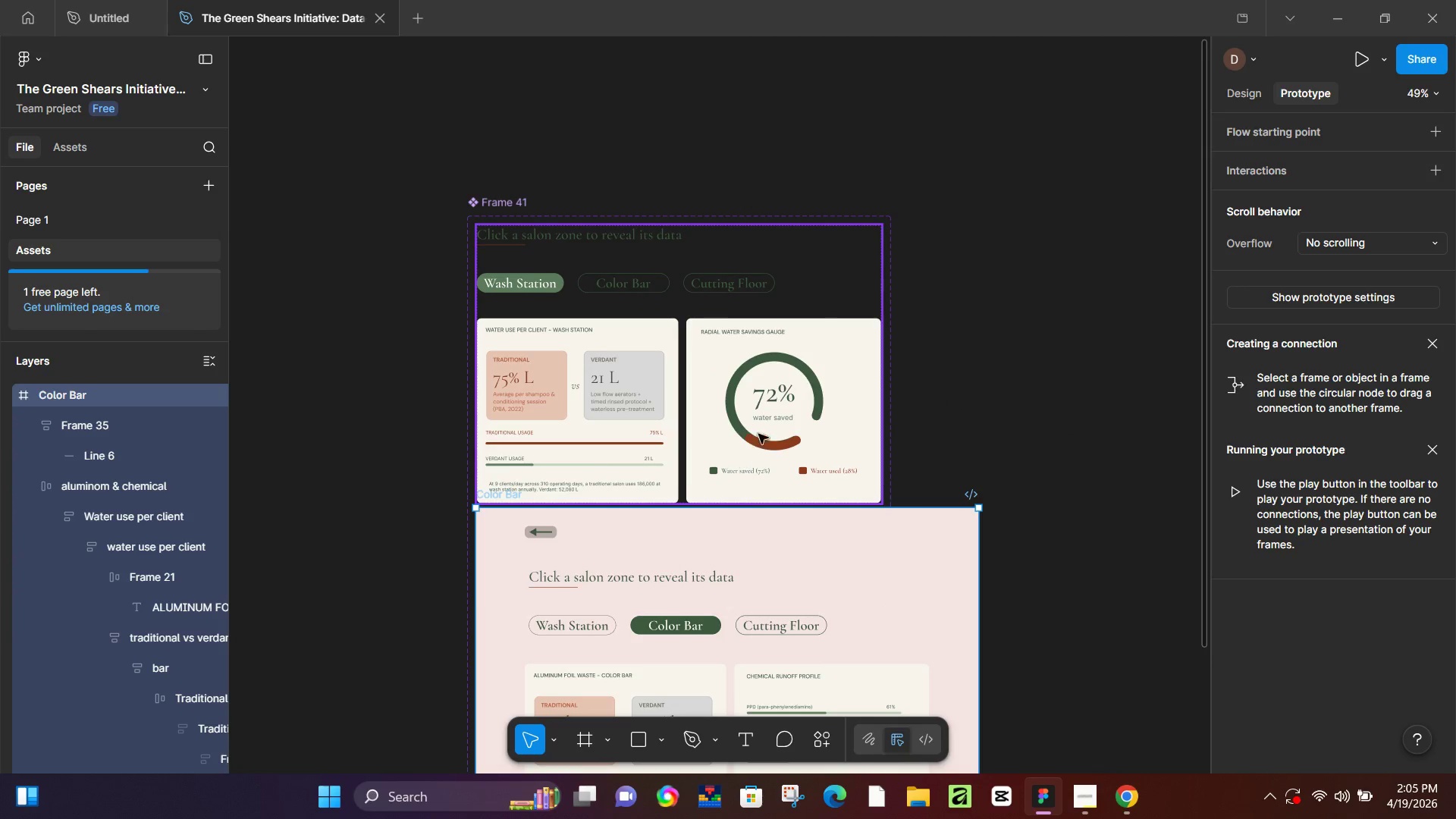 
scroll: coordinate [752, 390], scroll_direction: down, amount: 3.0
 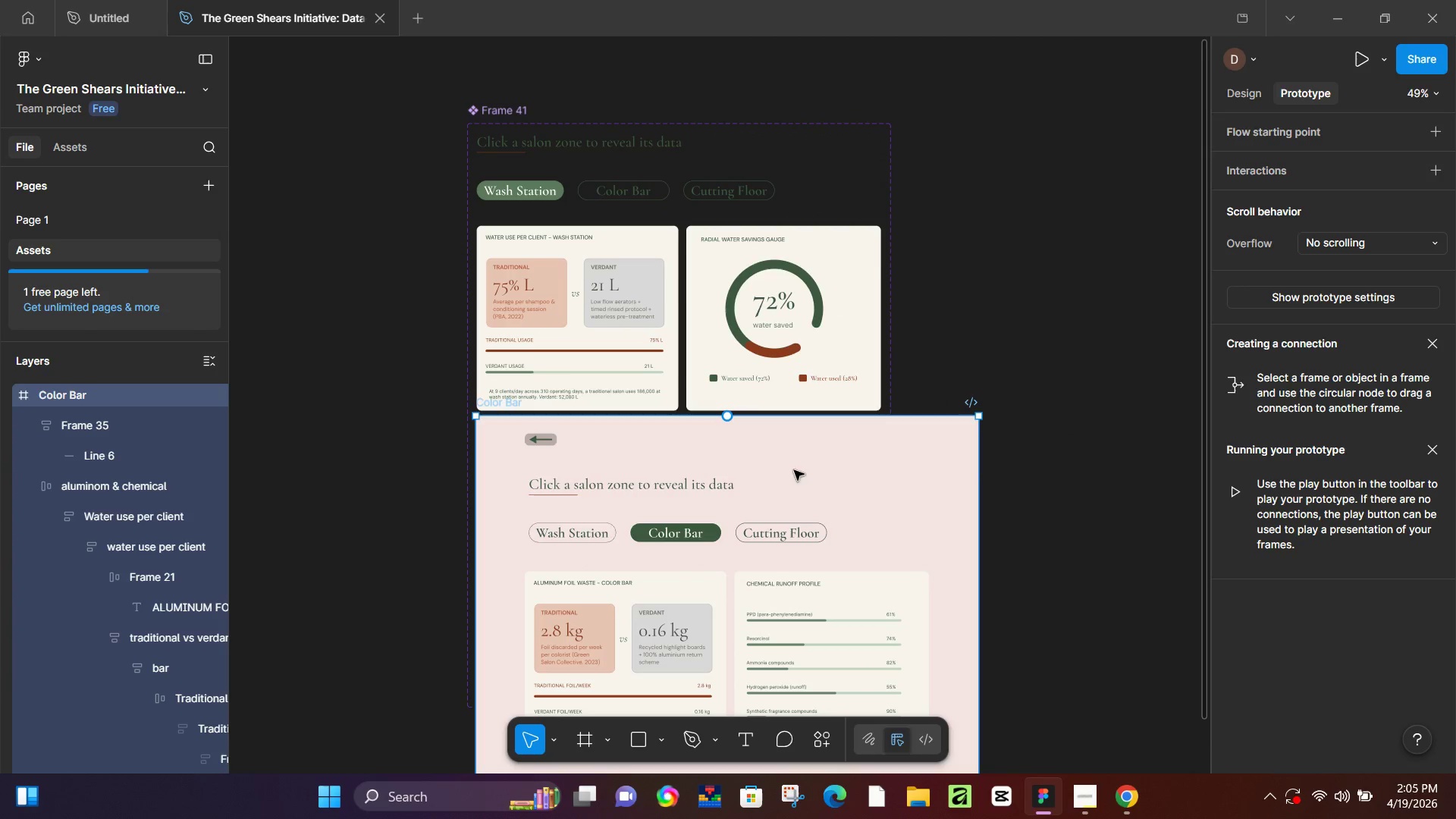 
key(Control+X)
 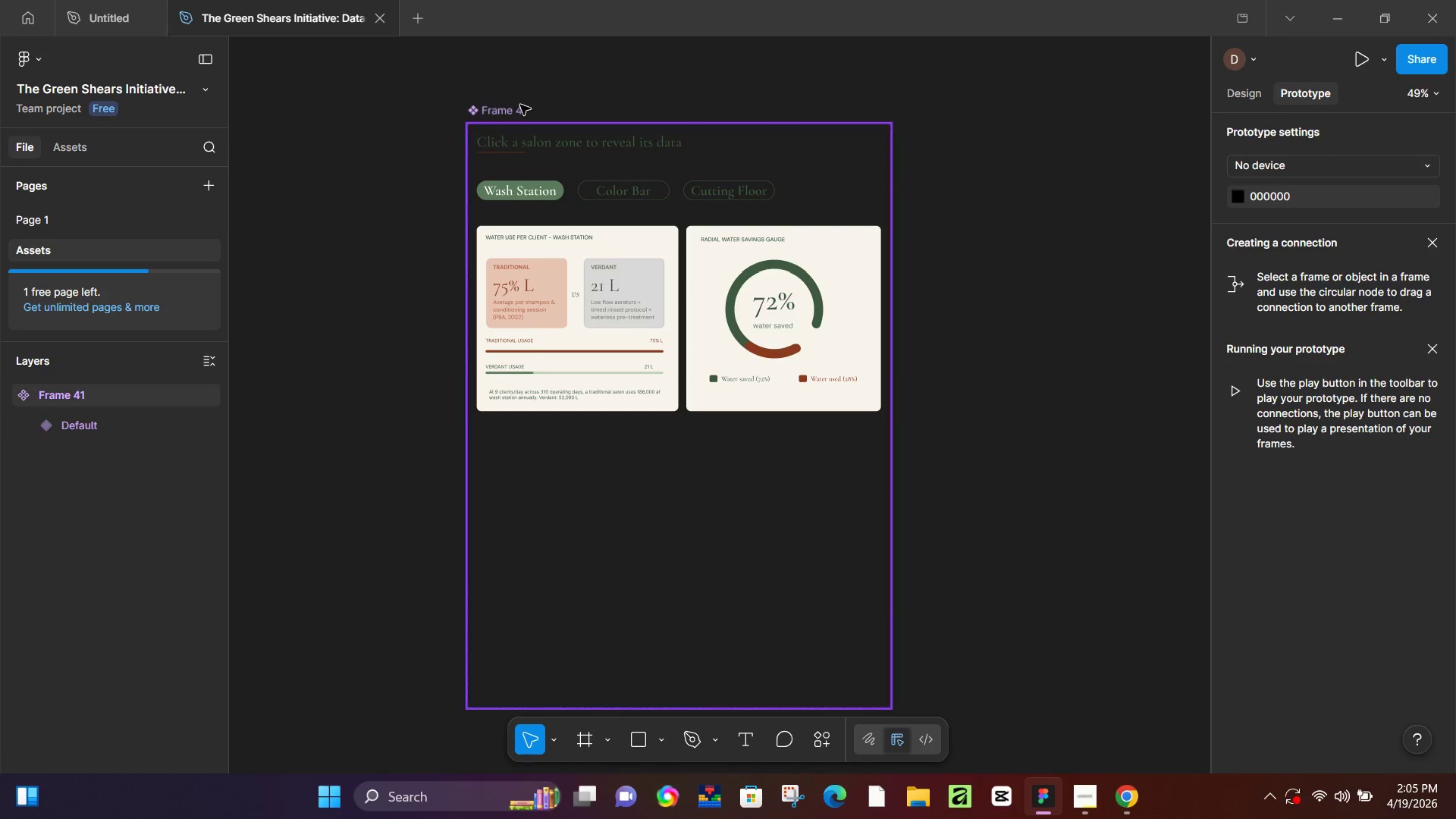 
key(Control+V)
 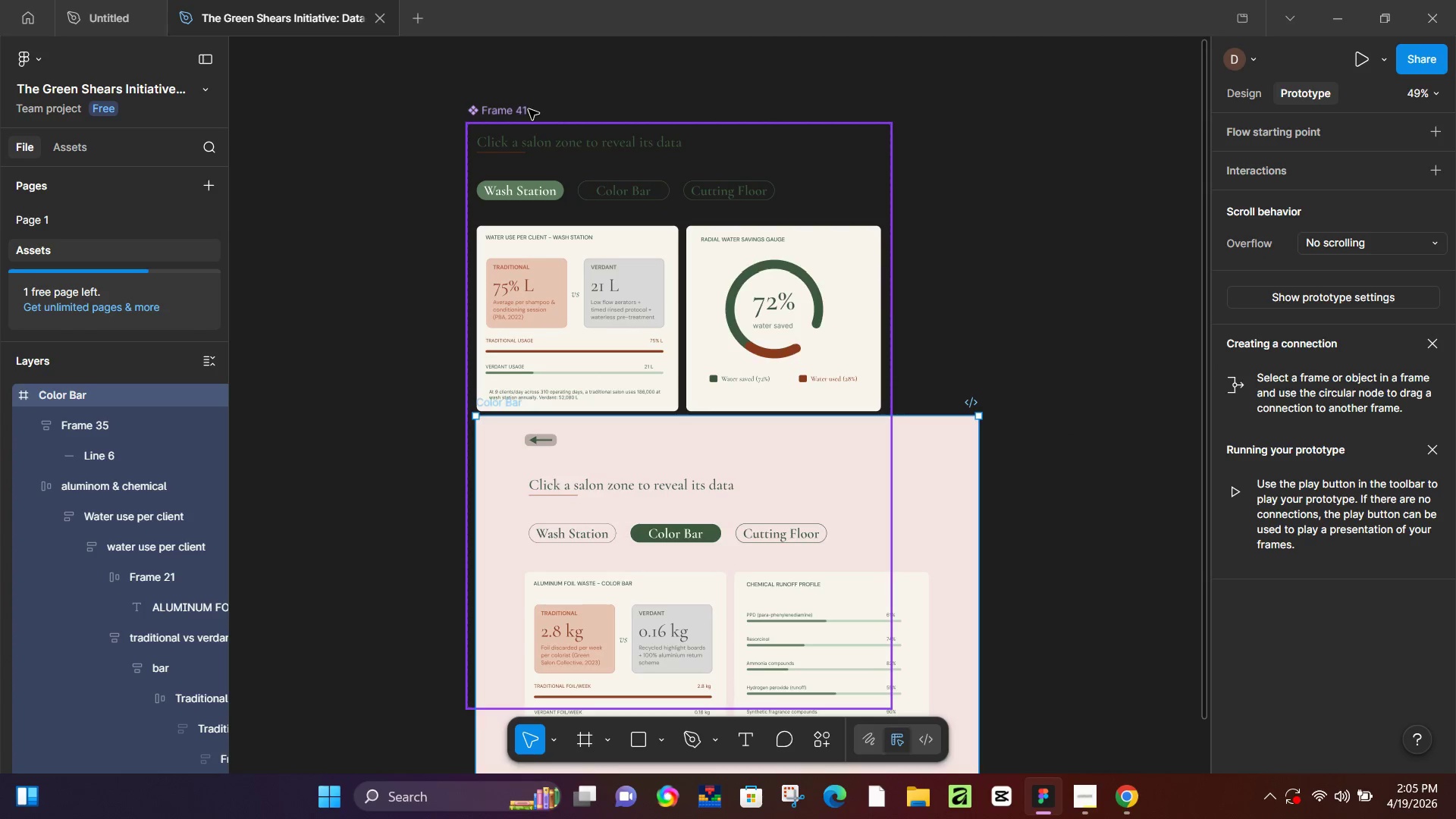 
scroll: coordinate [655, 198], scroll_direction: down, amount: 5.0
 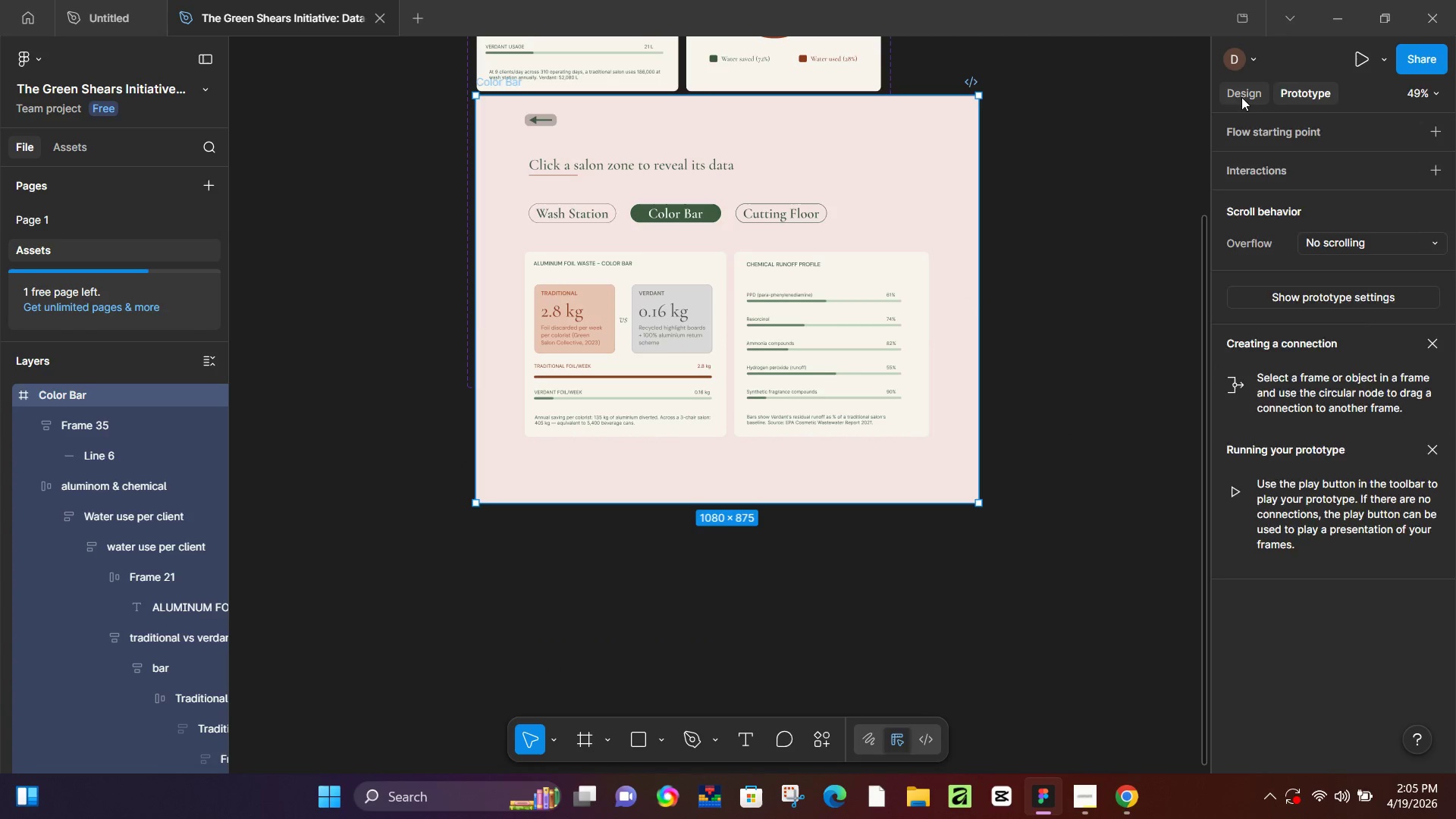 
left_click_drag(start_coordinate=[977, 196], to_coordinate=[883, 192])
 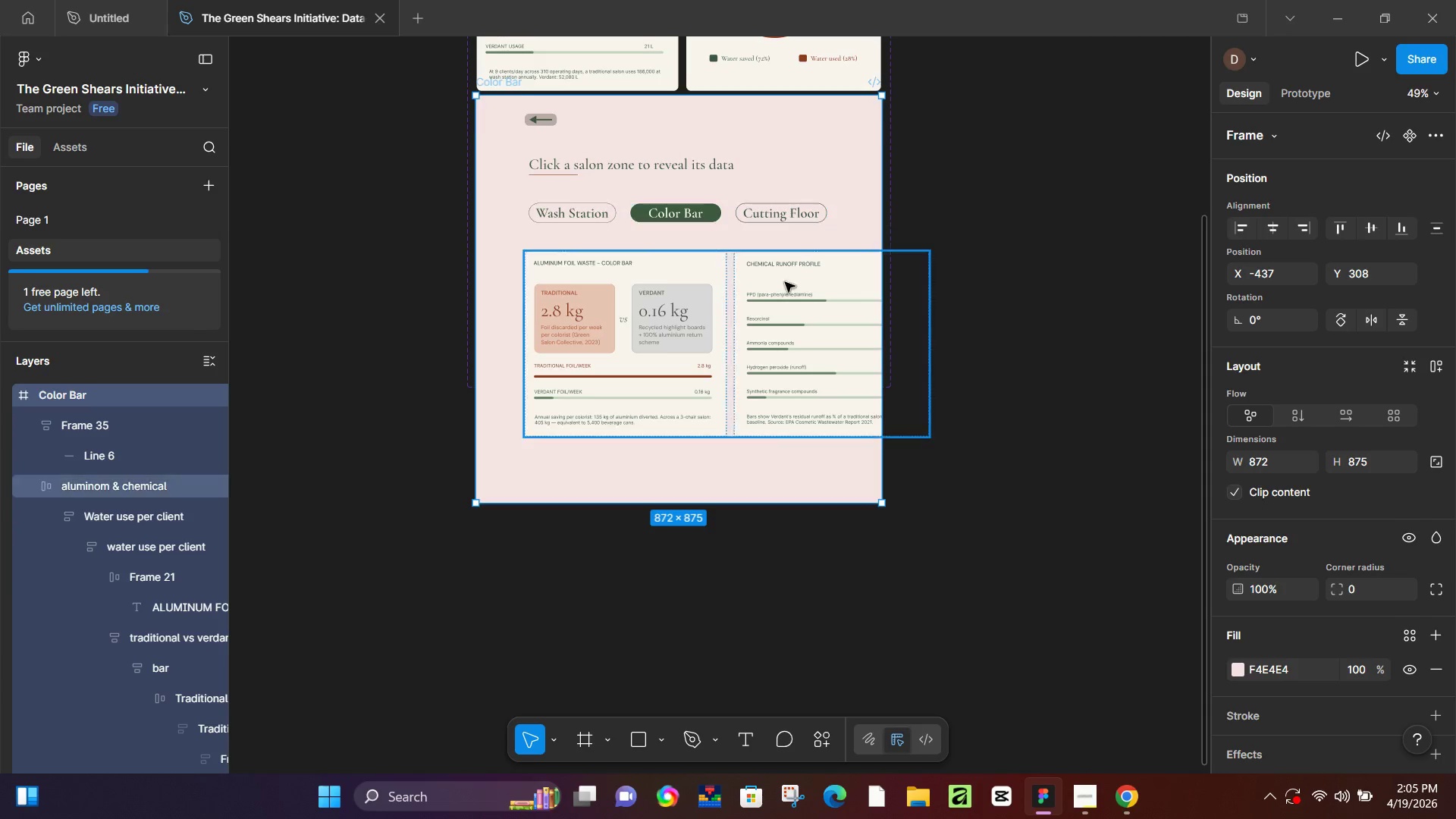 
scroll: coordinate [767, 309], scroll_direction: up, amount: 6.0
 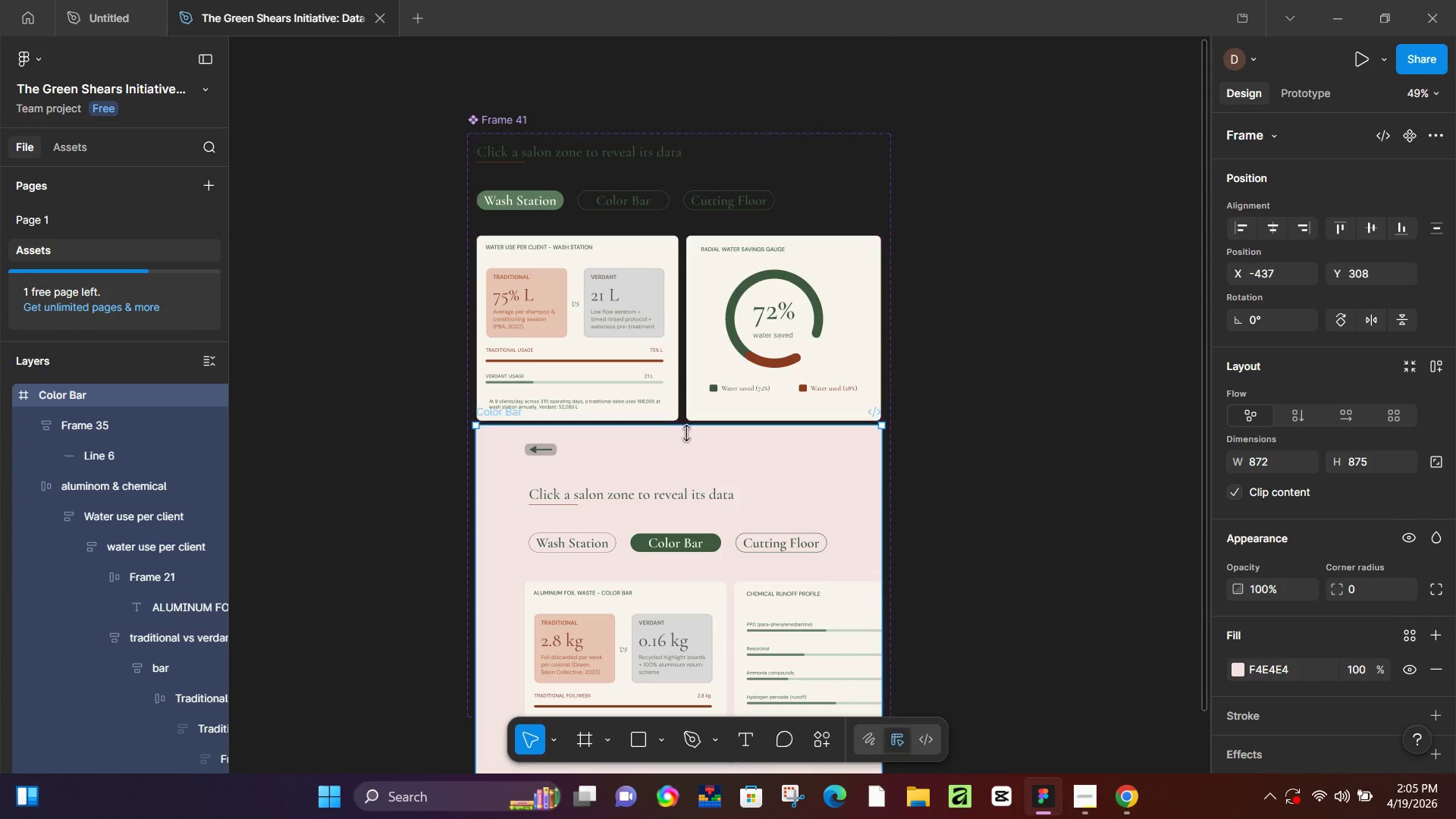 
right_click([681, 447])
 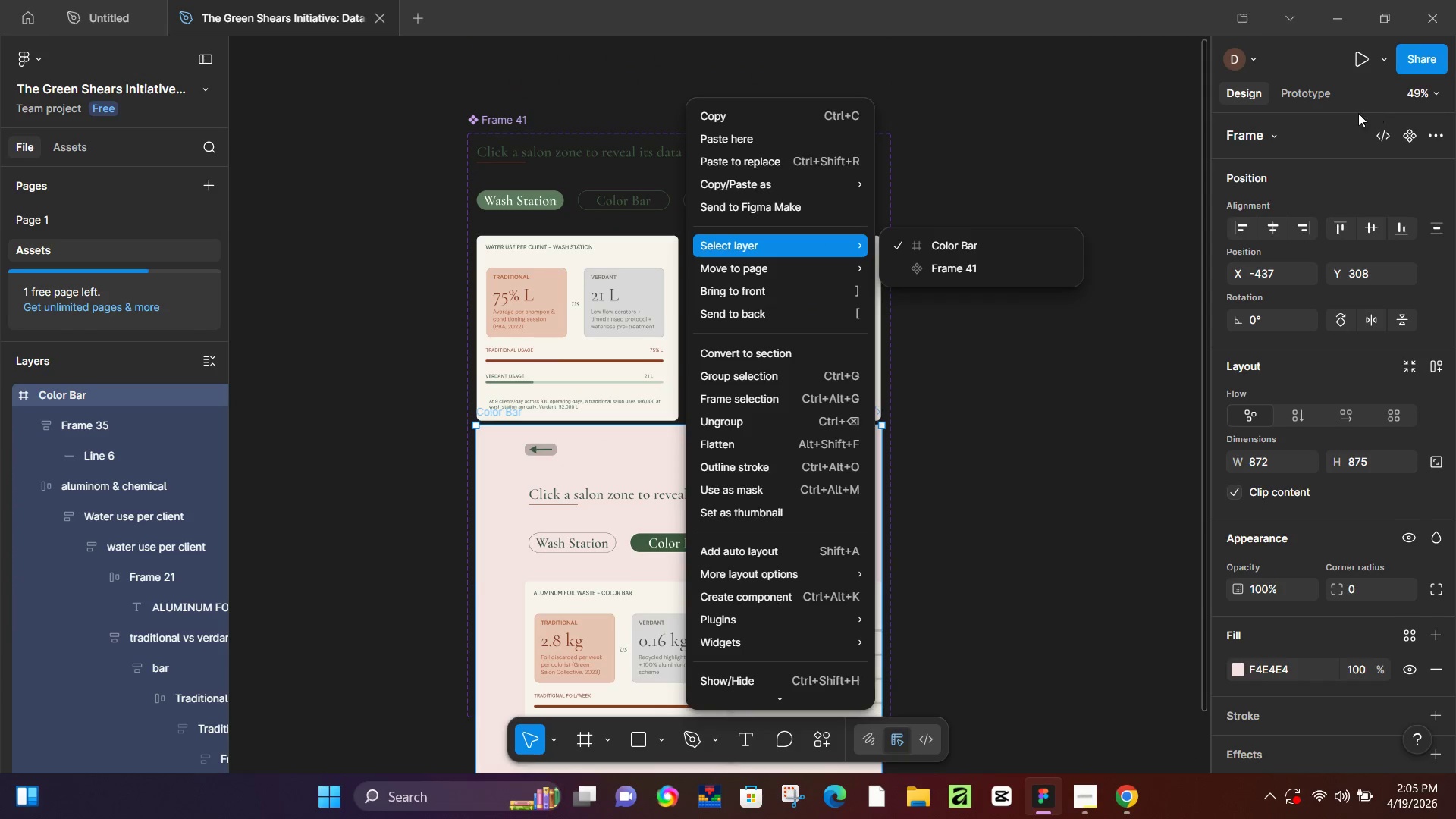 
left_click([1401, 130])
 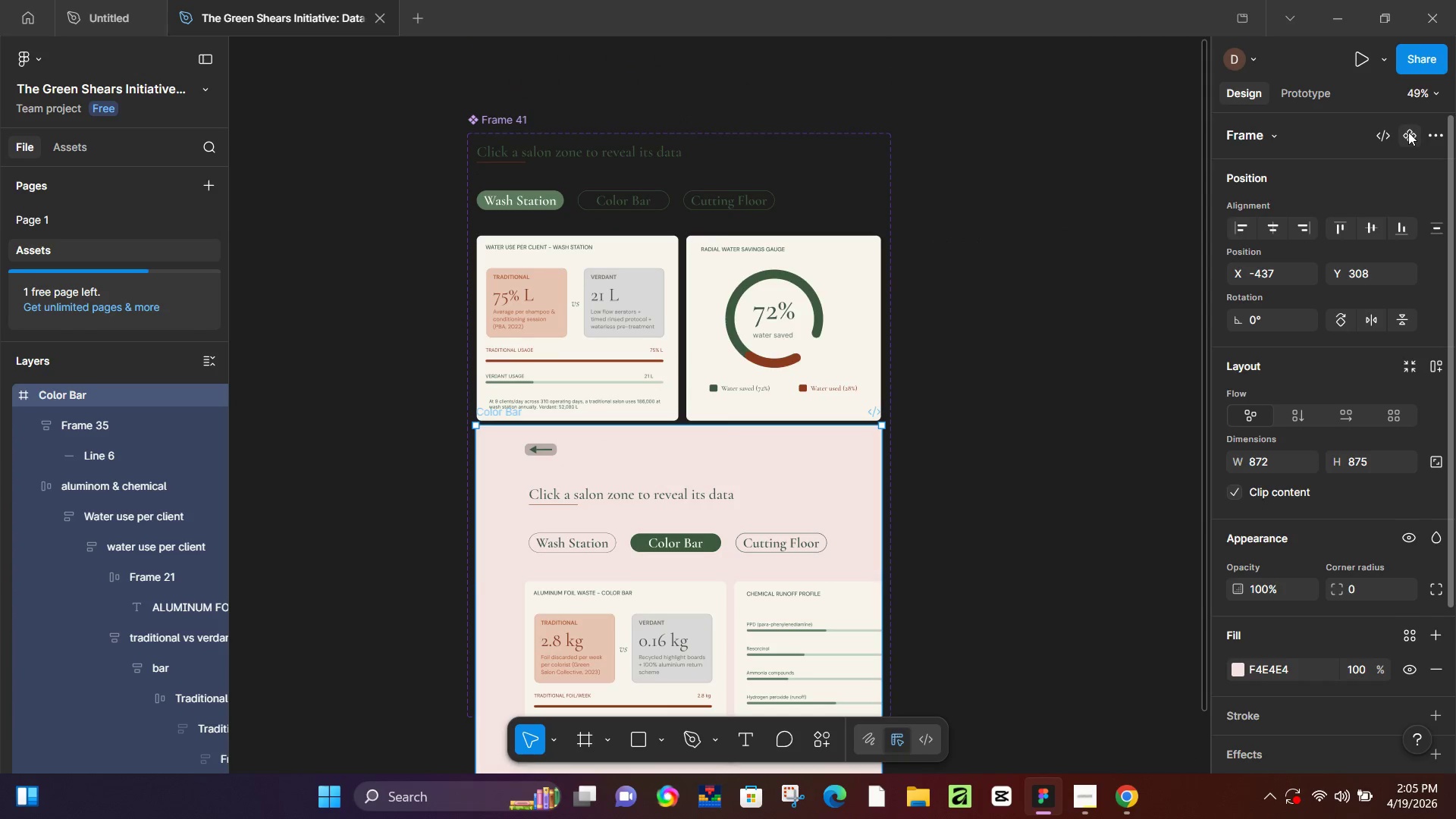 
left_click([1408, 132])
 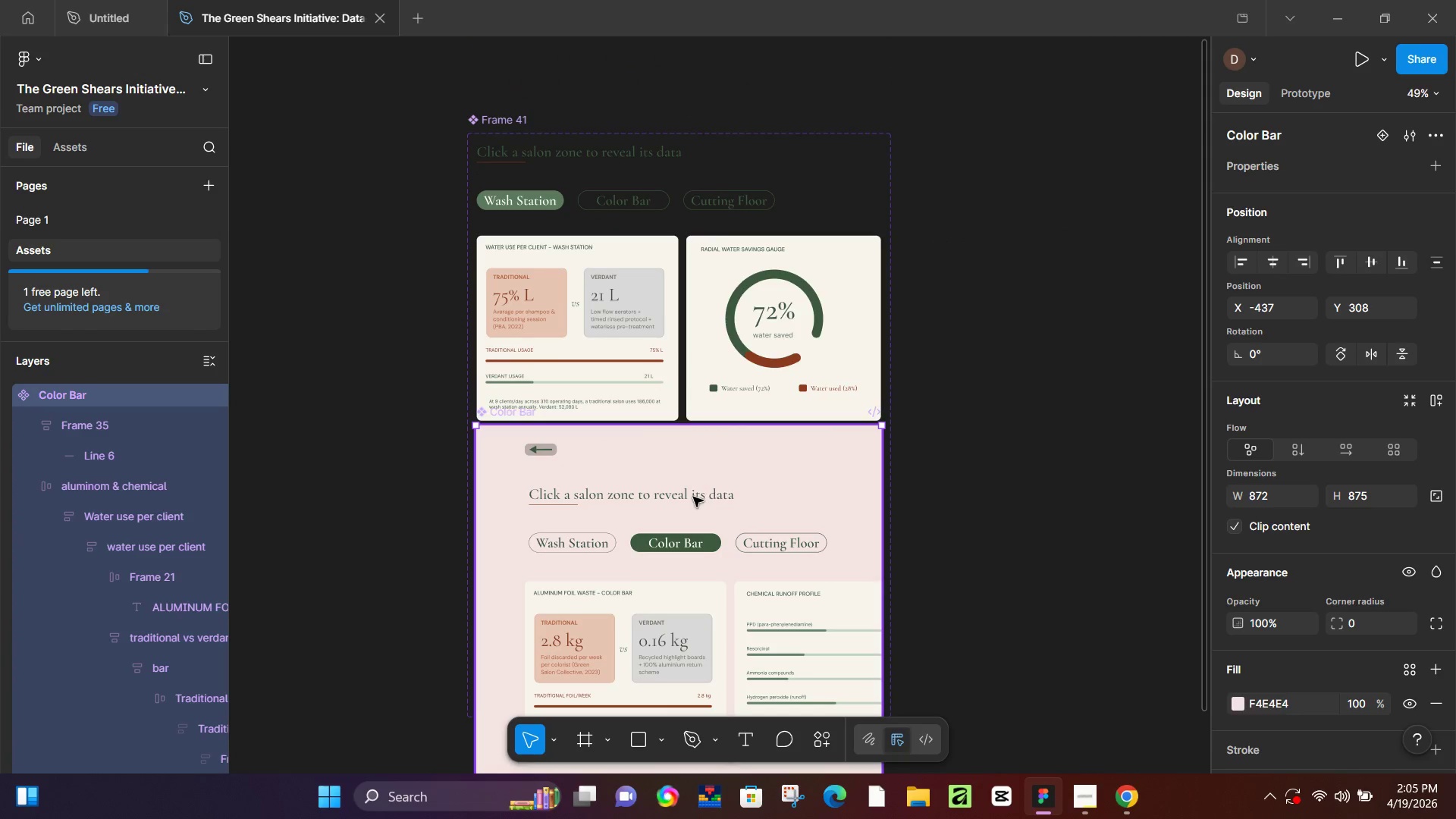 
scroll: coordinate [672, 390], scroll_direction: down, amount: 4.0
 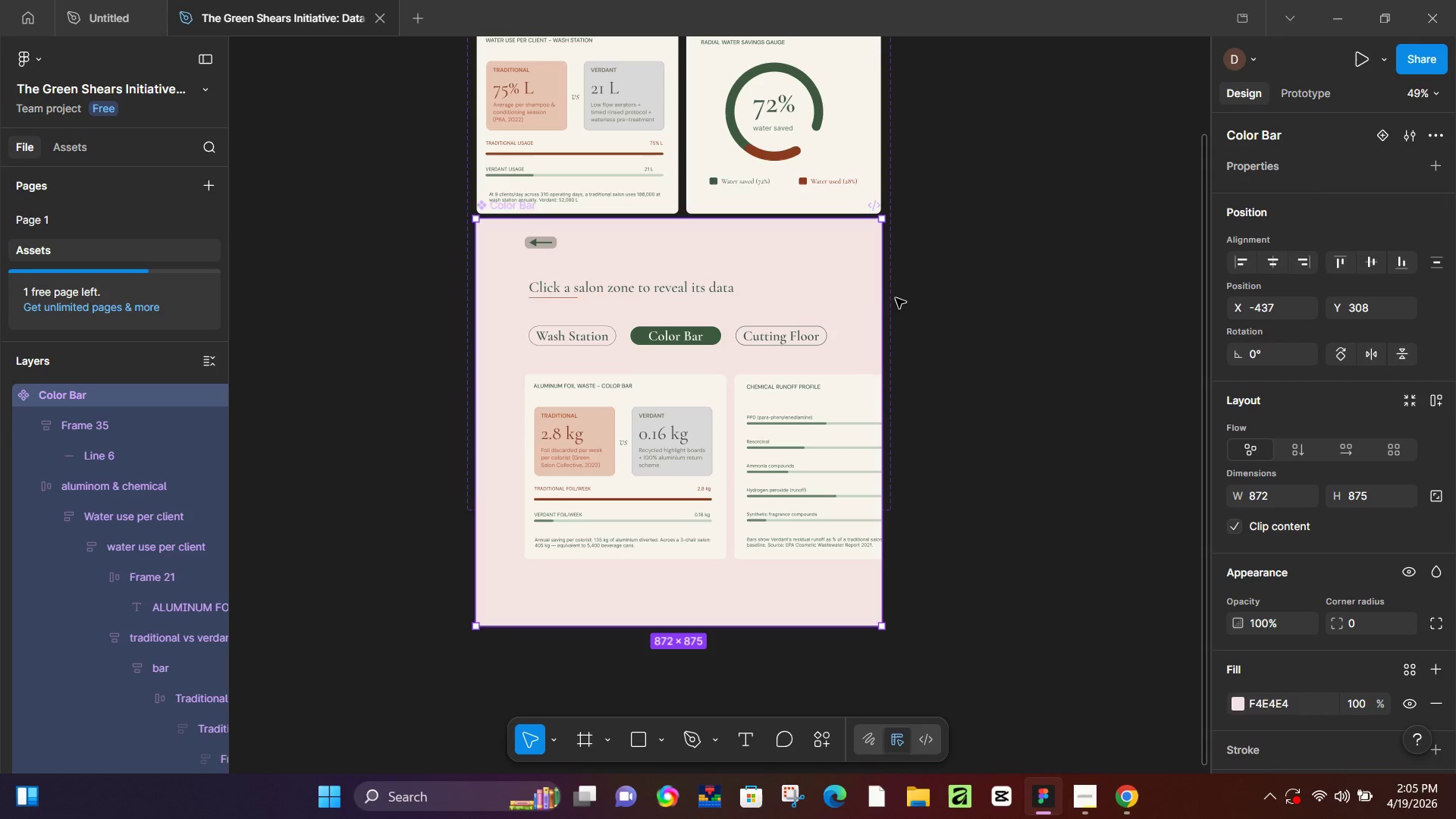 
key(Control+Z)
 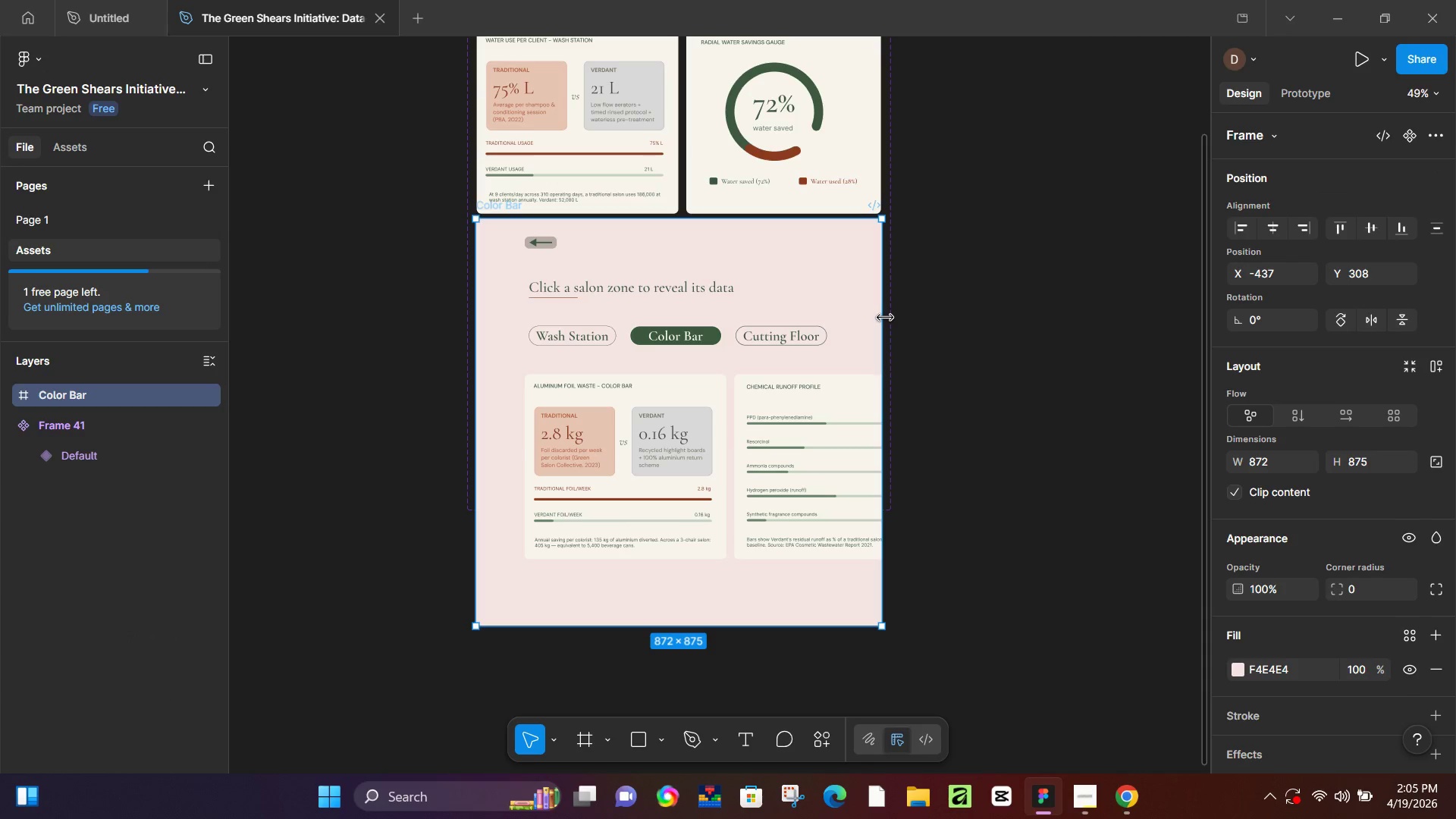 
key(Control+Z)
 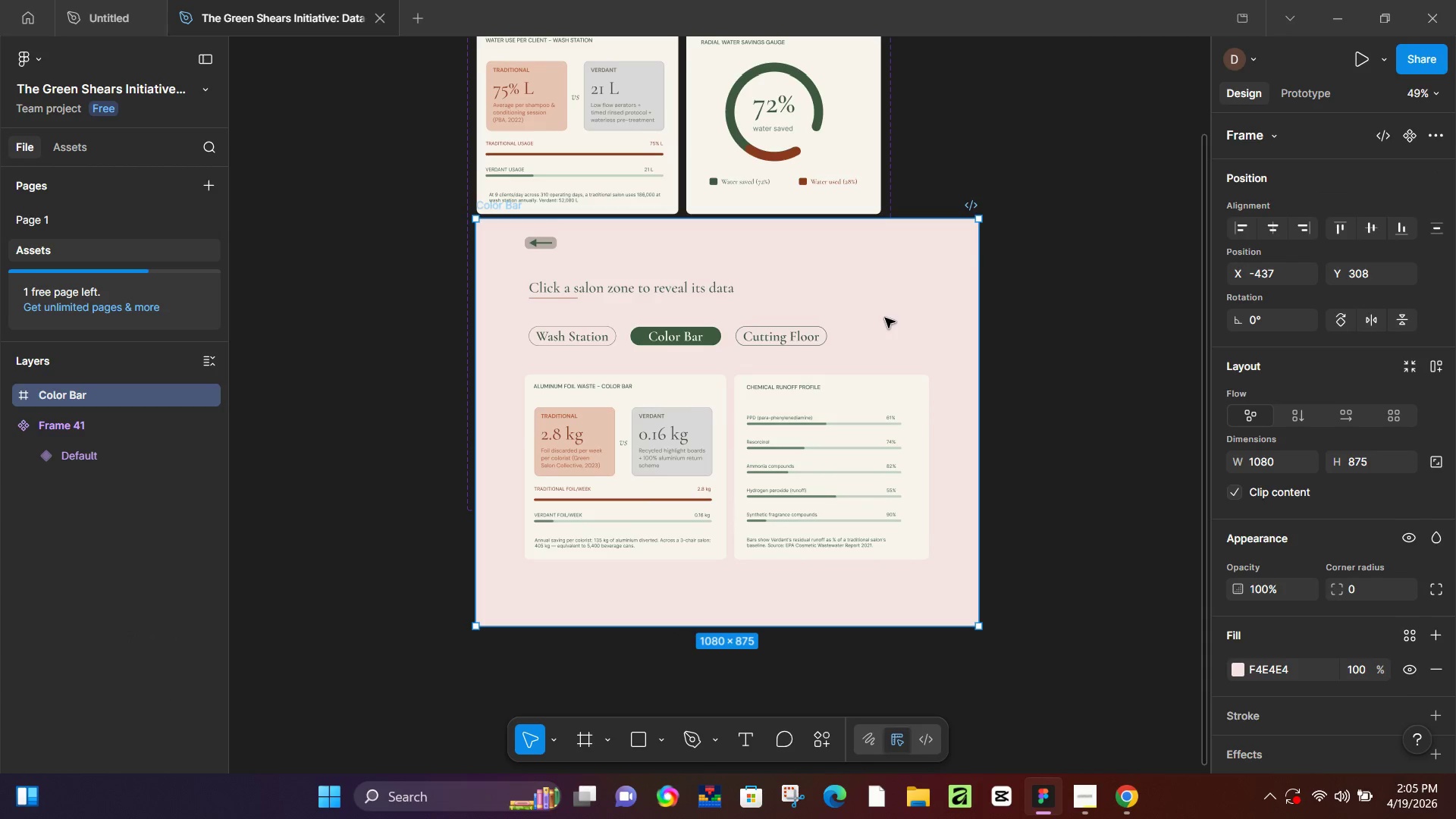 
scroll: coordinate [885, 318], scroll_direction: up, amount: 3.0
 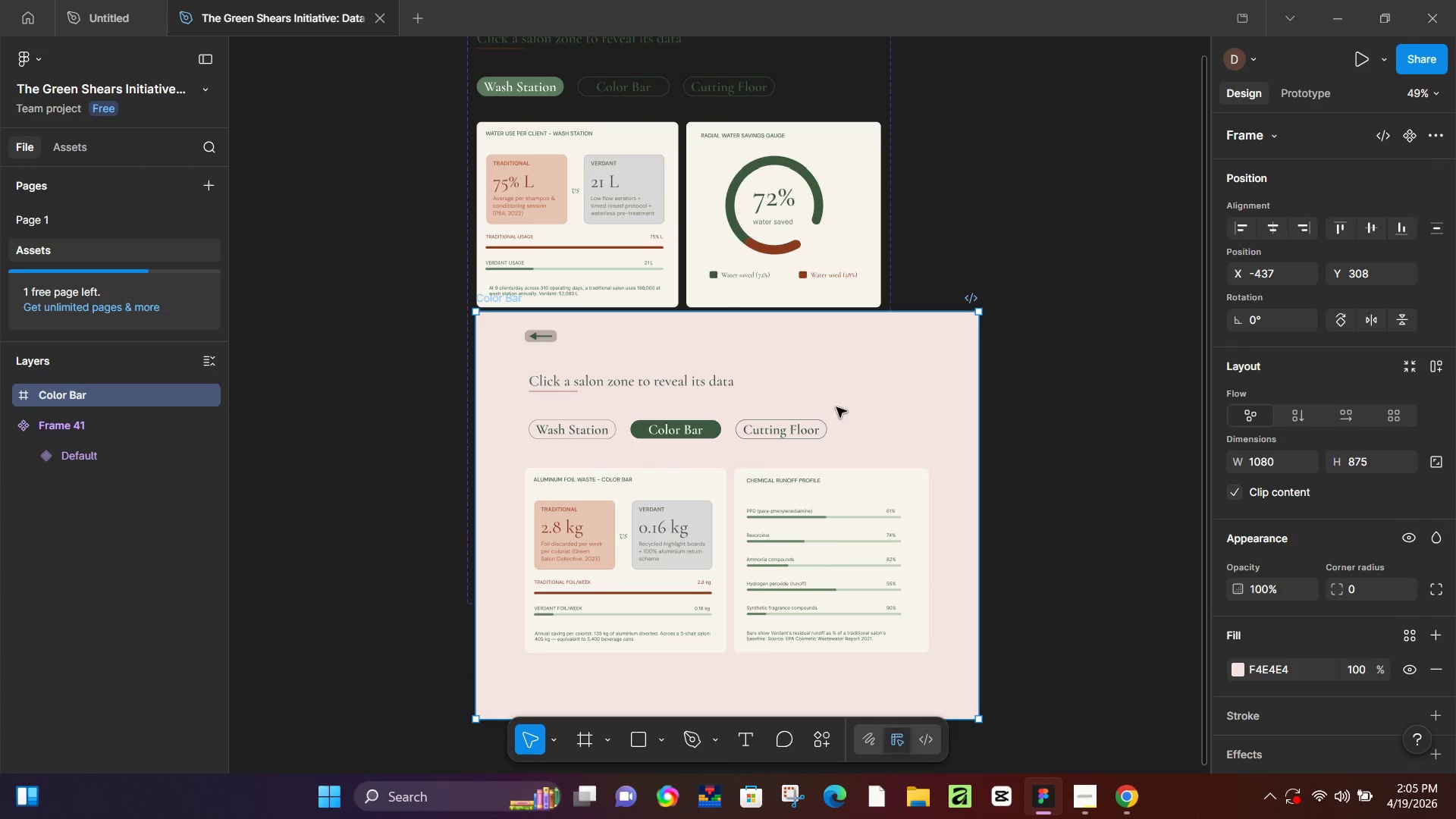 
left_click_drag(start_coordinate=[799, 379], to_coordinate=[1093, 128])
 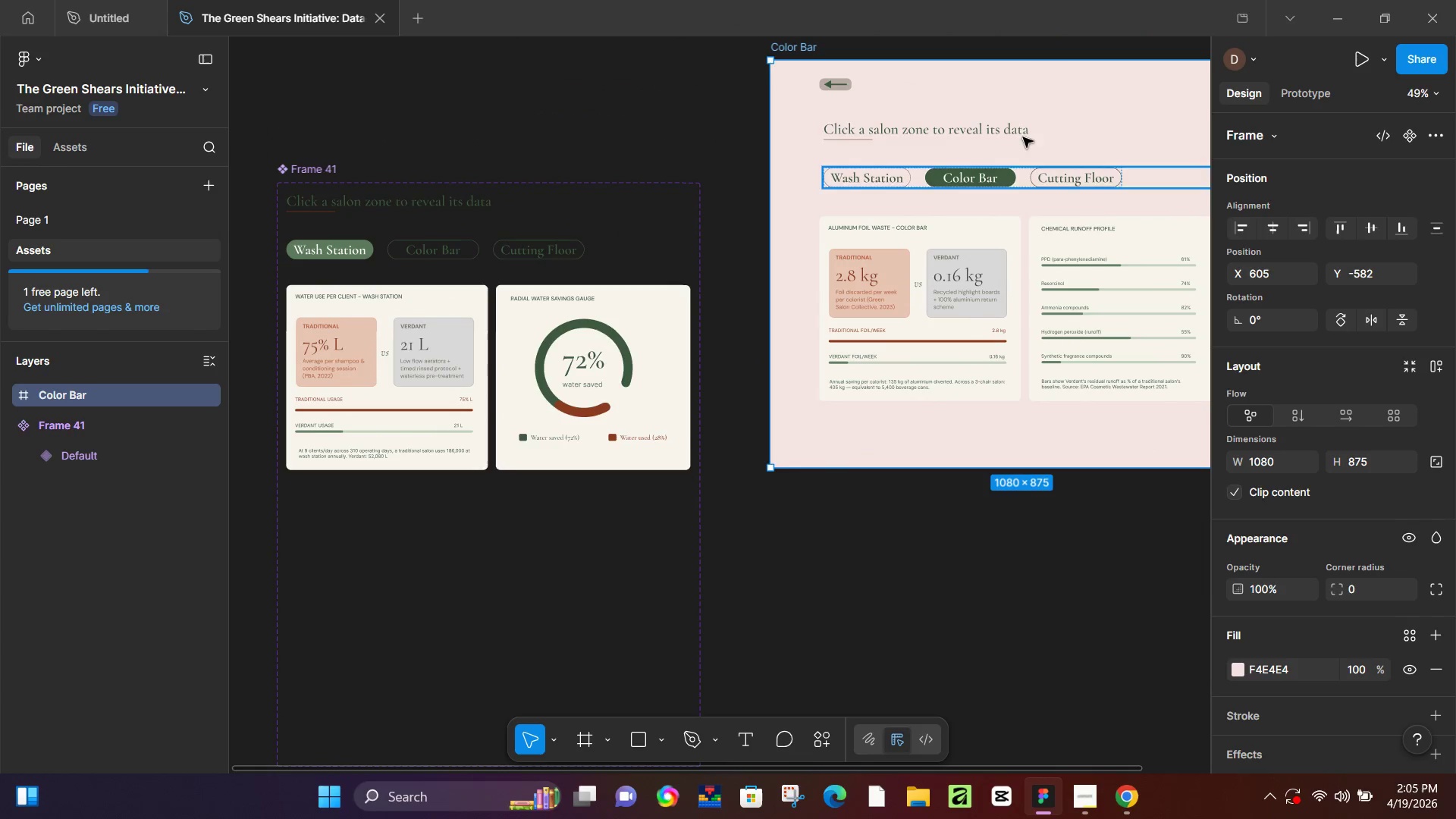 
left_click_drag(start_coordinate=[1025, 113], to_coordinate=[1010, 236])
 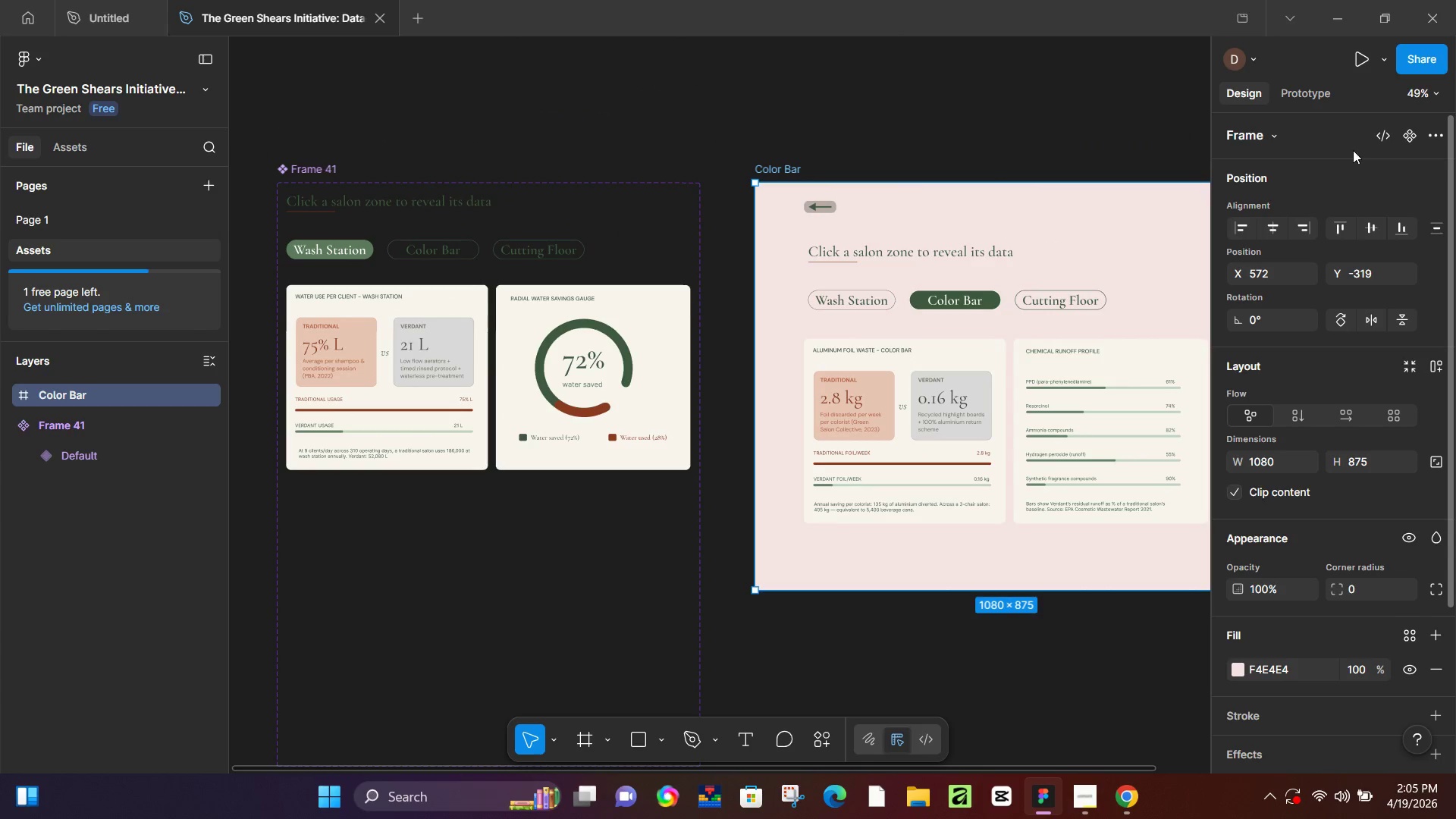 
left_click([1406, 136])
 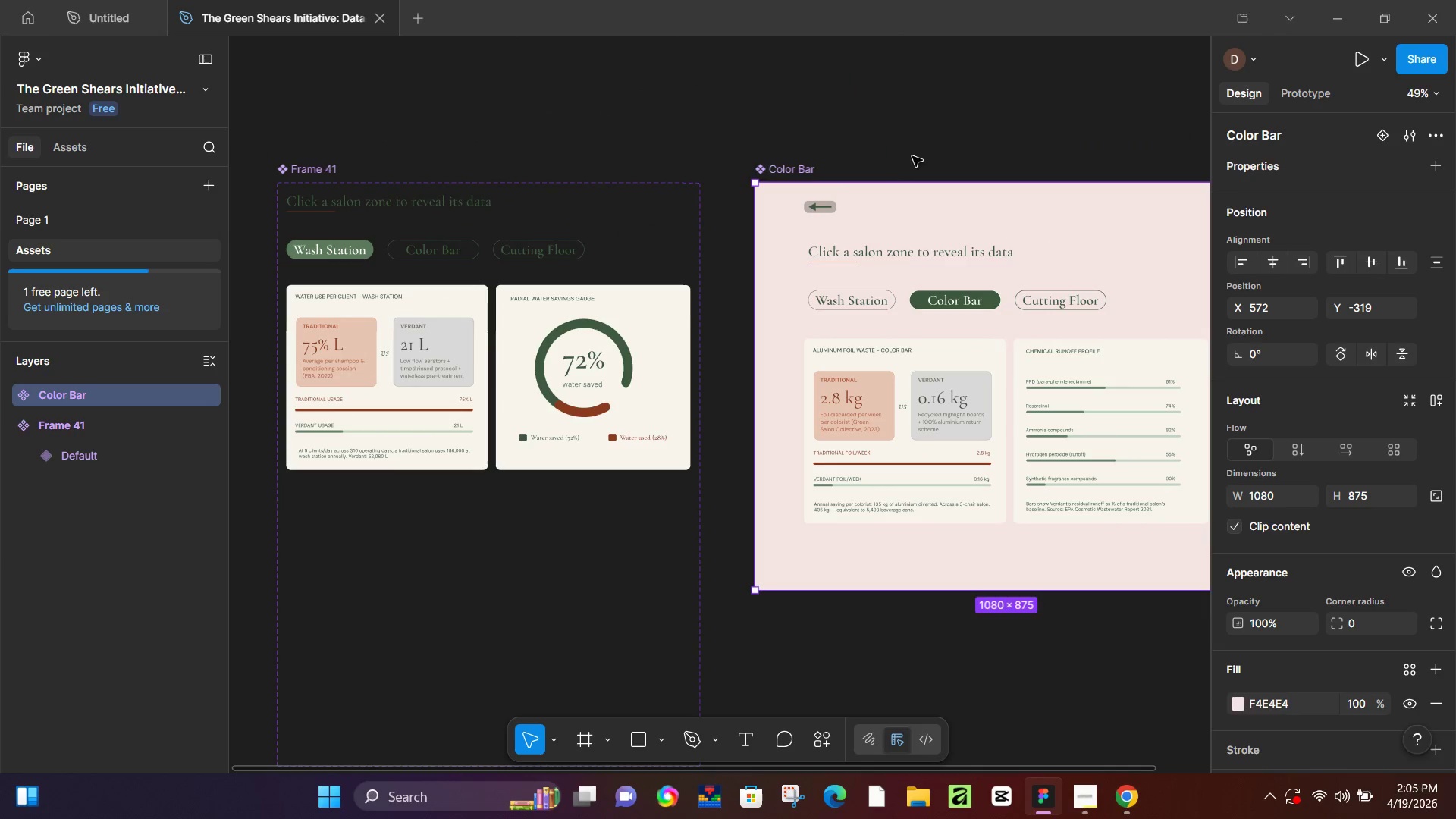 
left_click([917, 136])
 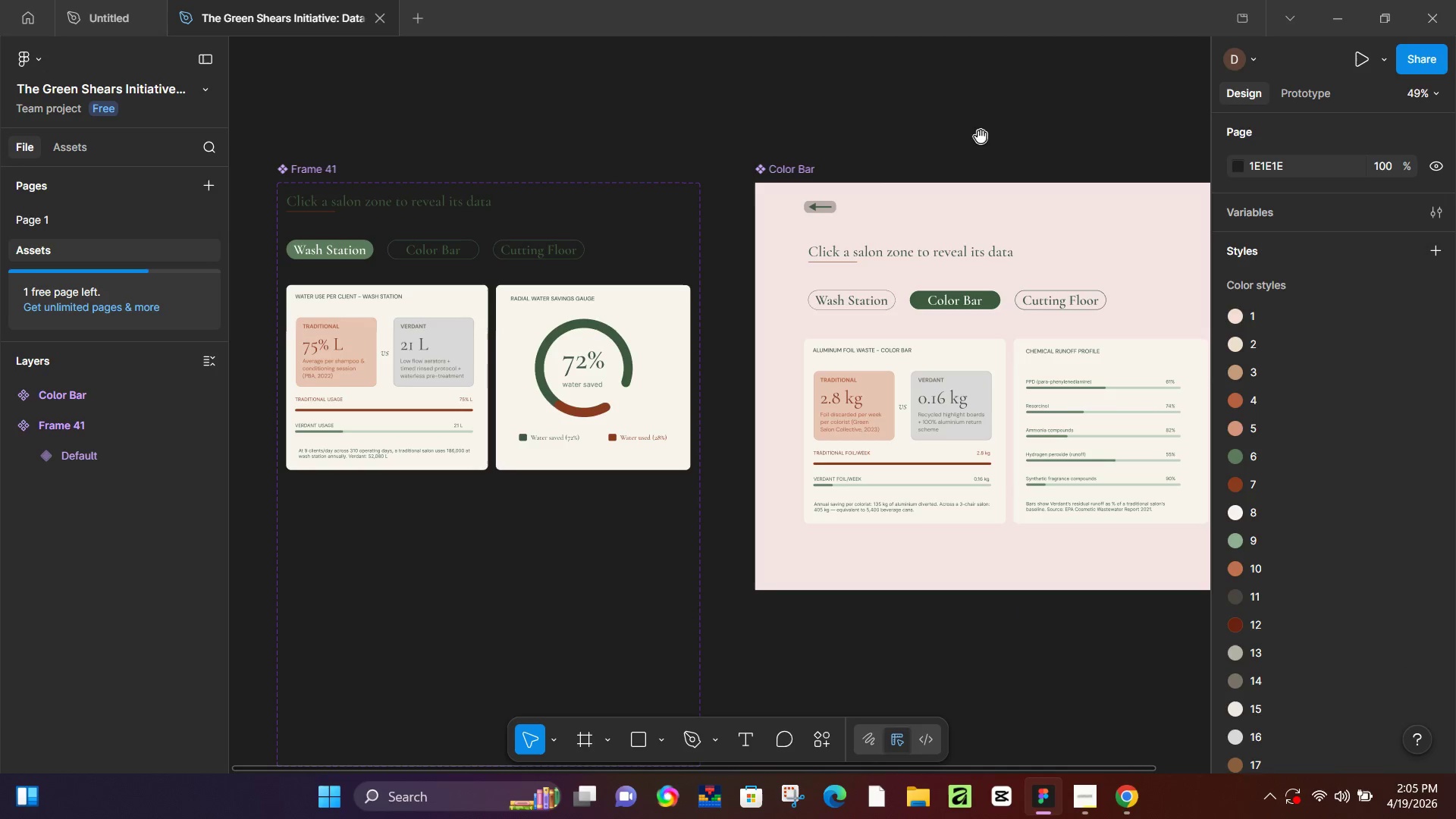 
hold_key(key=Space, duration=0.64)
 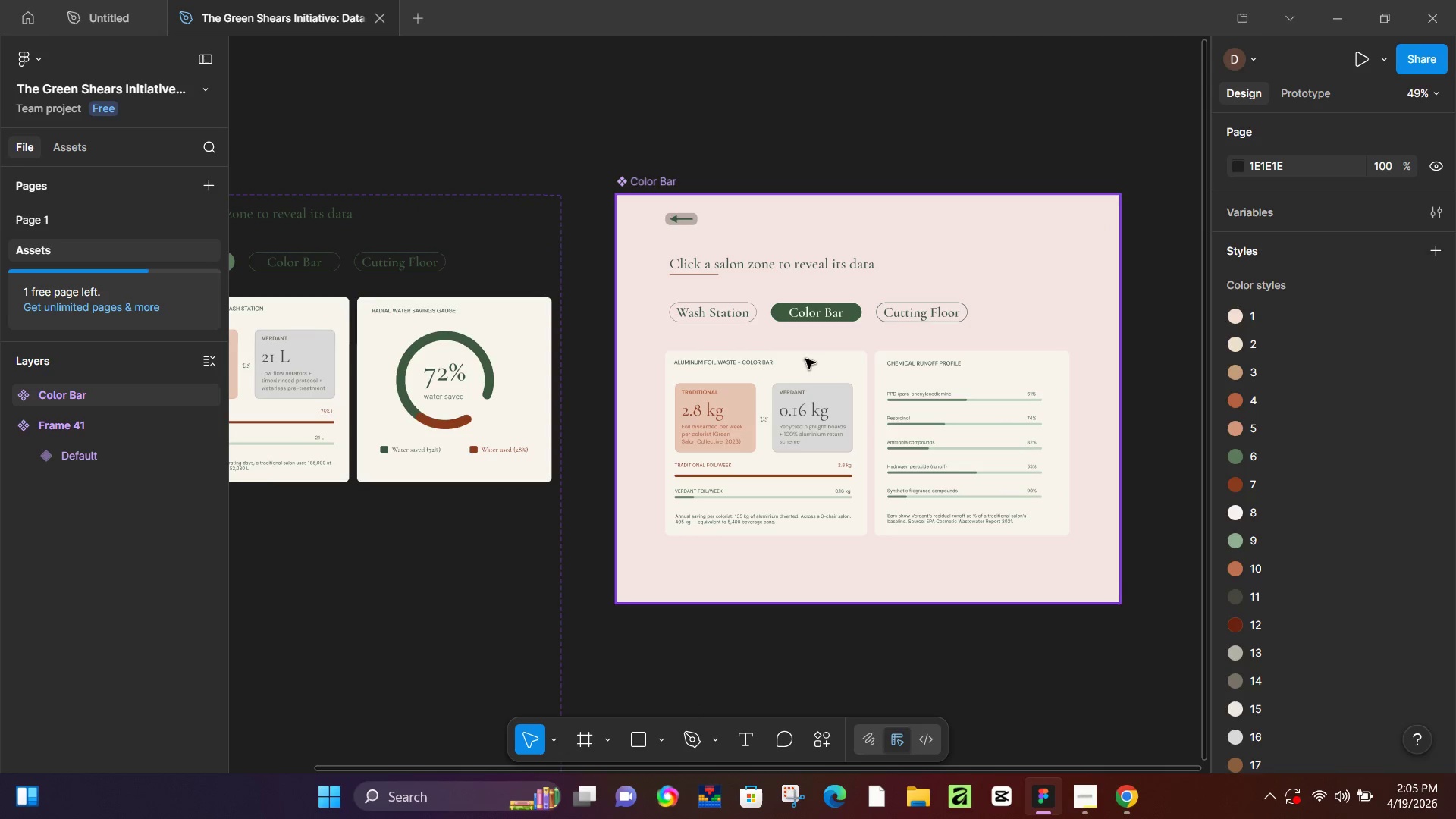 
left_click_drag(start_coordinate=[1003, 141], to_coordinate=[864, 154])
 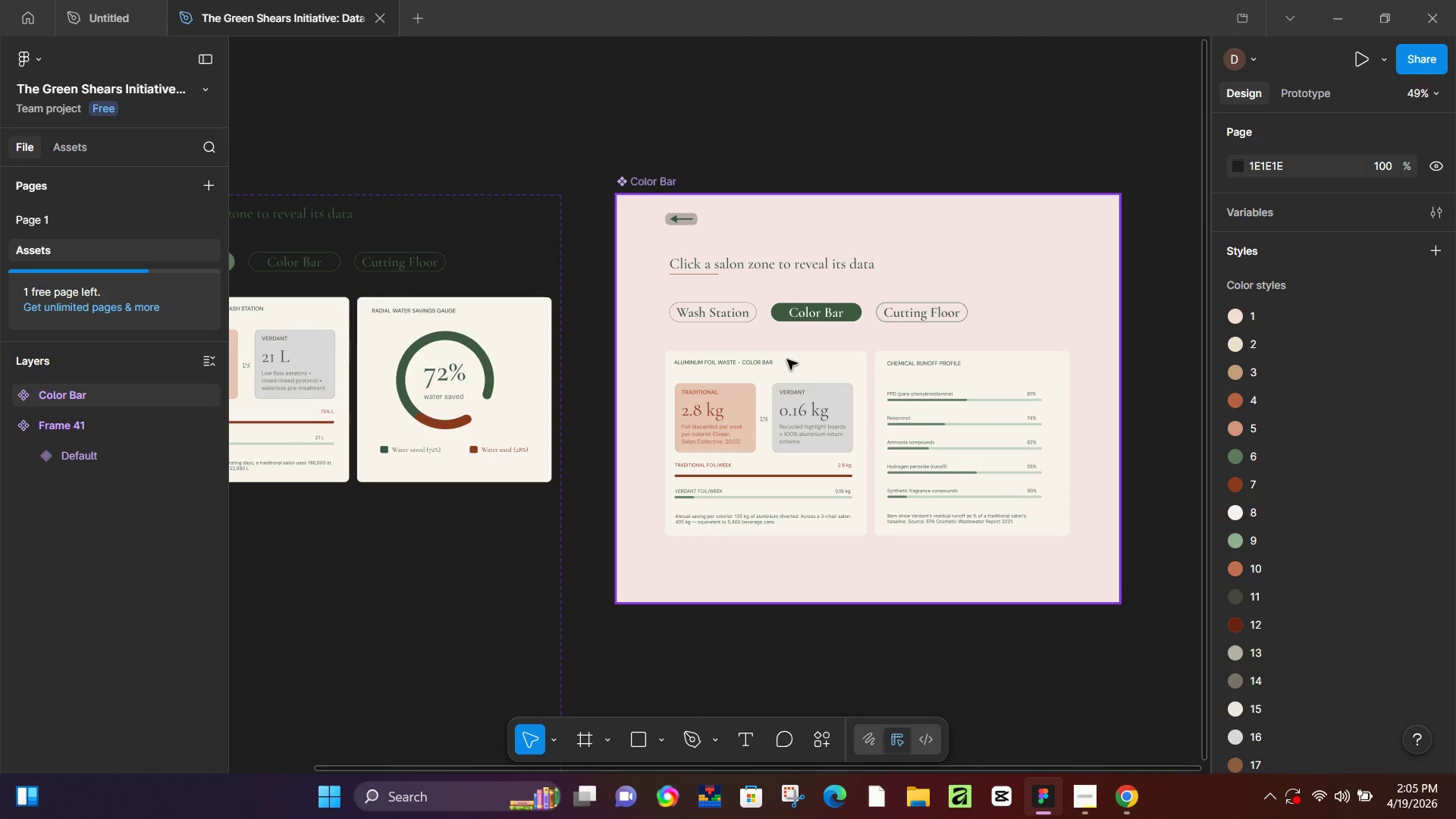 
key(Control+Z)
 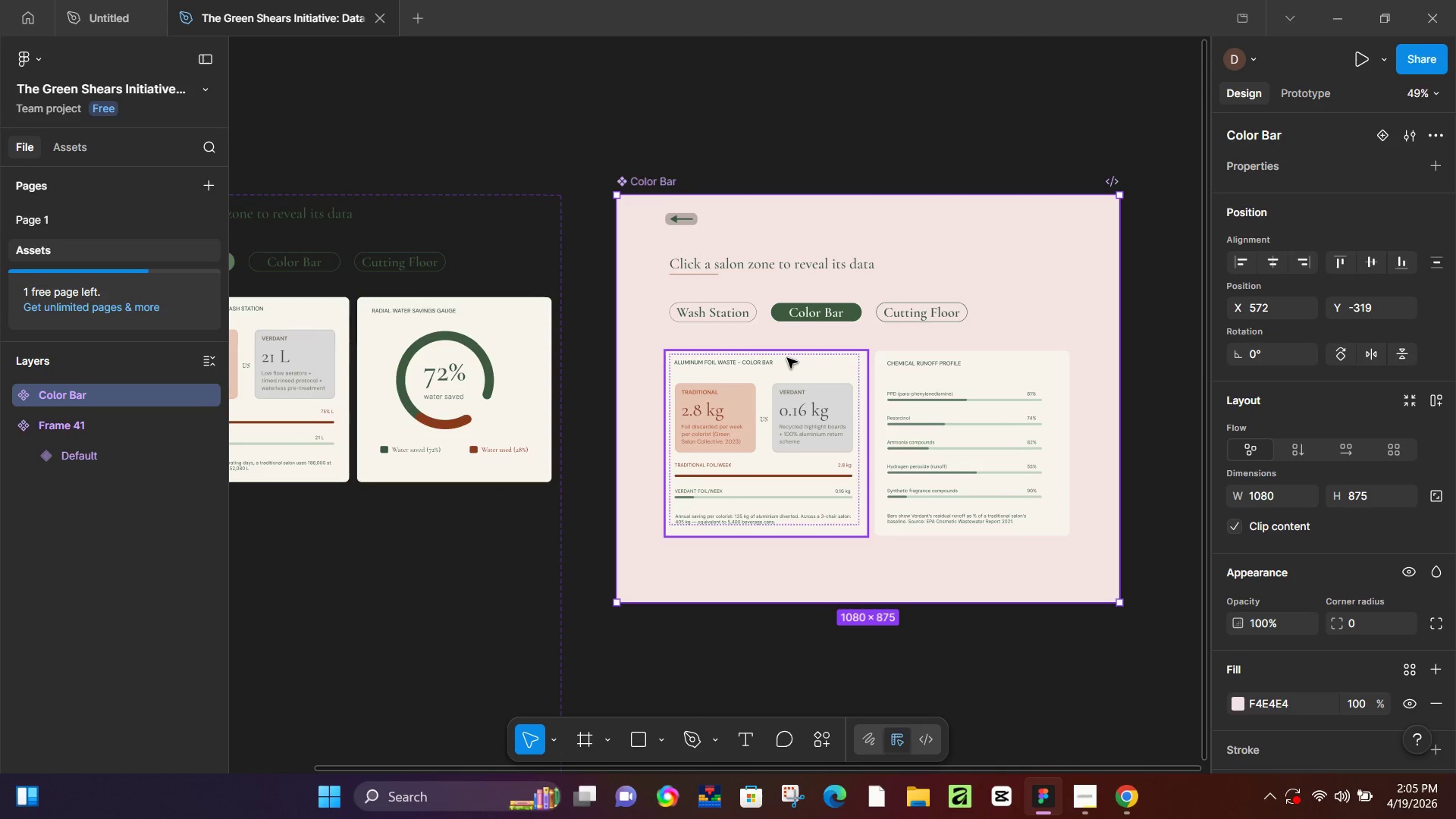 
key(Control+Z)
 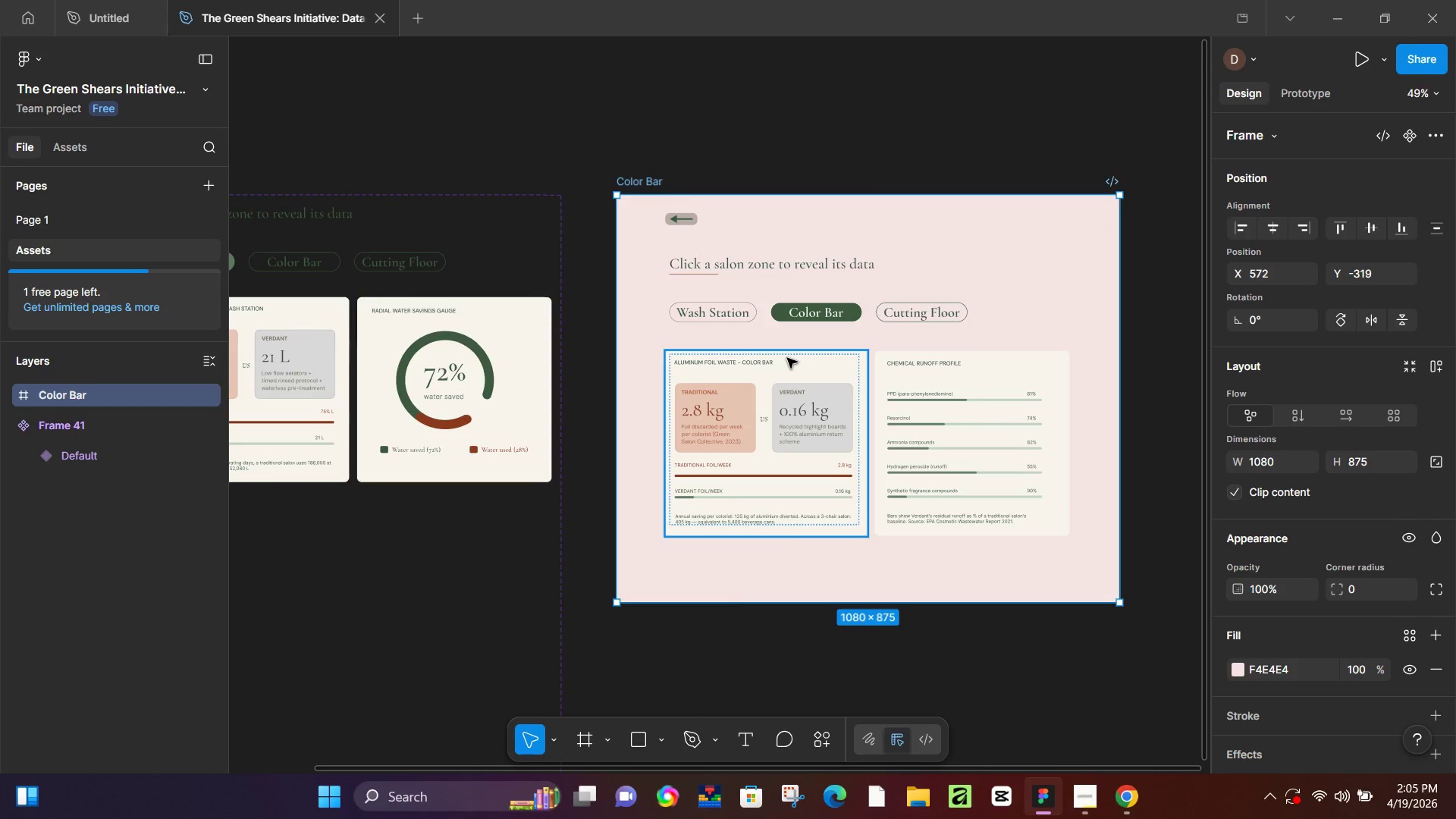 
key(Control+Z)
 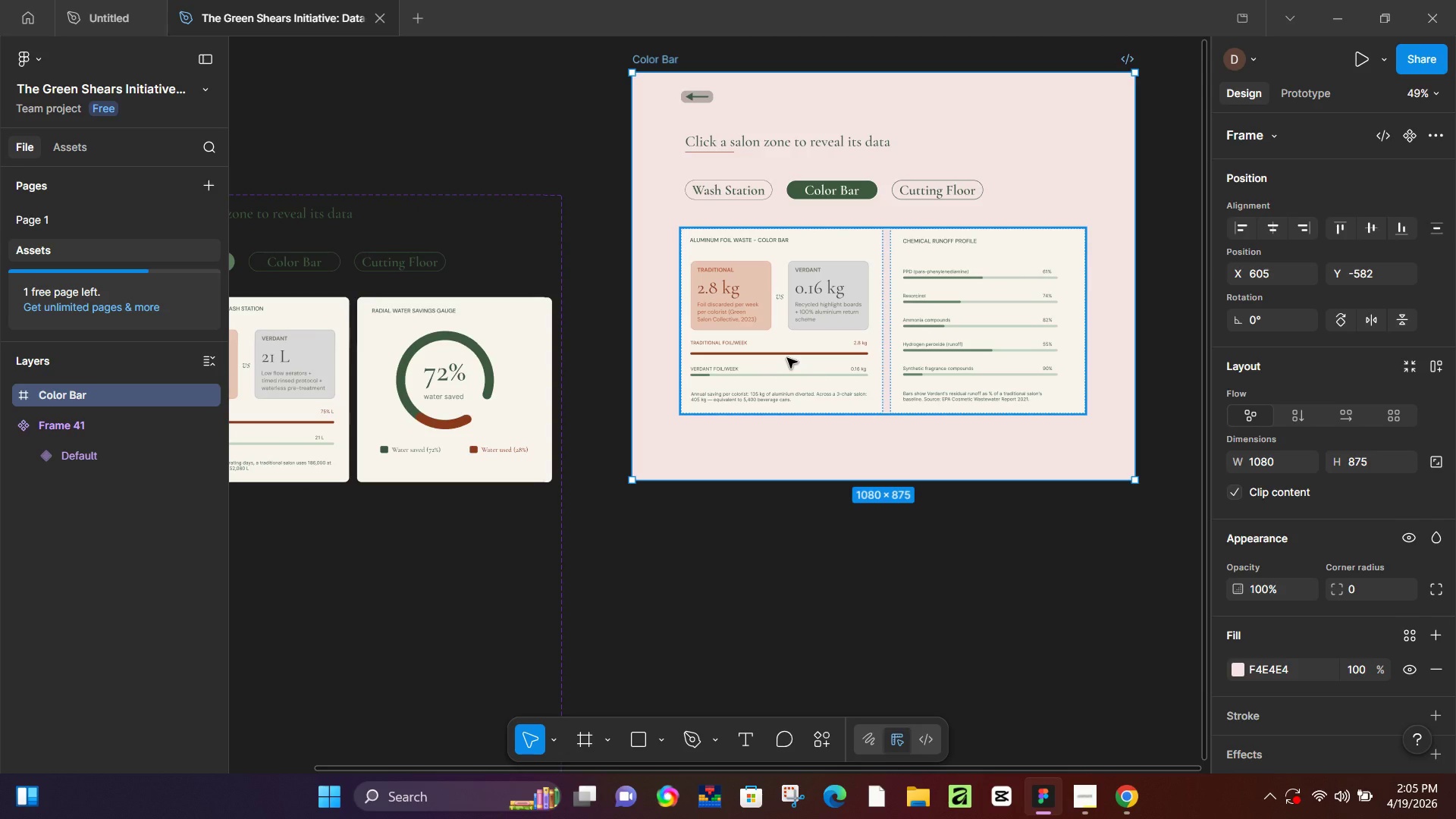 
key(Control+Z)
 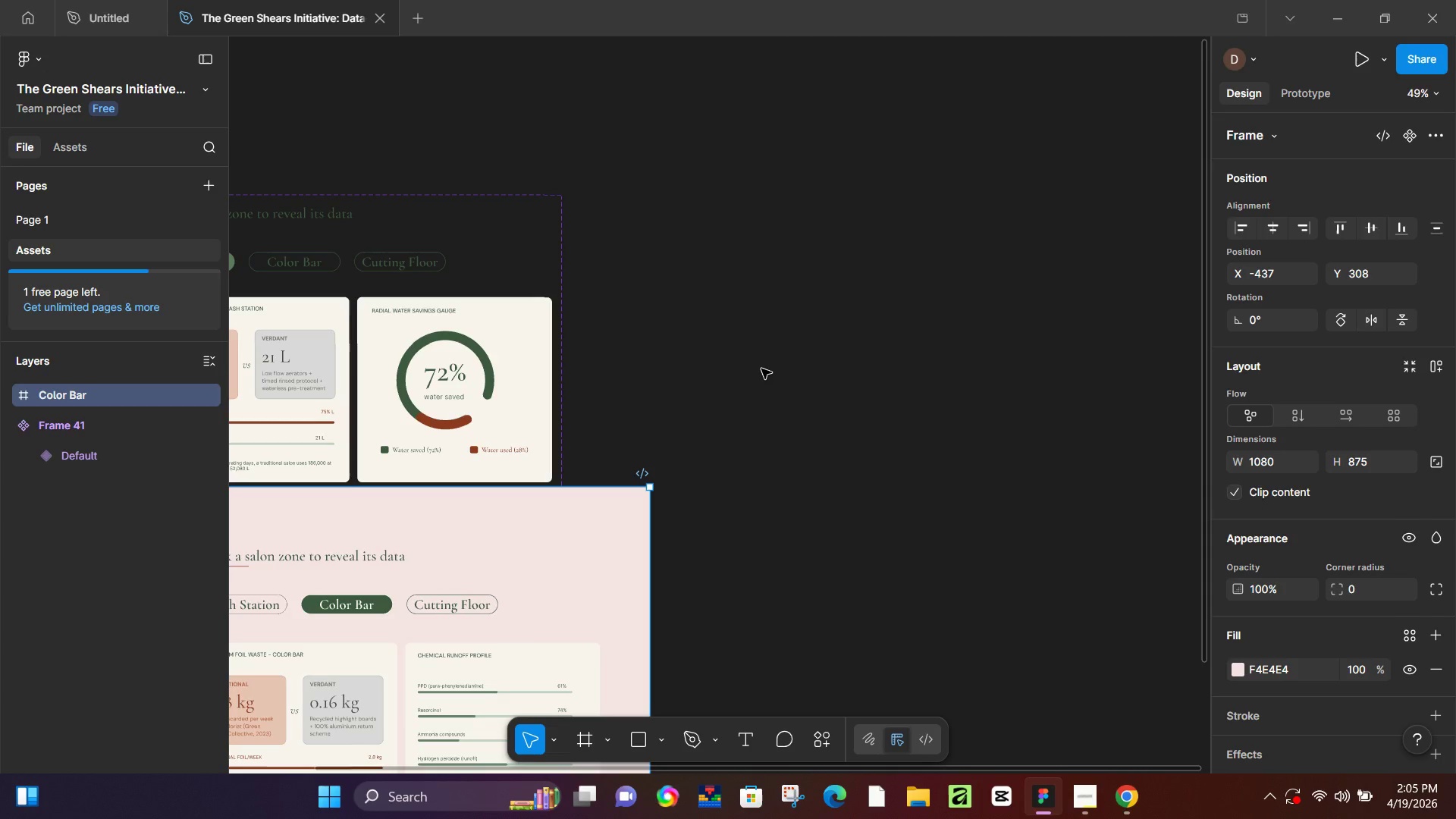 
key(Control+Z)
 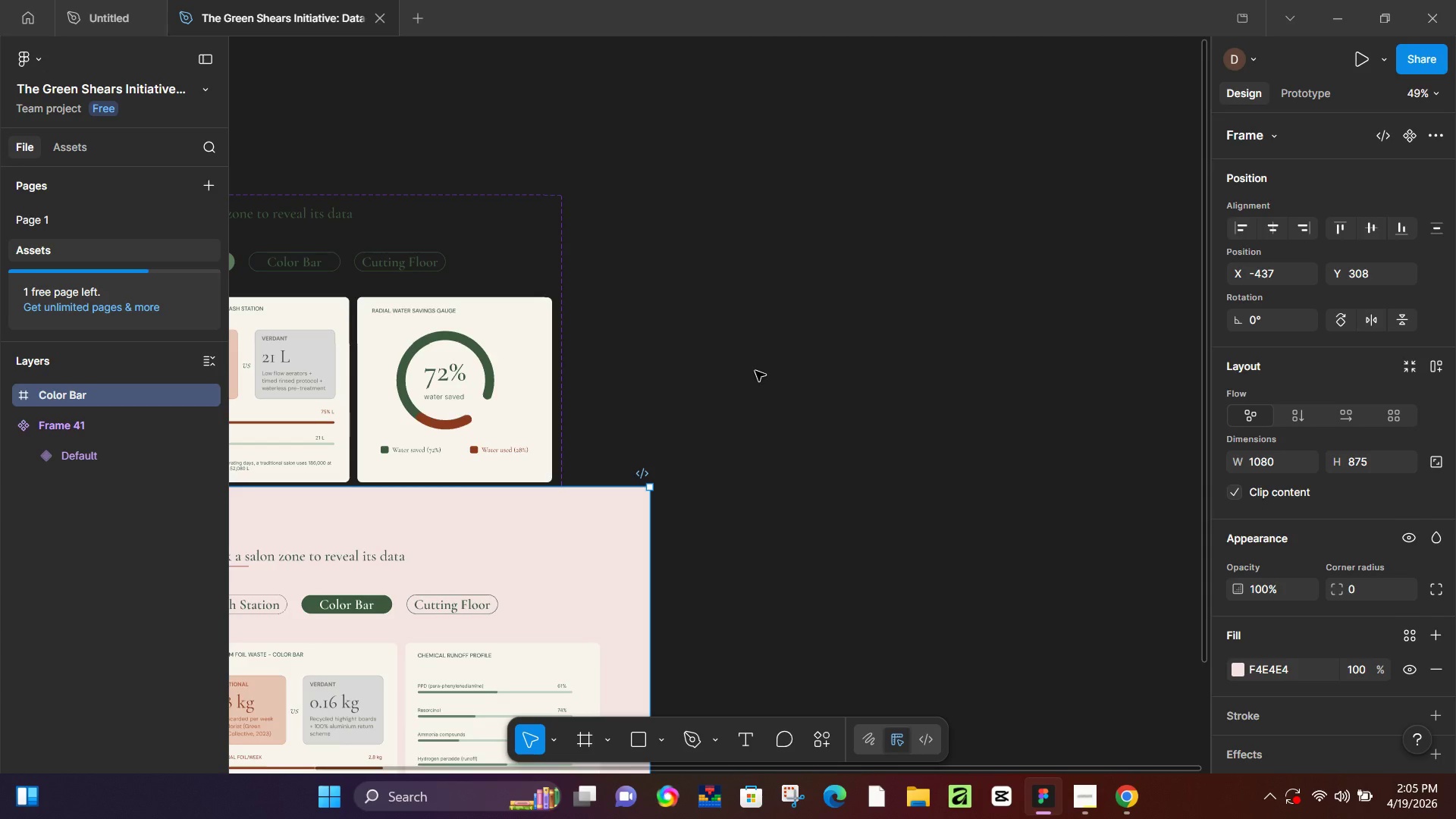 
key(Control+Z)
 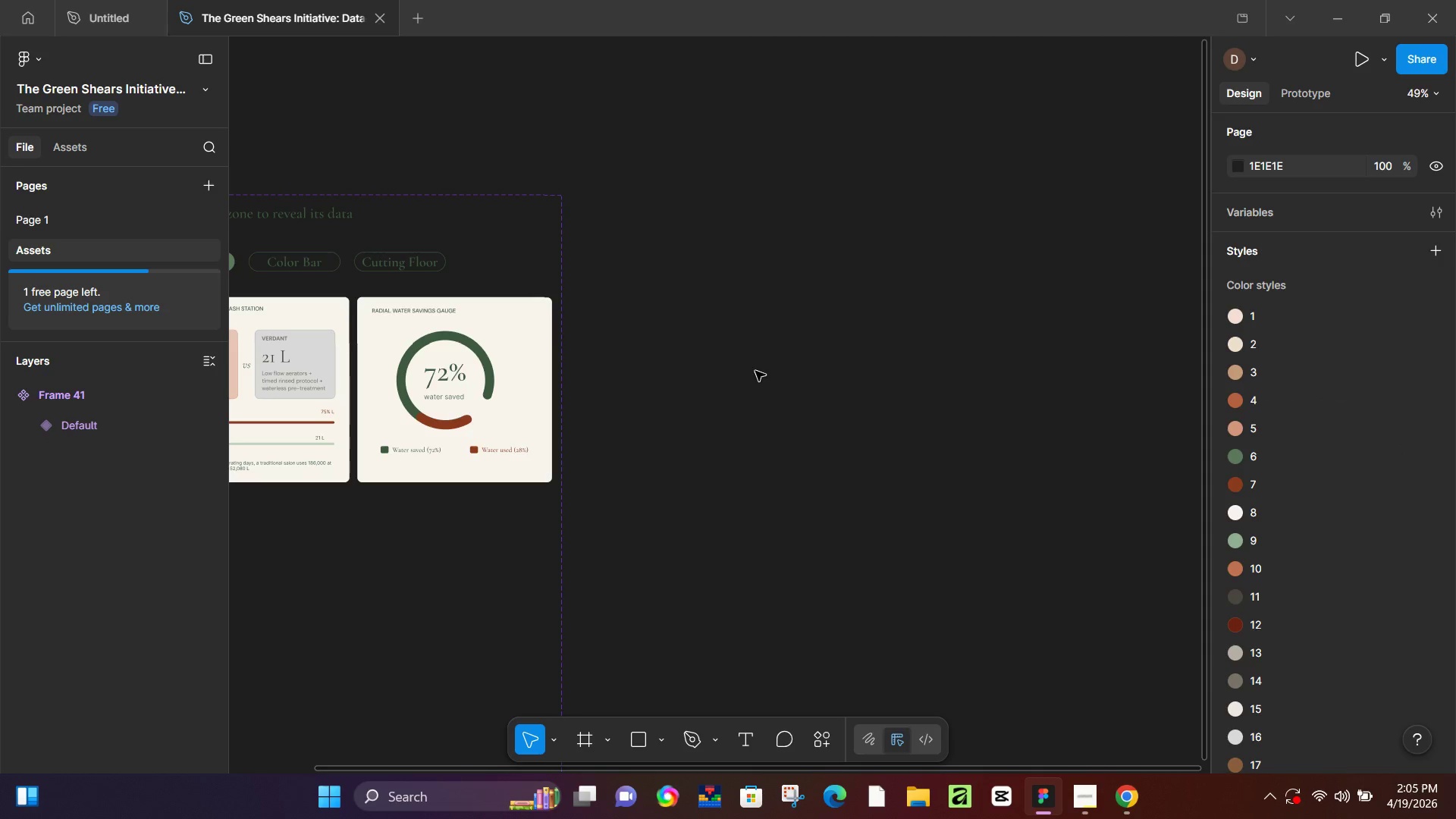 
hold_key(key=Space, duration=0.55)
 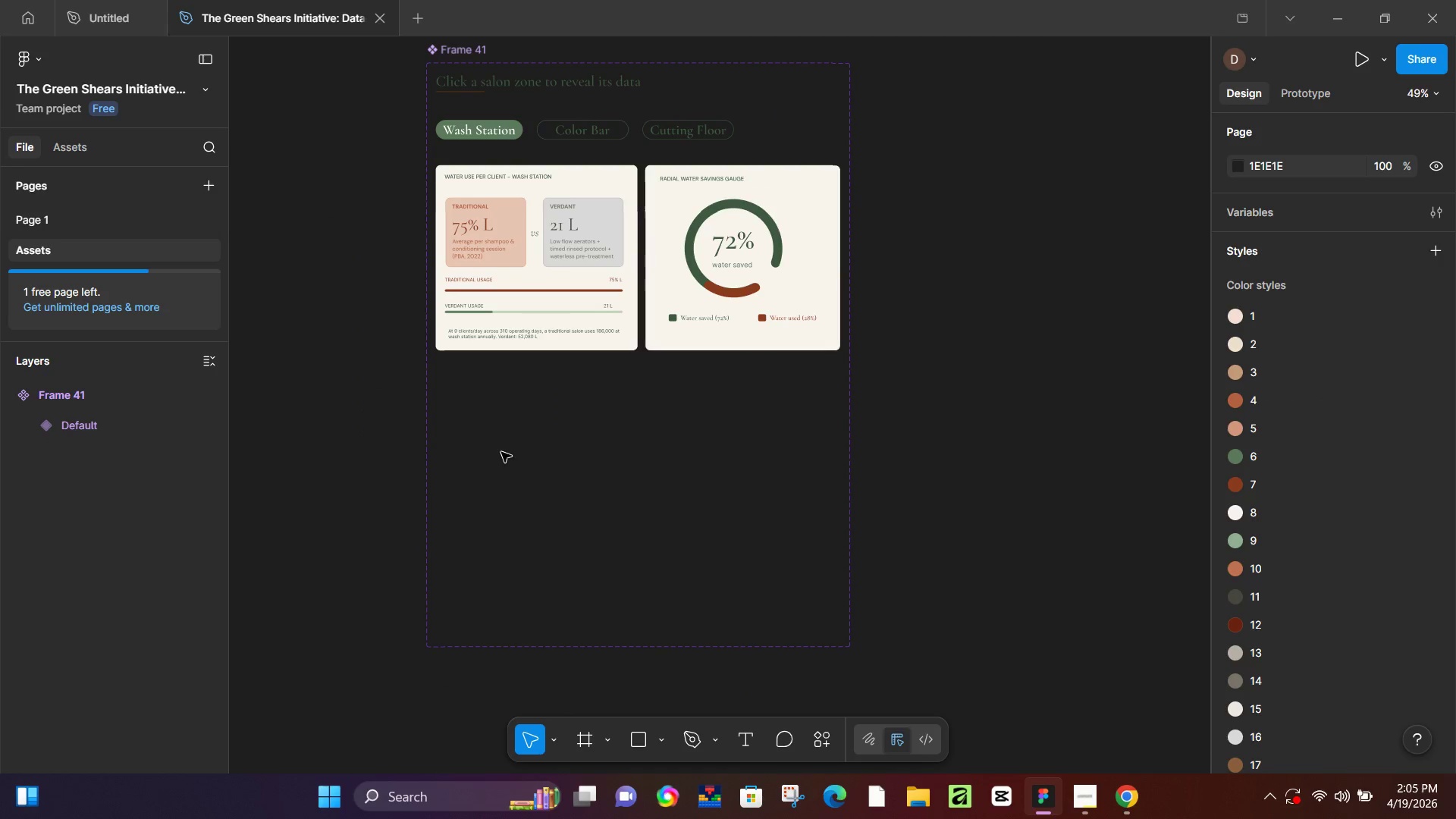 
left_click_drag(start_coordinate=[718, 395], to_coordinate=[1006, 264])
 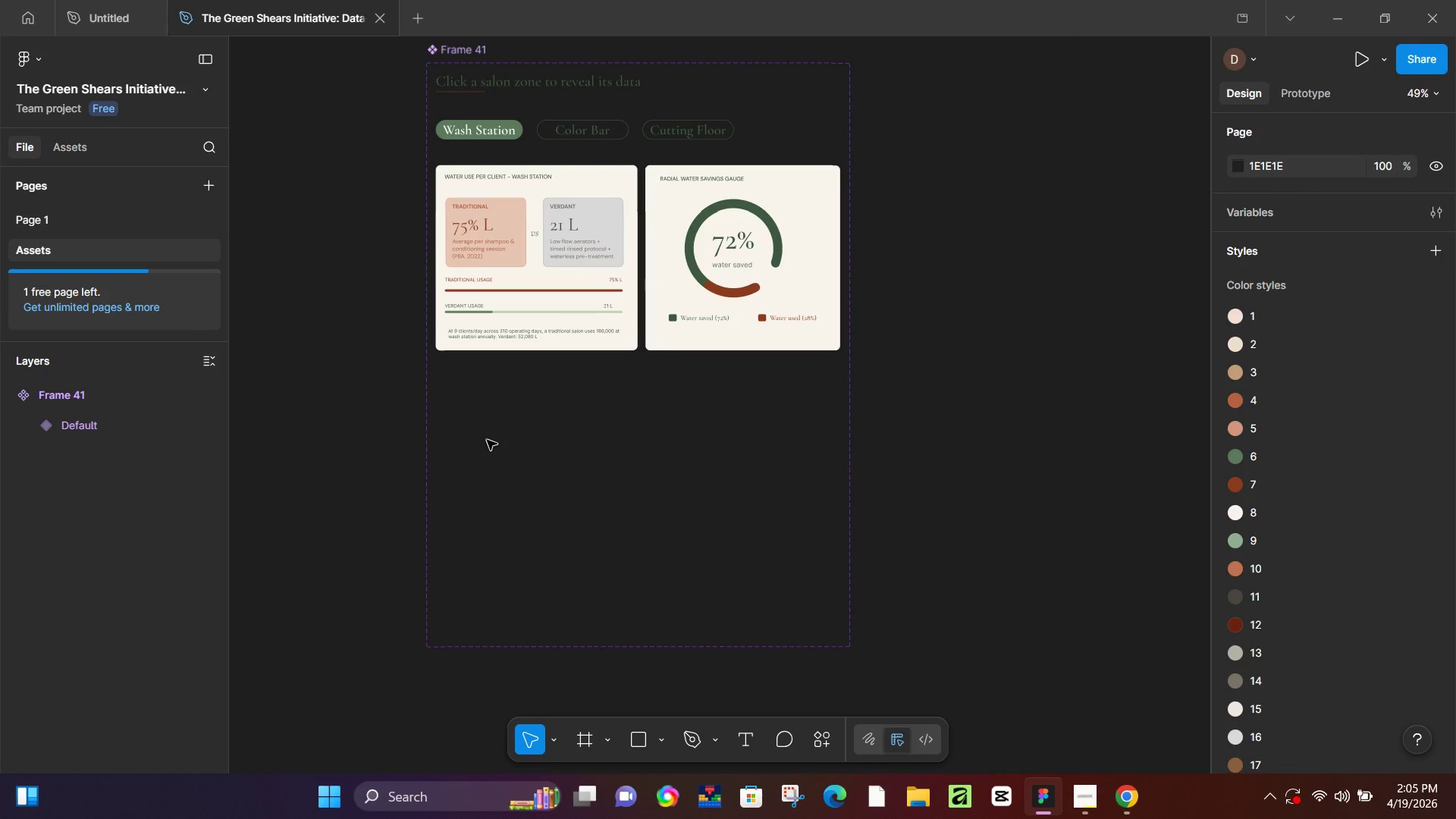 
wait(8.26)
 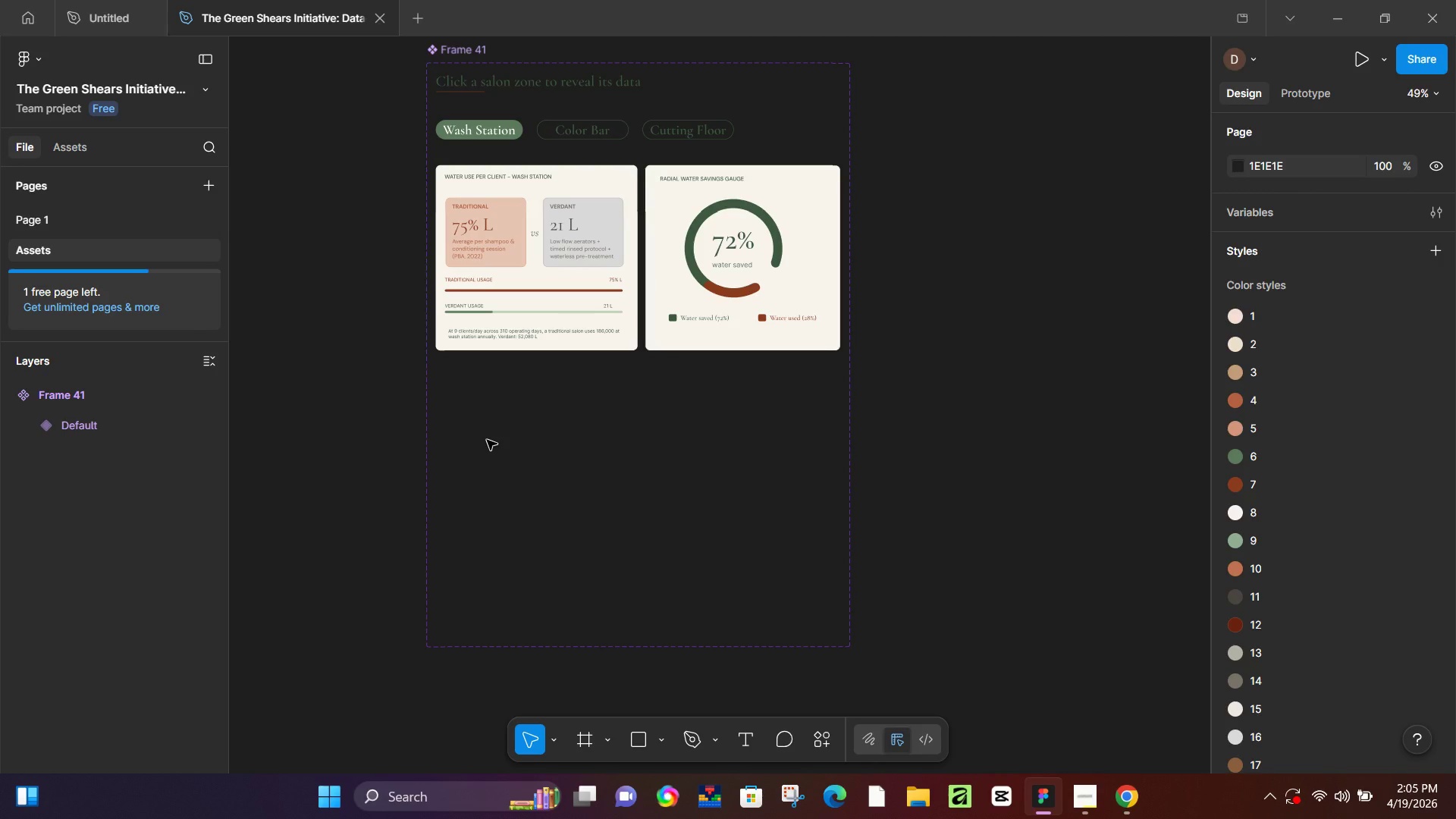 
key(Control+Z)
 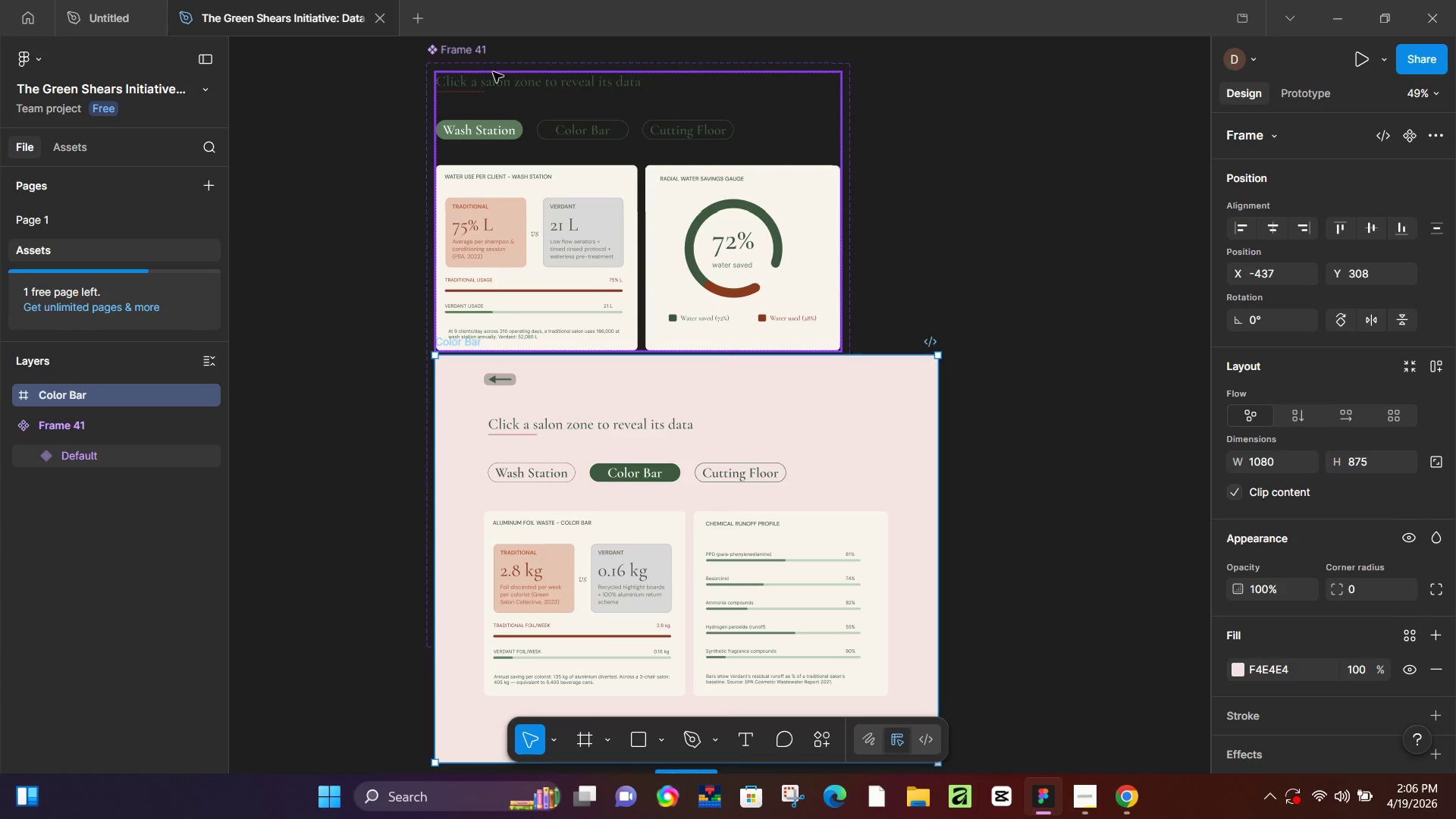 
left_click([477, 46])
 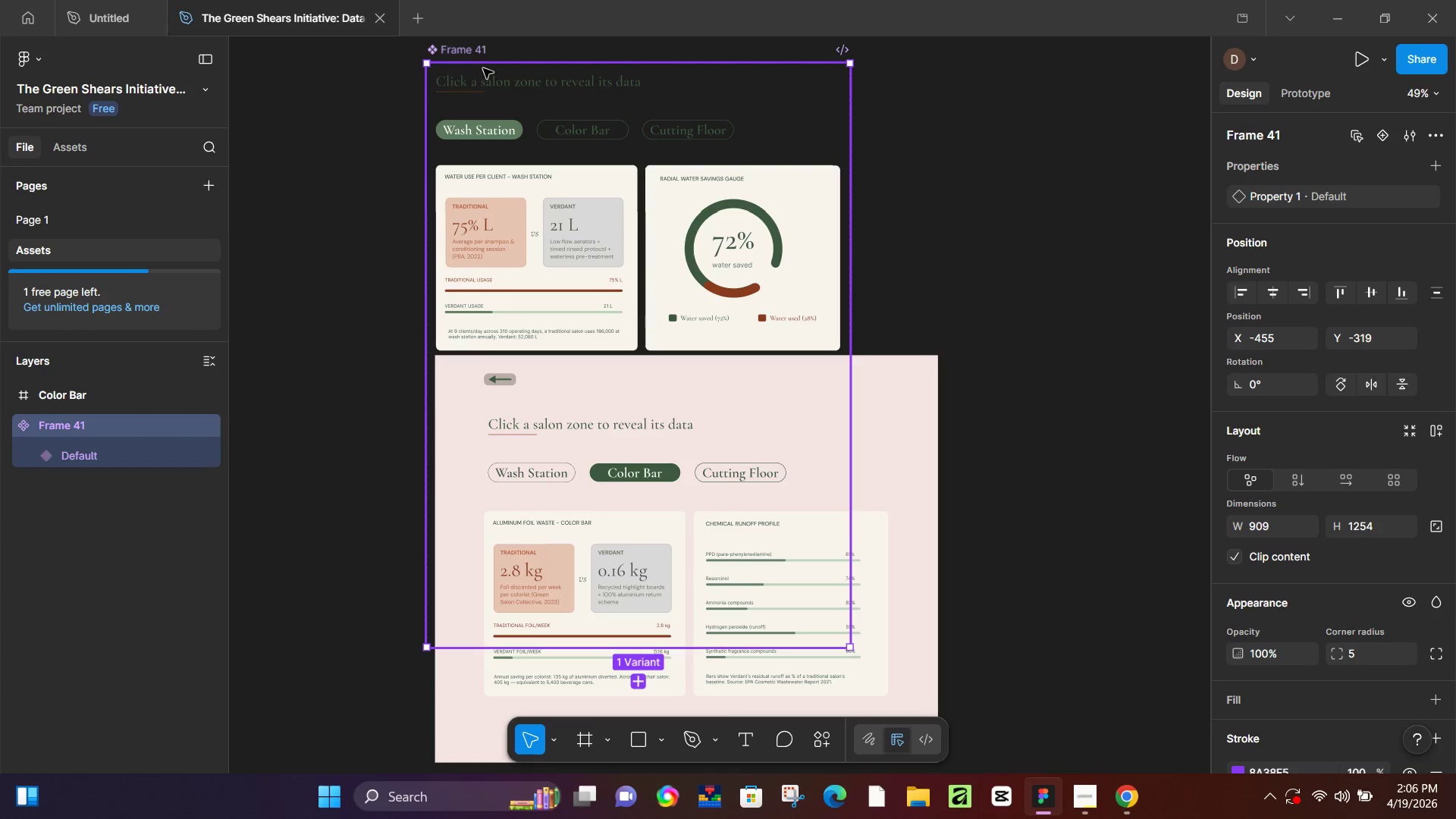 
key(Backspace)
 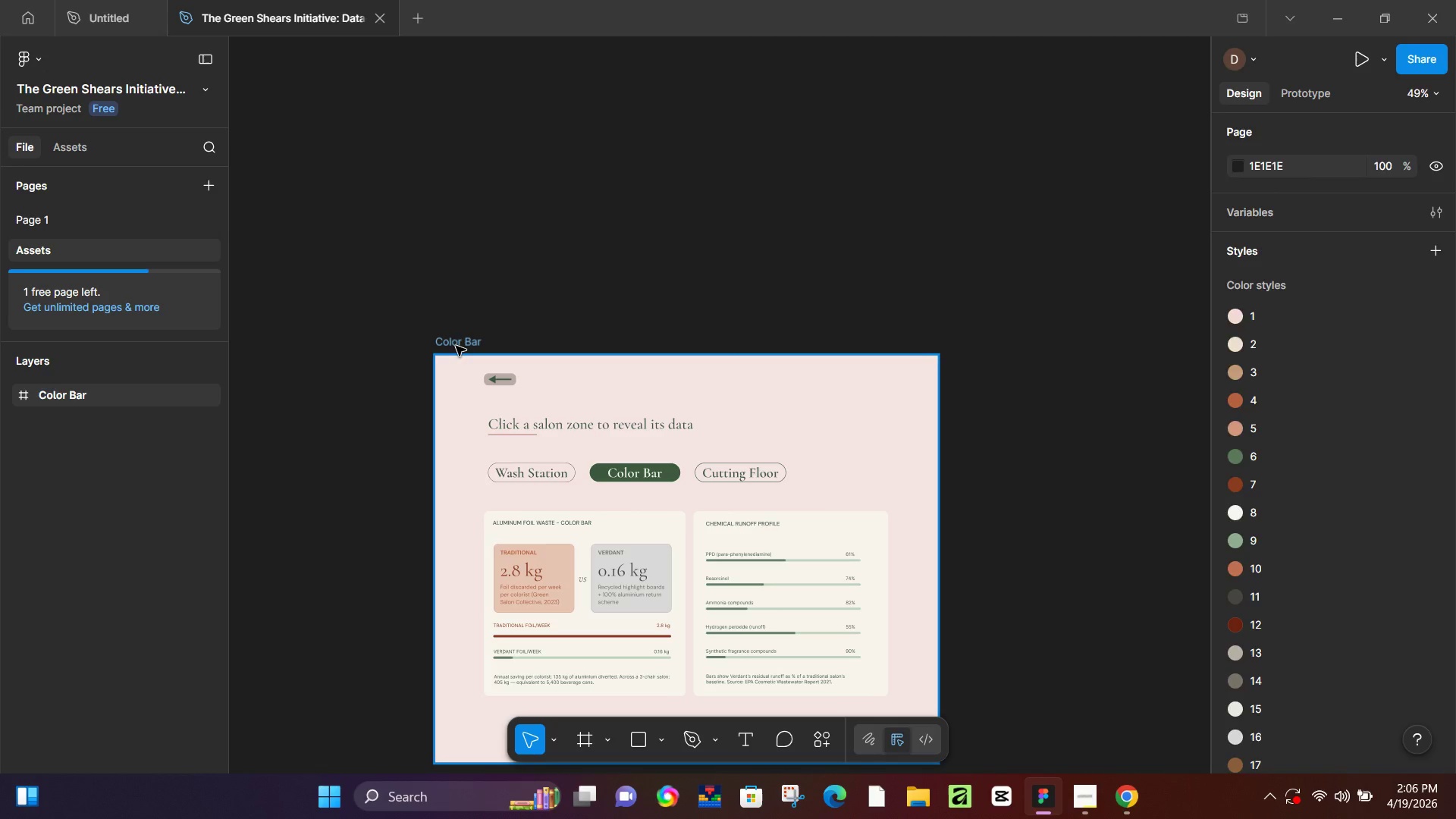 
key(Backspace)
 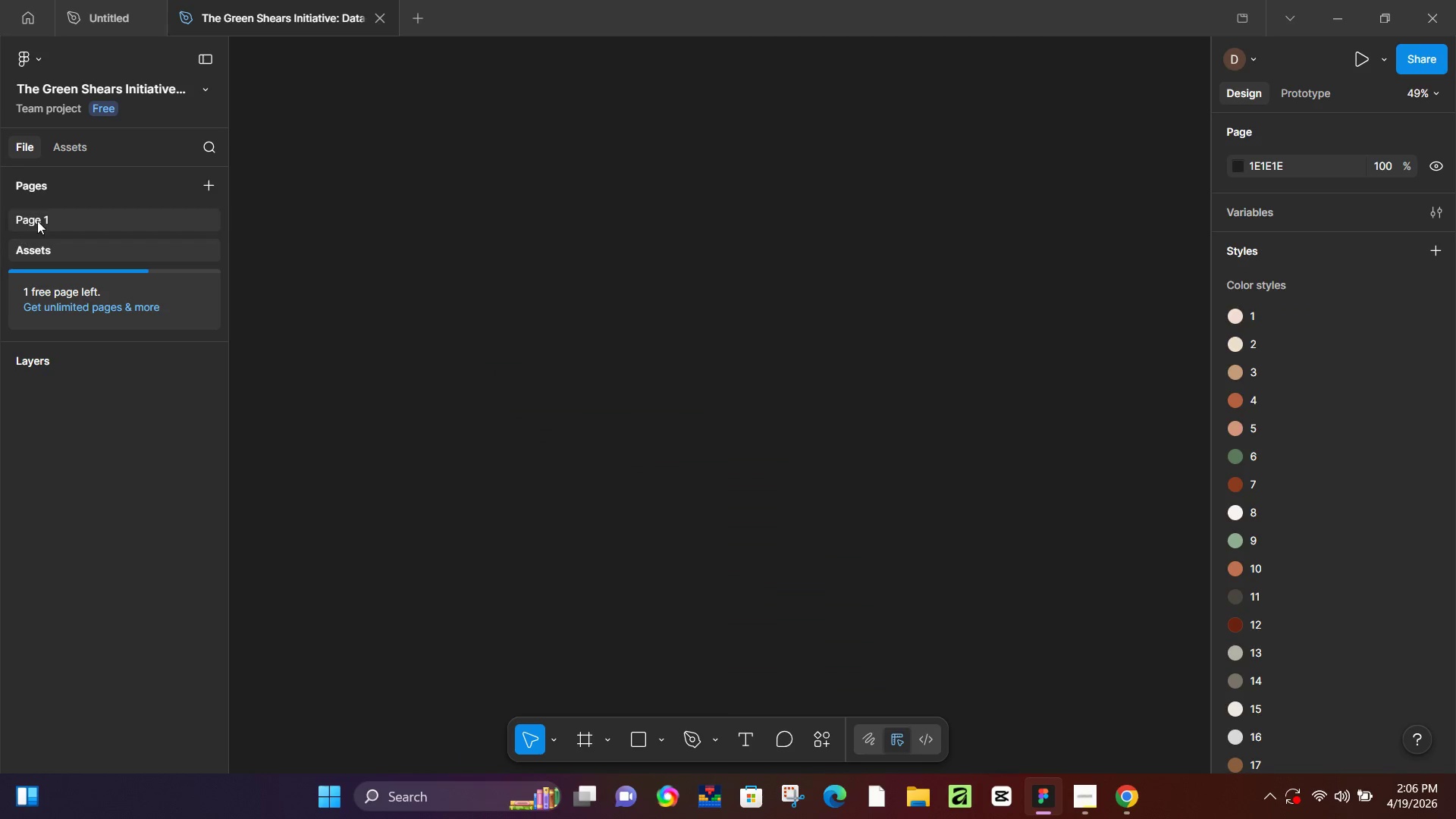 
left_click([39, 218])
 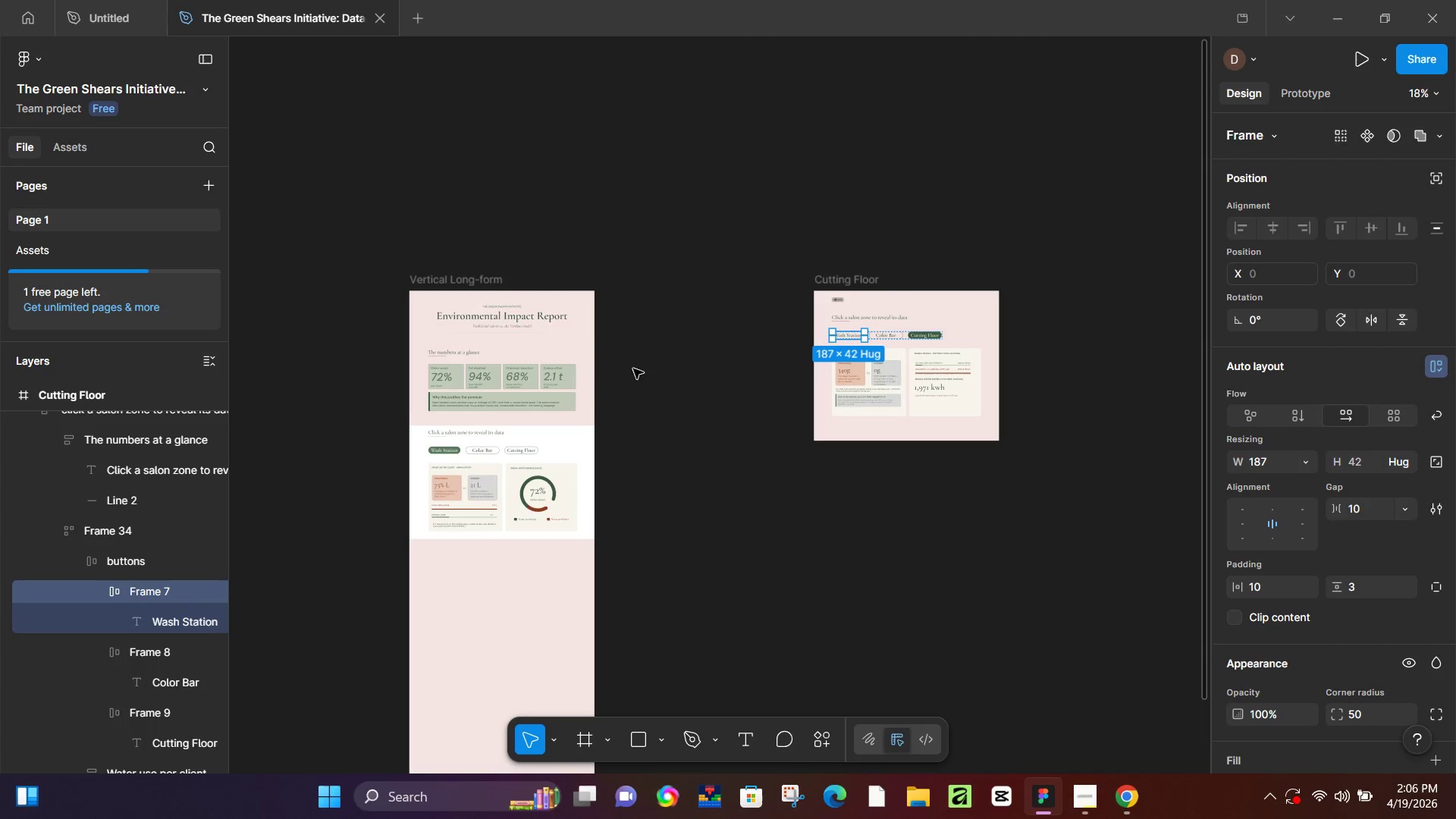 
left_click([546, 441])
 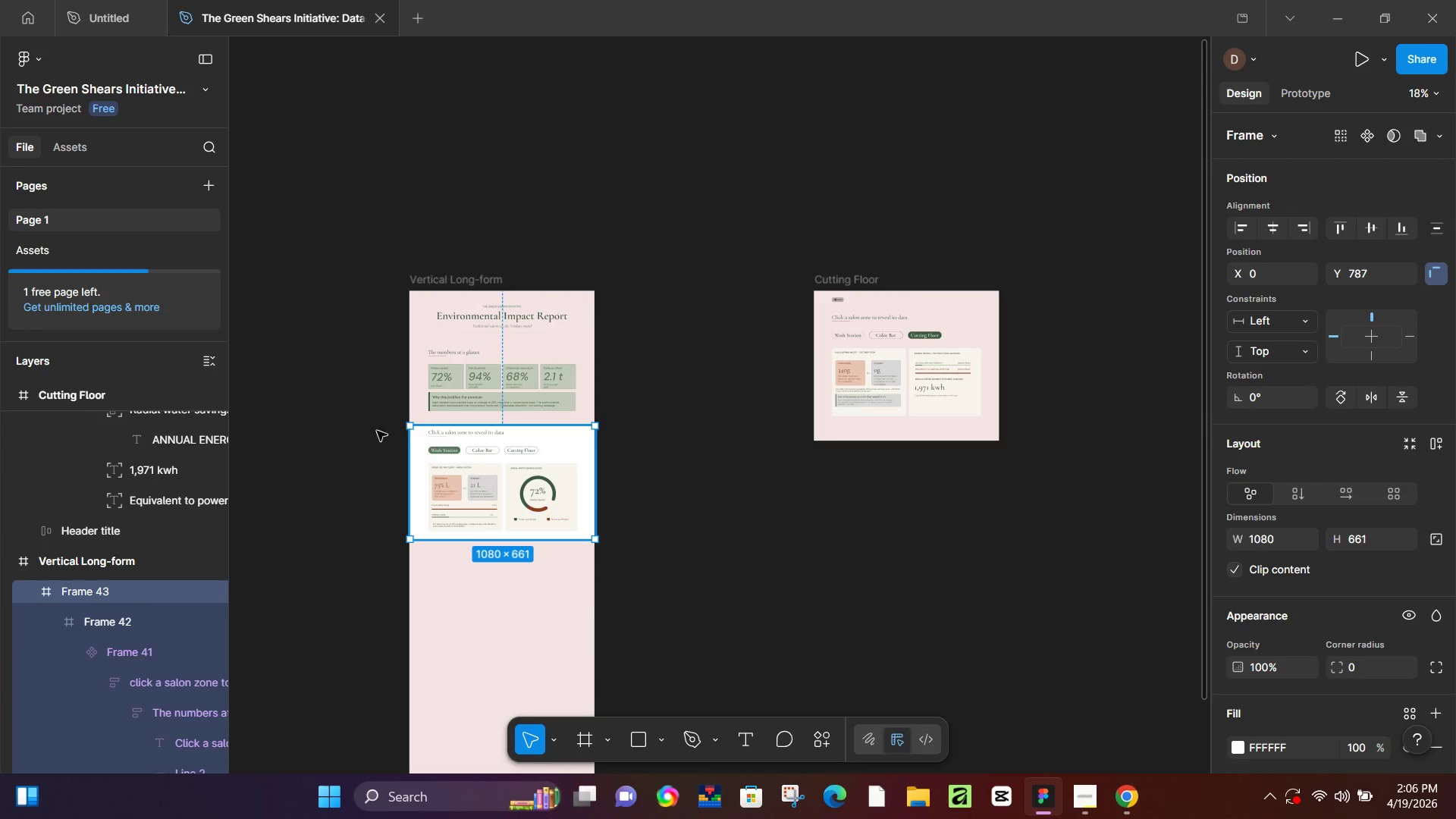 
hold_key(key=ControlLeft, duration=0.45)
 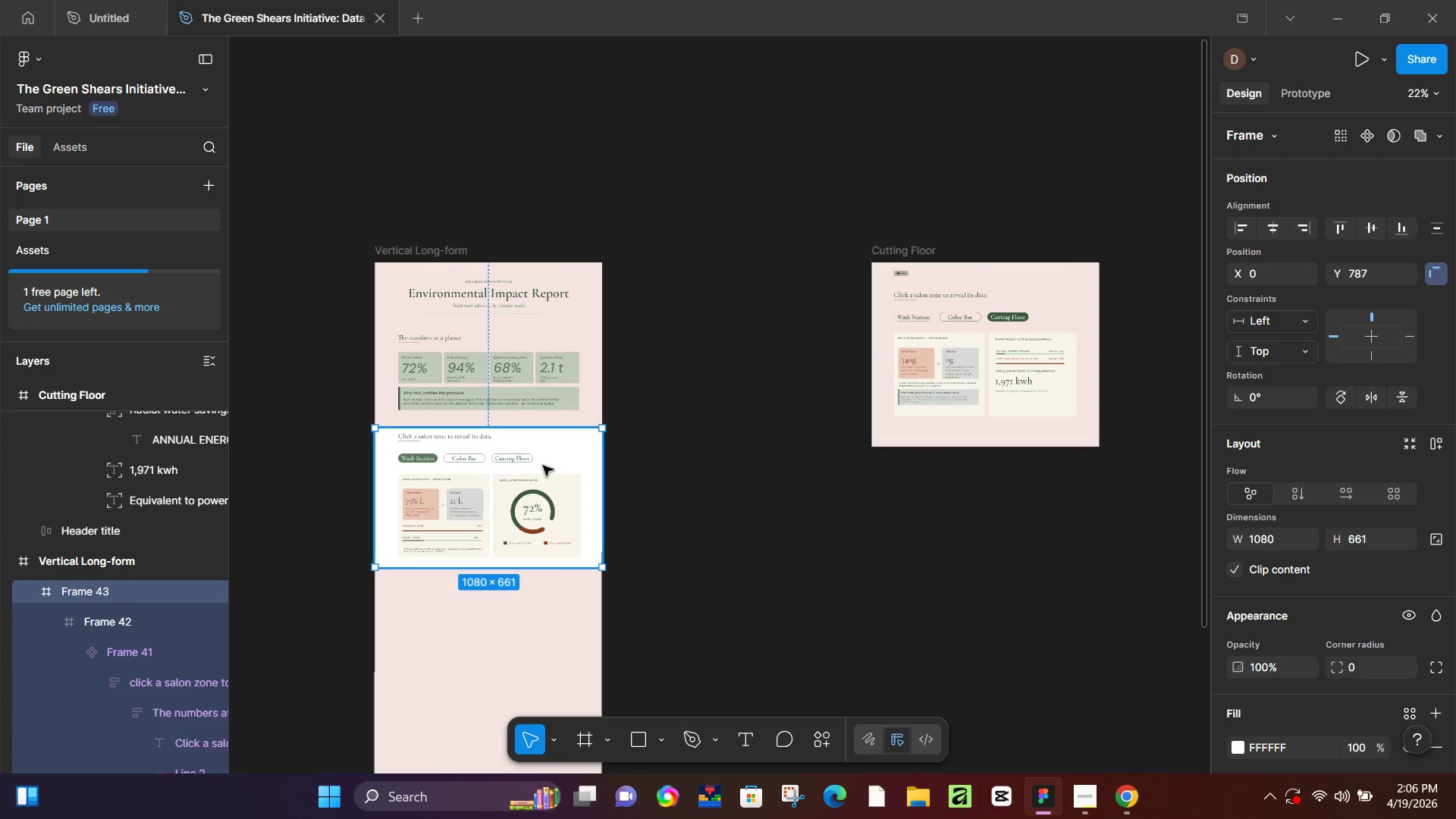 
hold_key(key=ControlLeft, duration=0.36)
 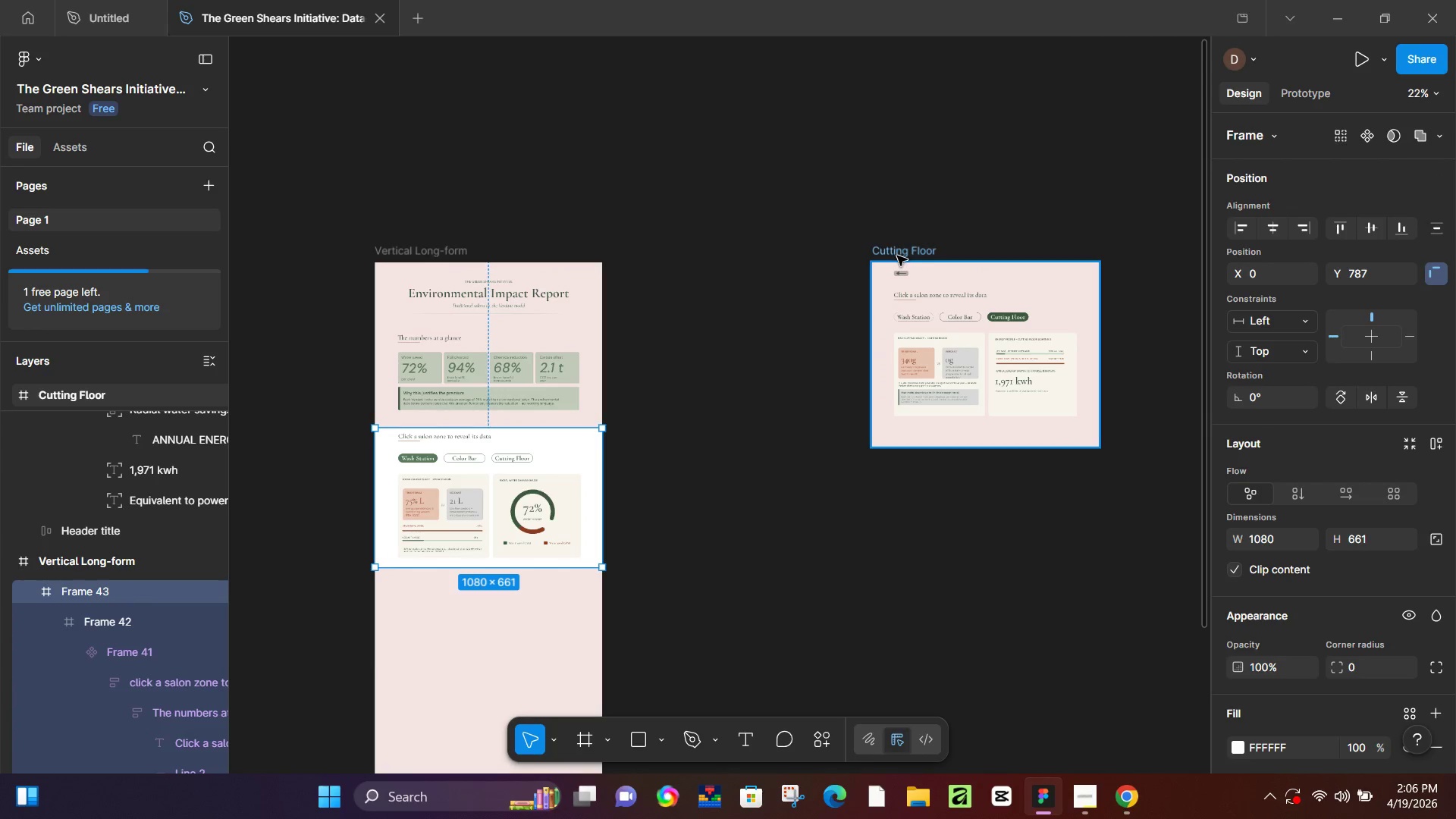 
scroll: coordinate [563, 418], scroll_direction: up, amount: 6.0
 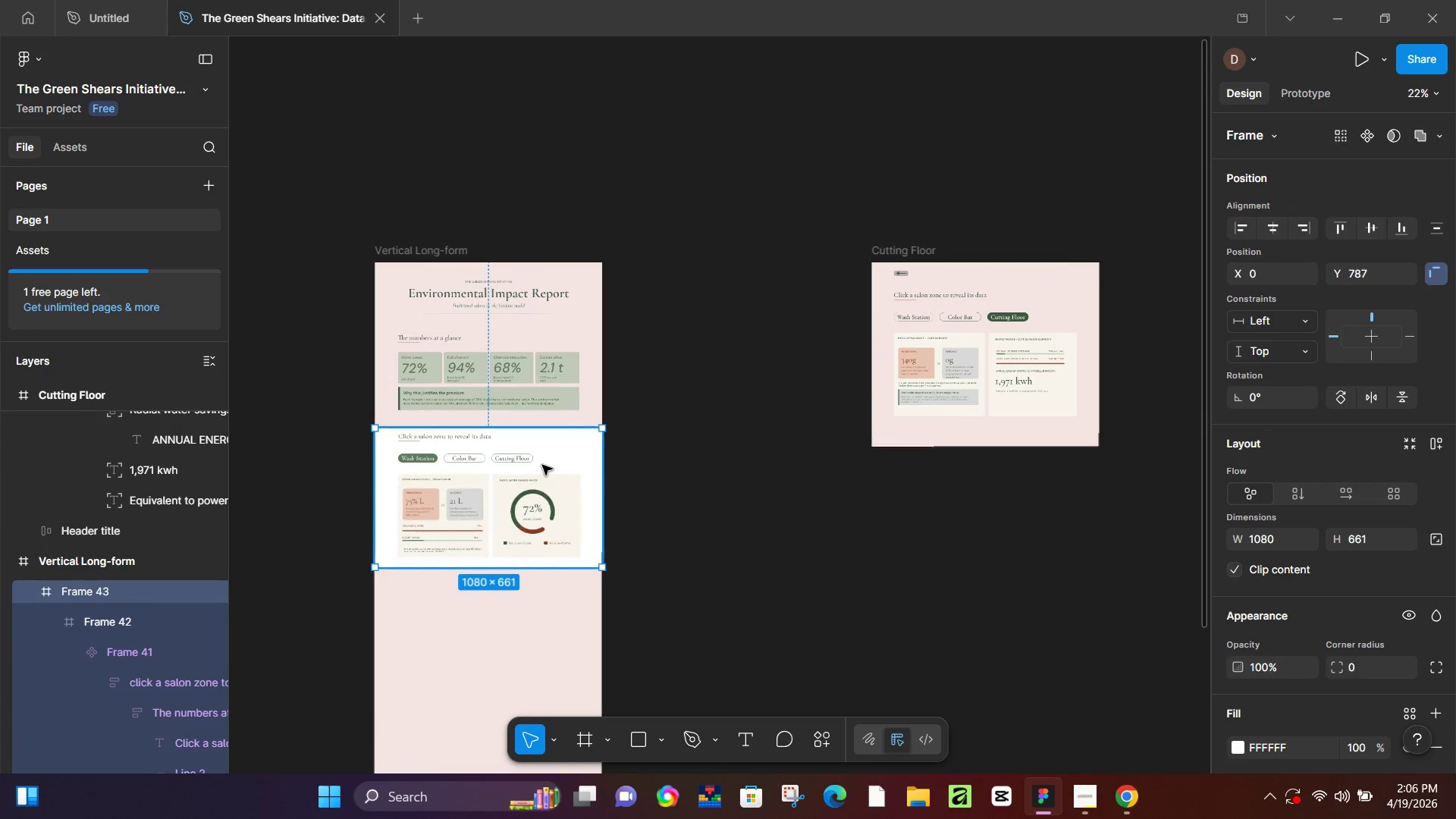 
key(Control+Z)
 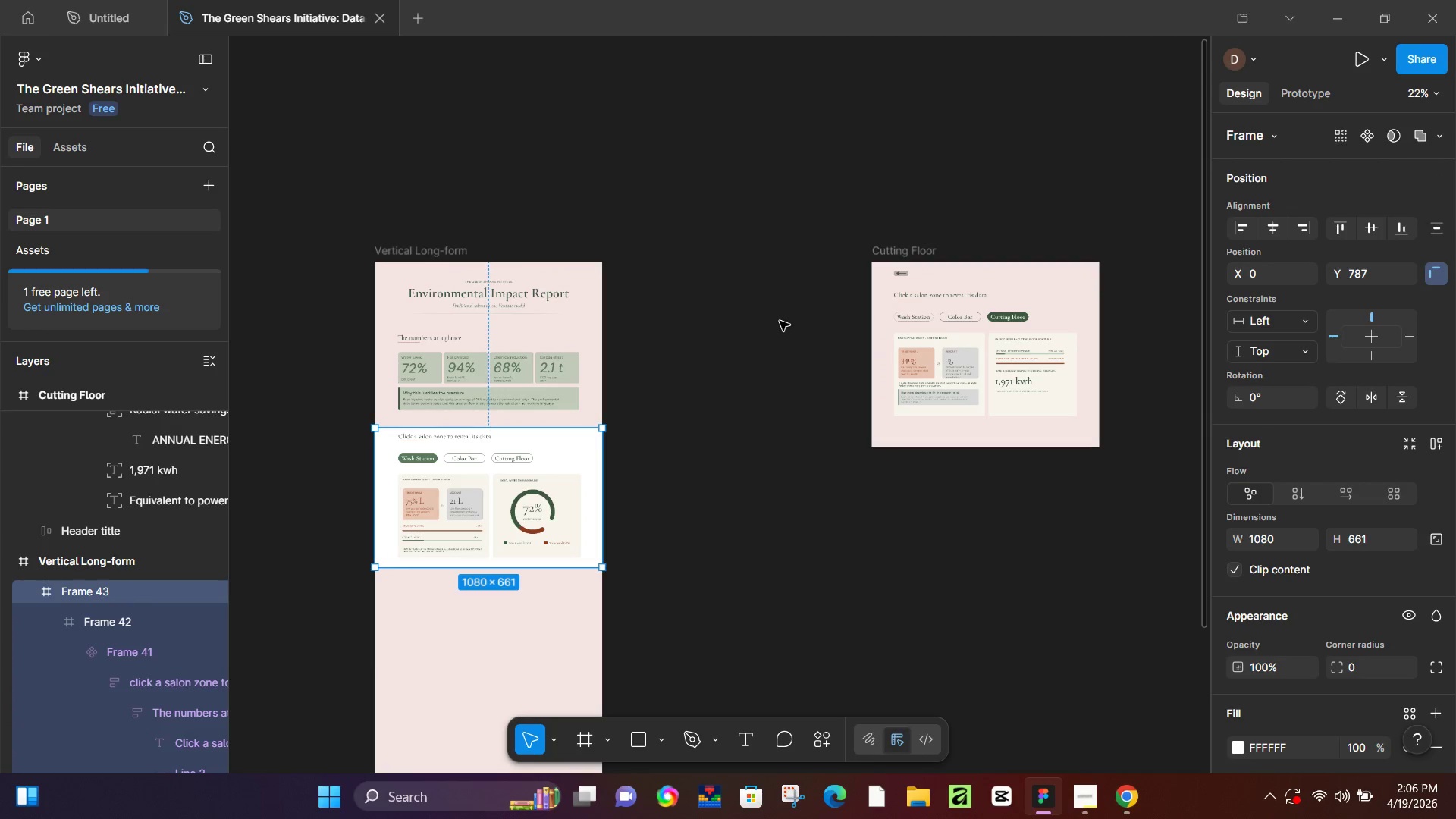 
key(Control+Z)
 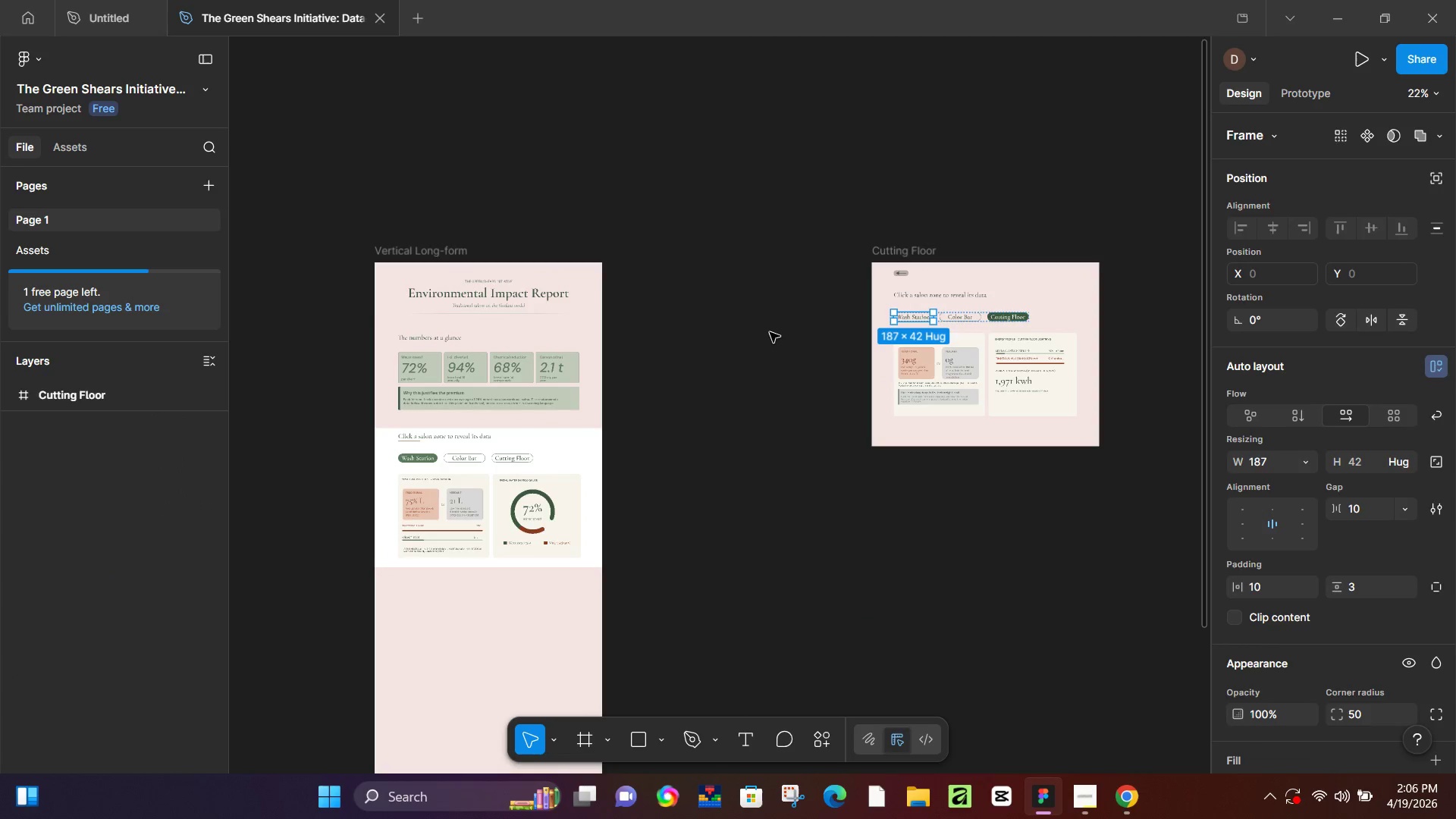 
key(Control+Z)
 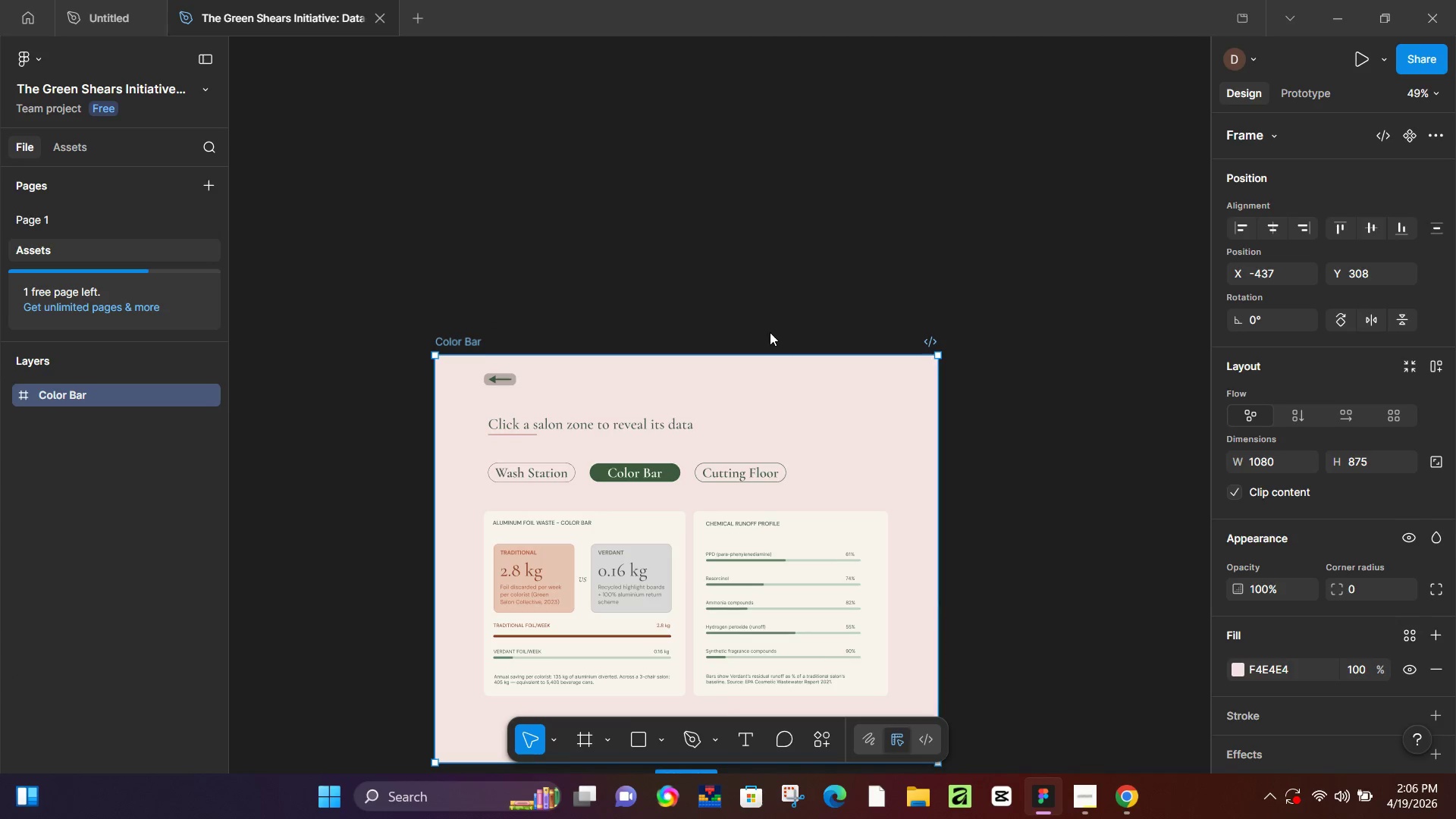 
key(Control+Z)
 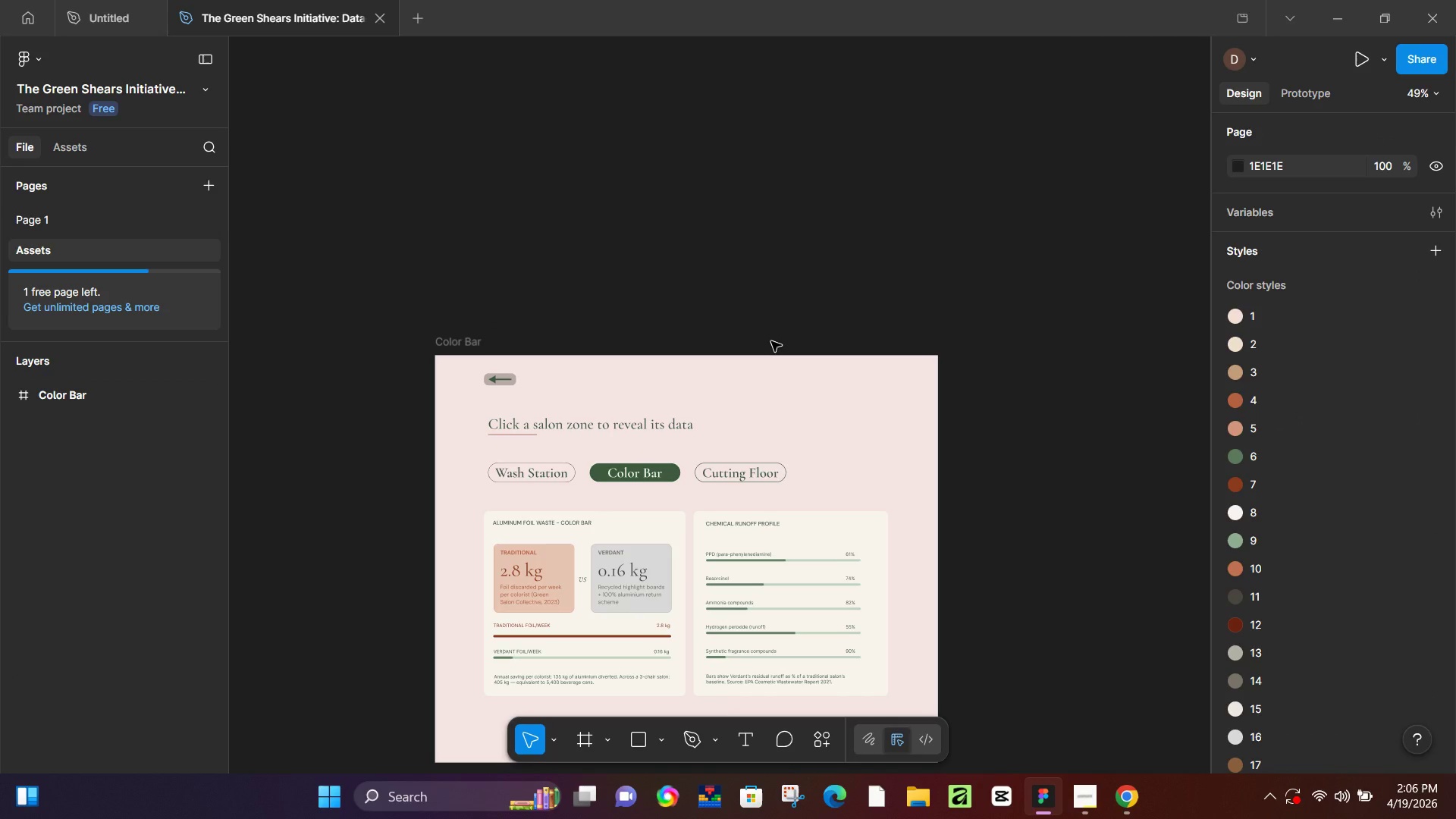 
key(Control+Z)
 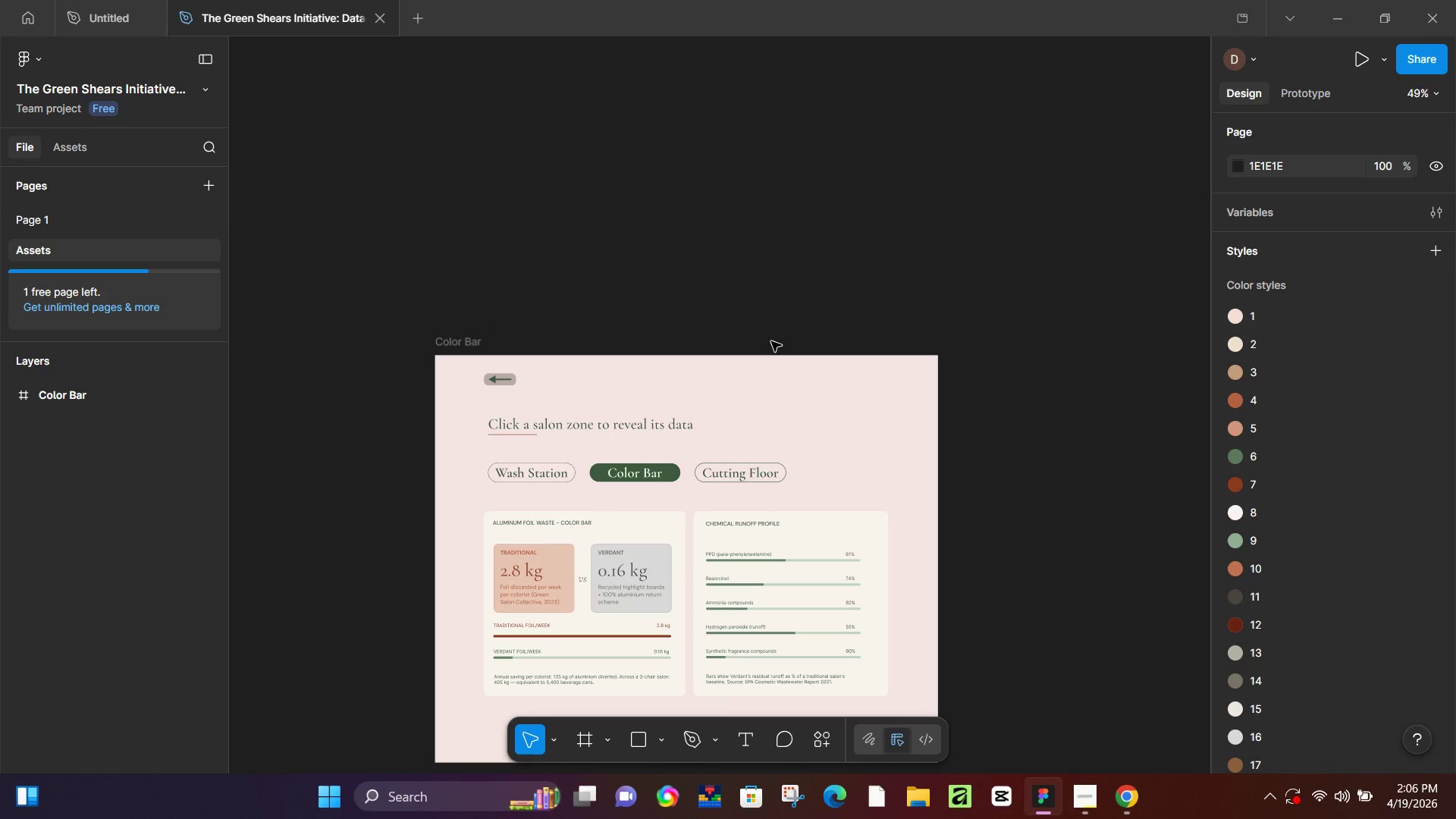 
key(Control+Z)
 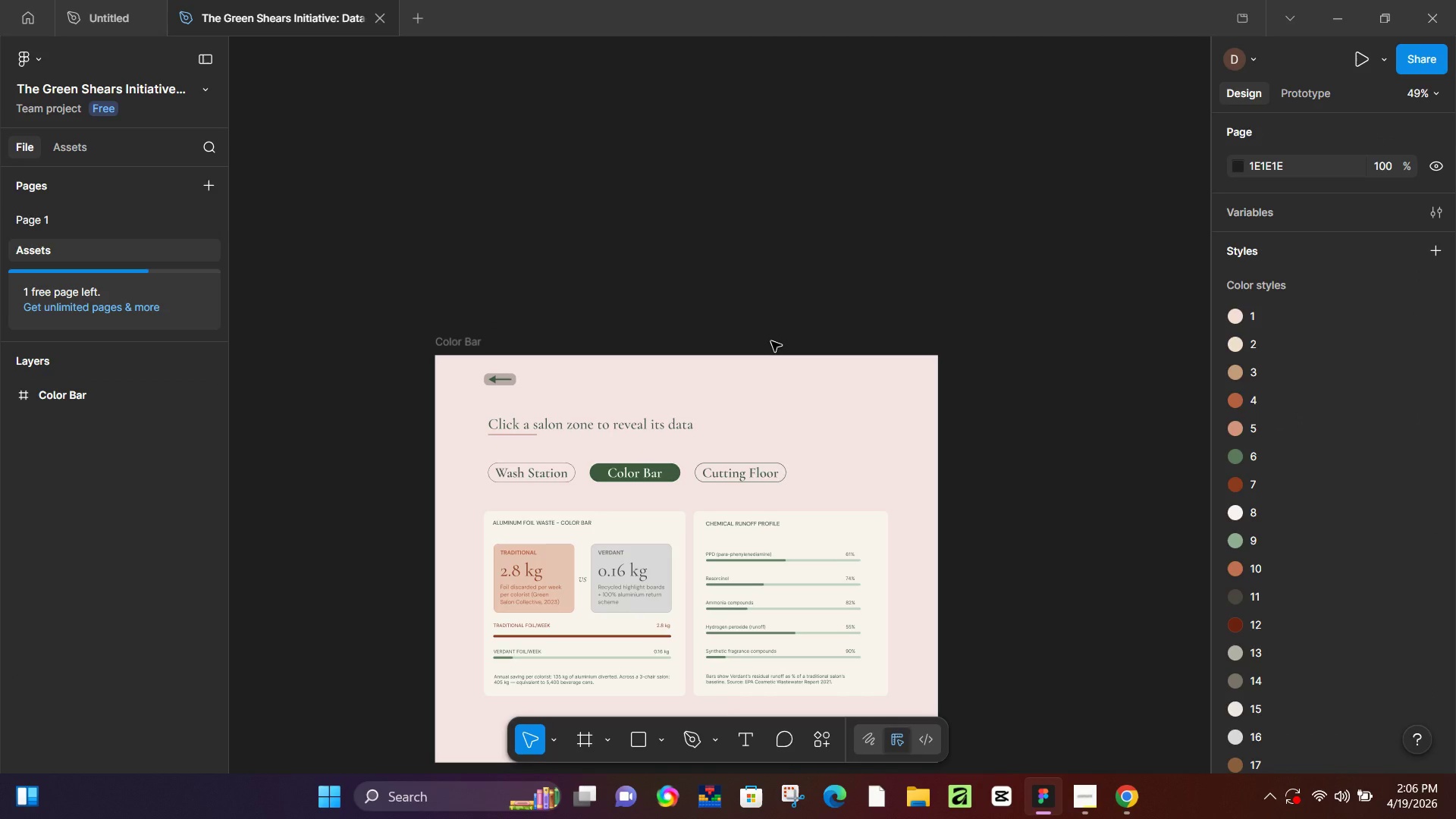 
key(Control+Z)
 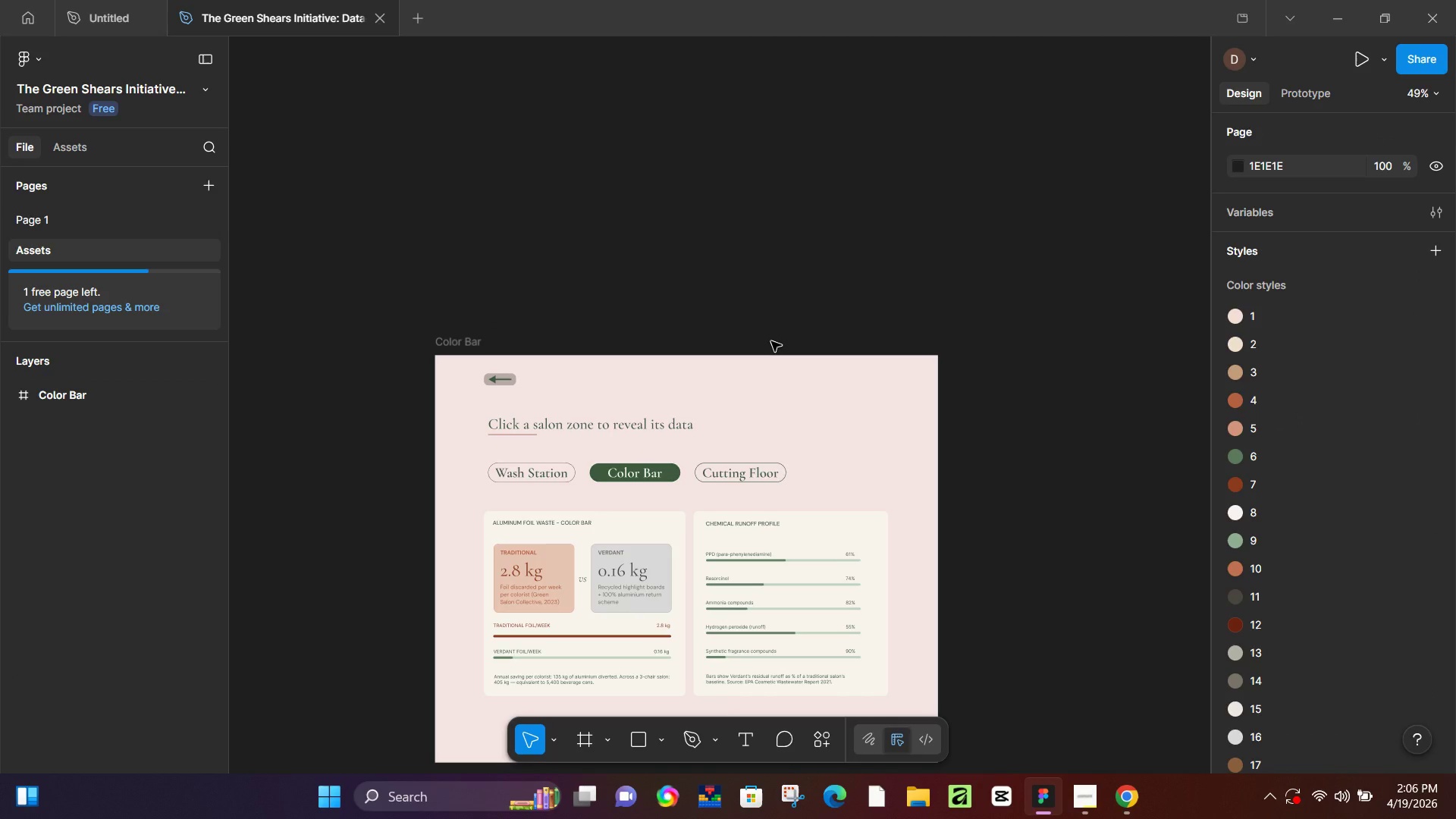 
key(Control+Z)
 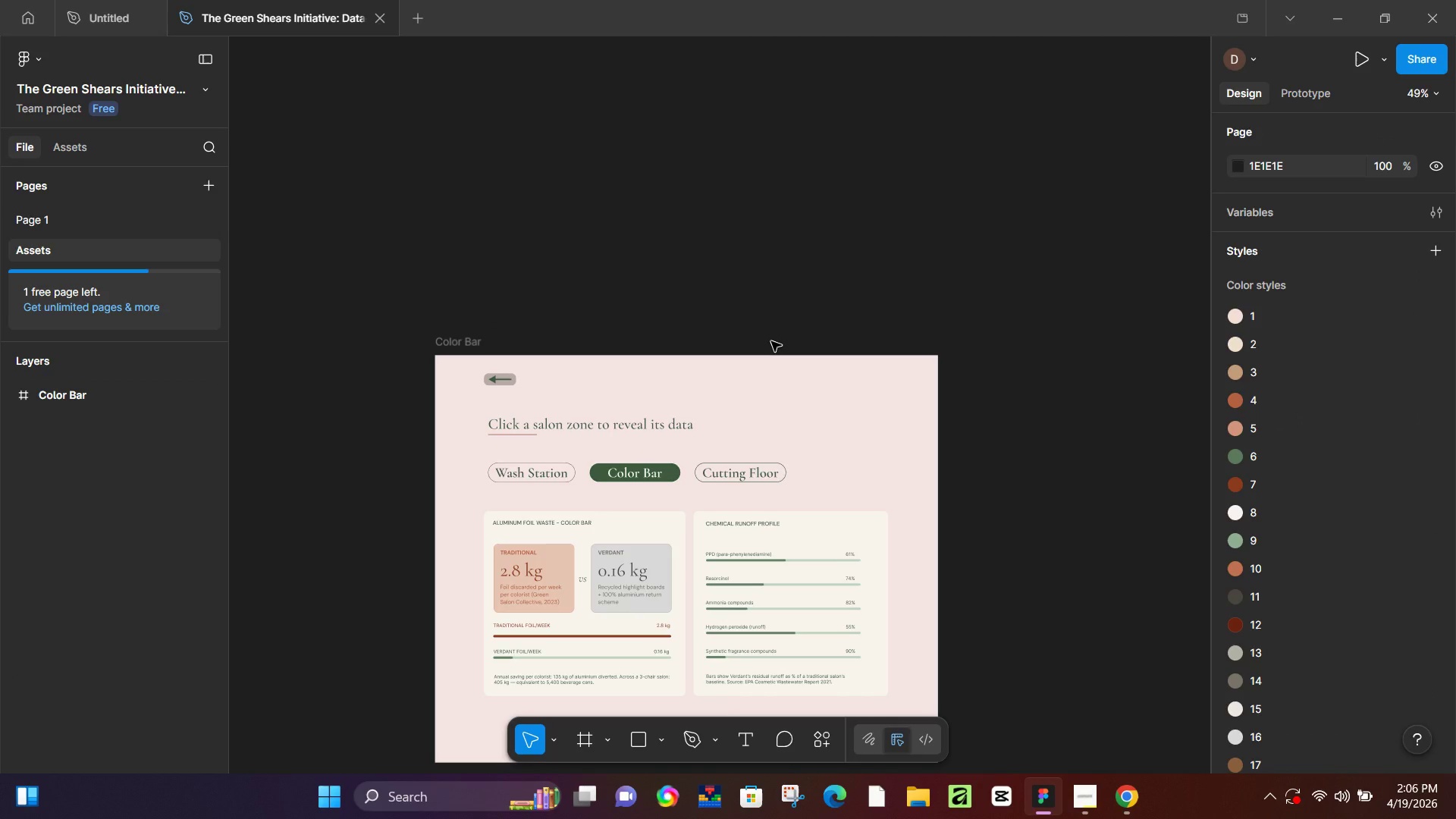 
key(Control+Z)
 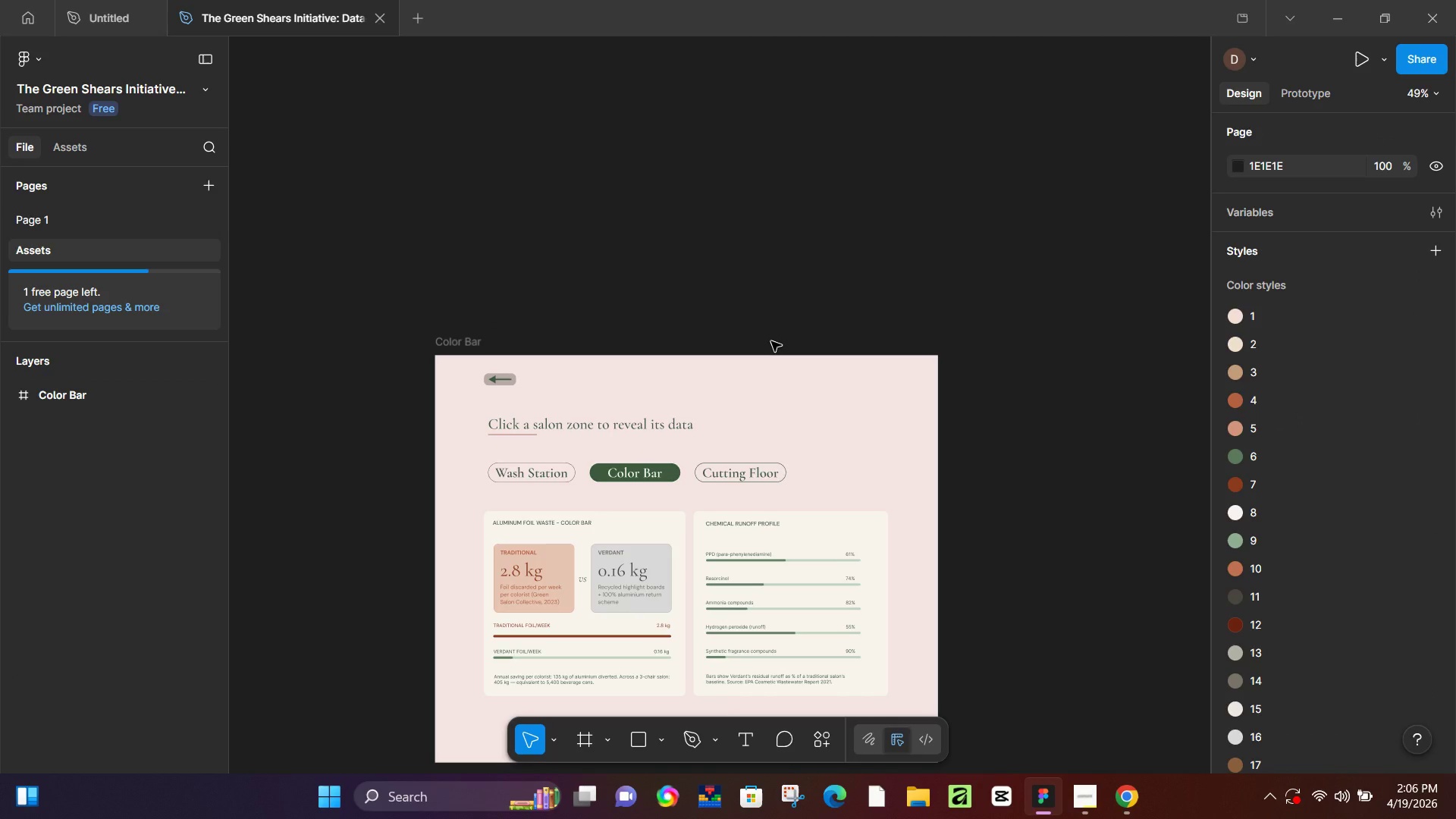 
key(Control+Z)
 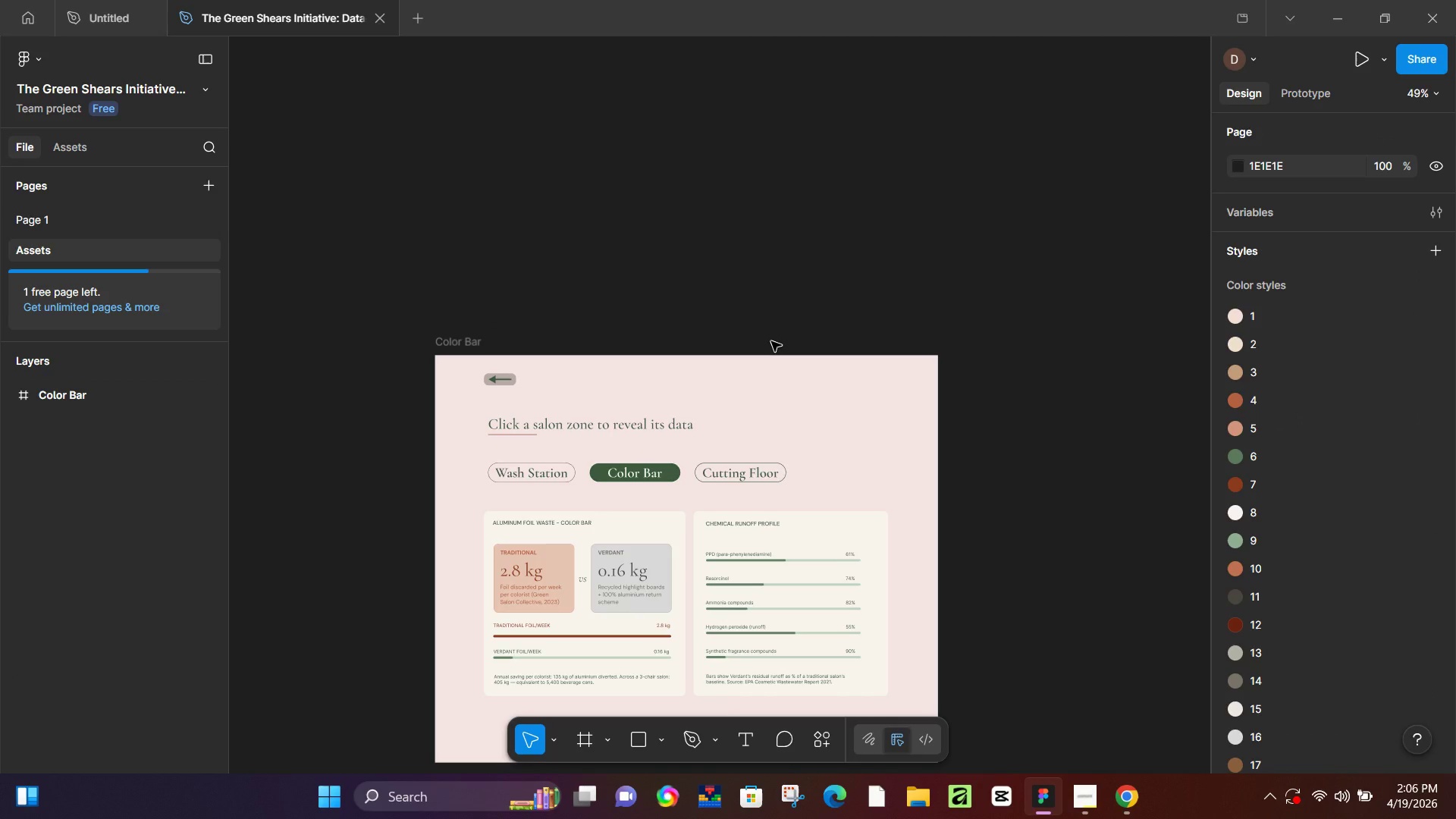 
key(Control+Z)
 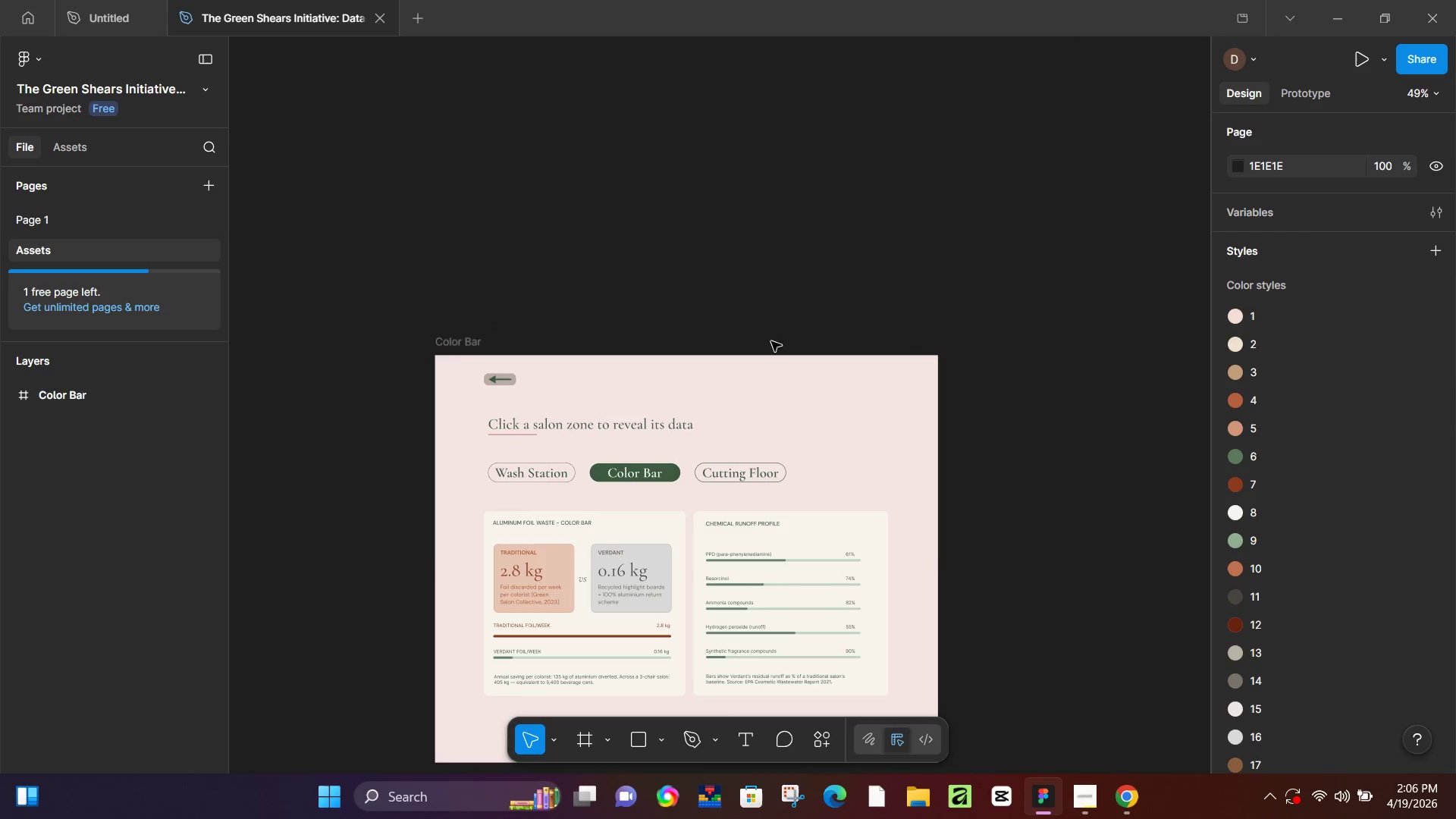 
key(Control+Z)
 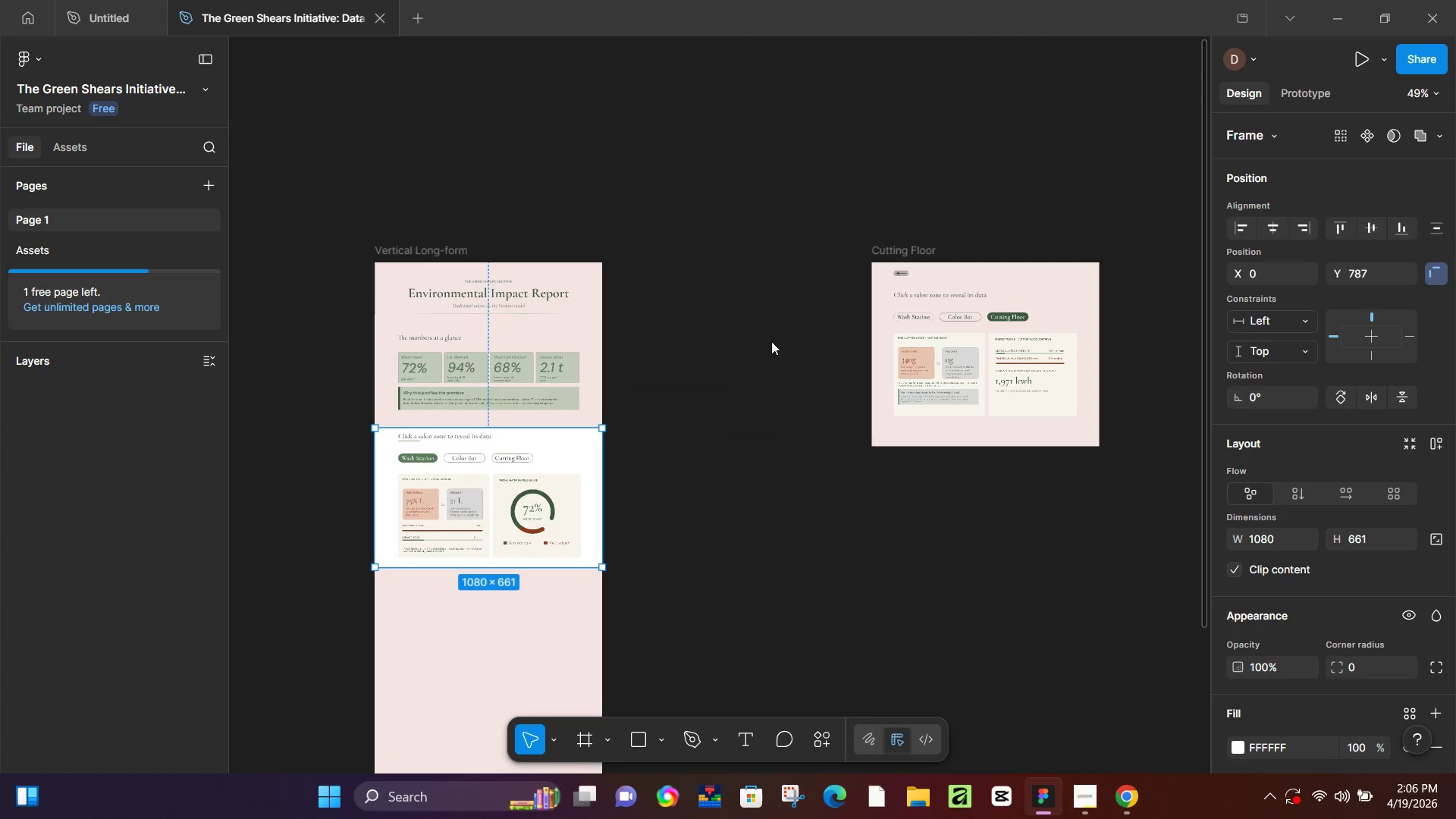 
key(Control+Z)
 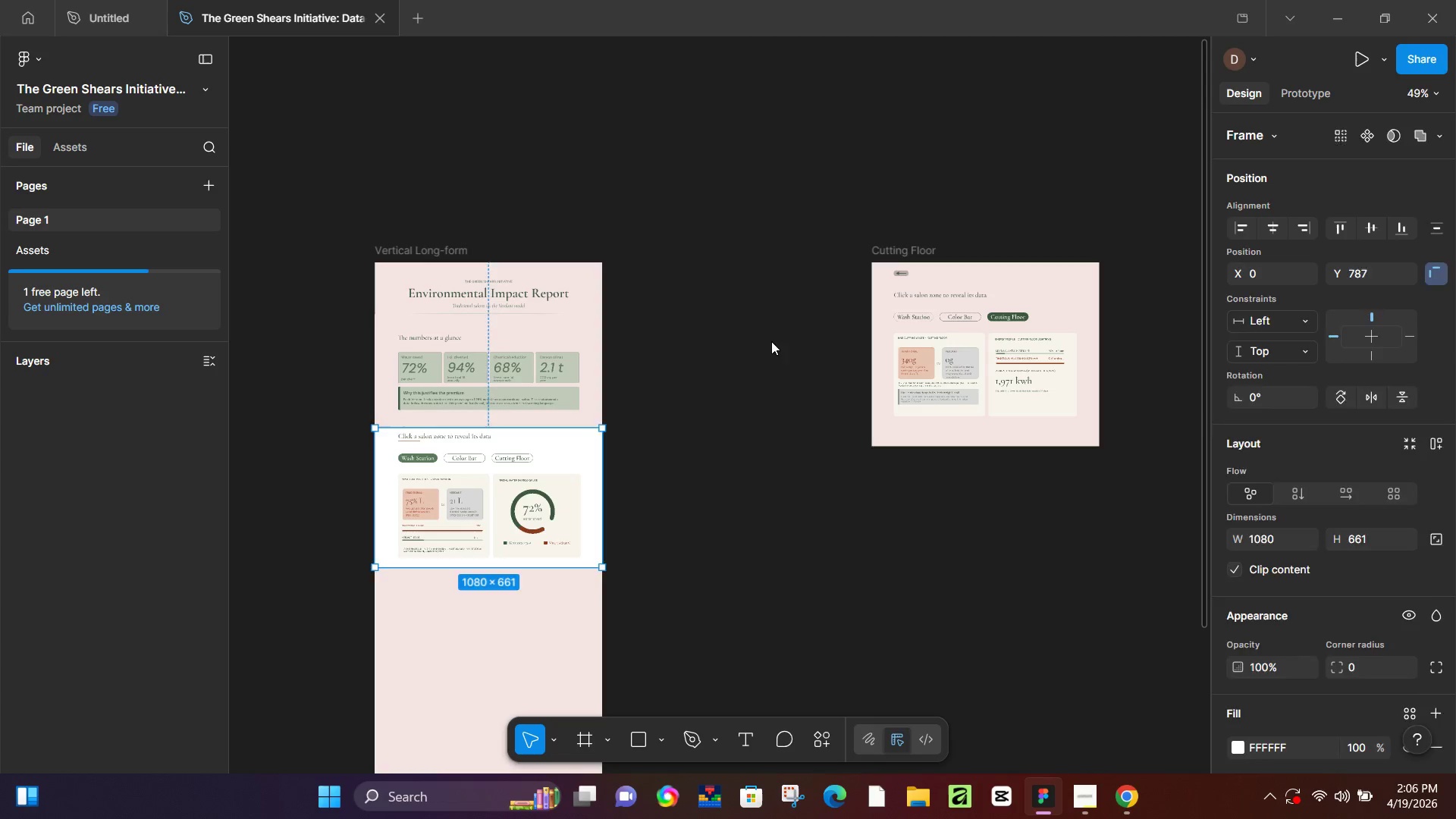 
key(Control+Z)
 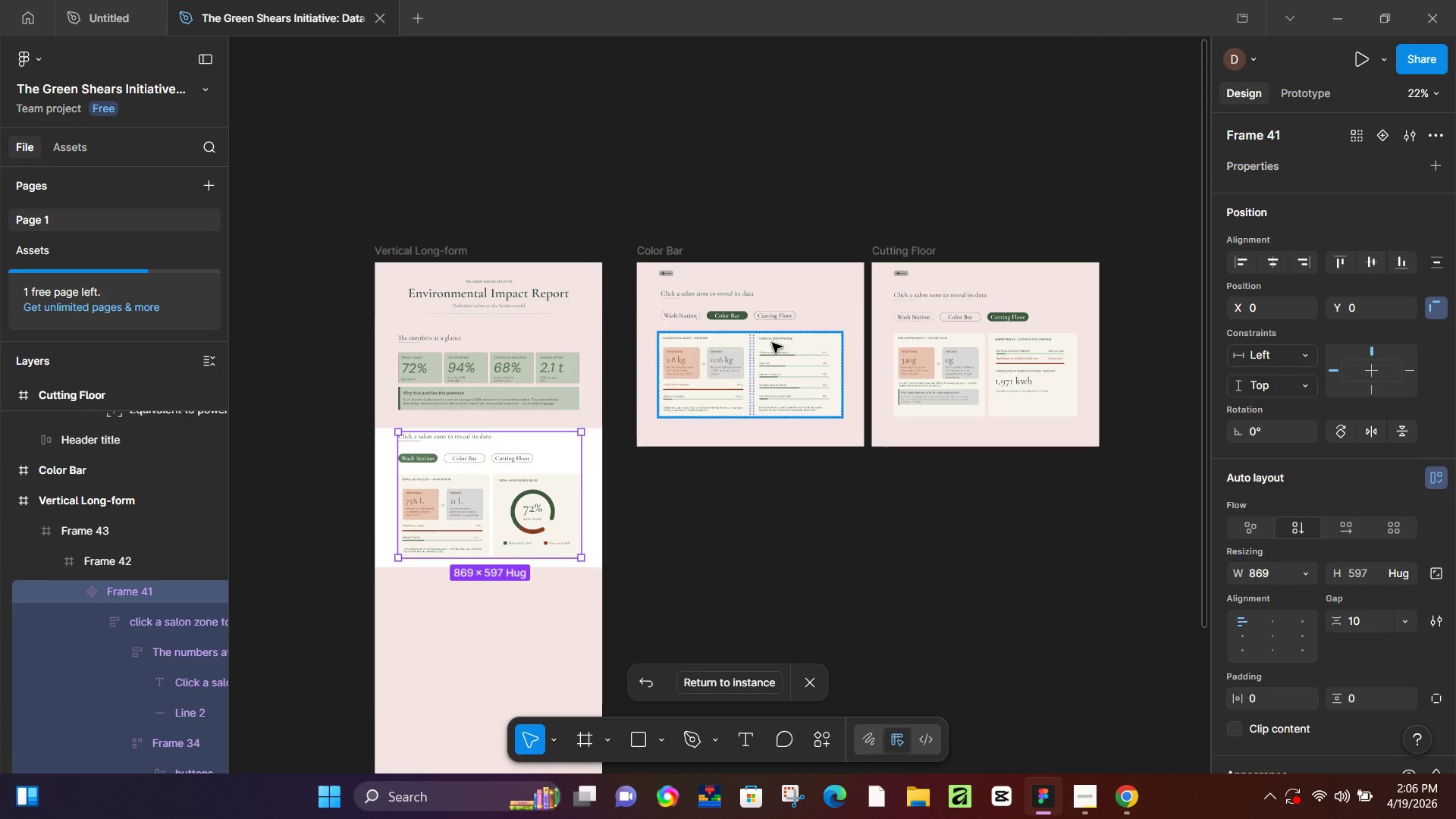 
key(Control+Z)
 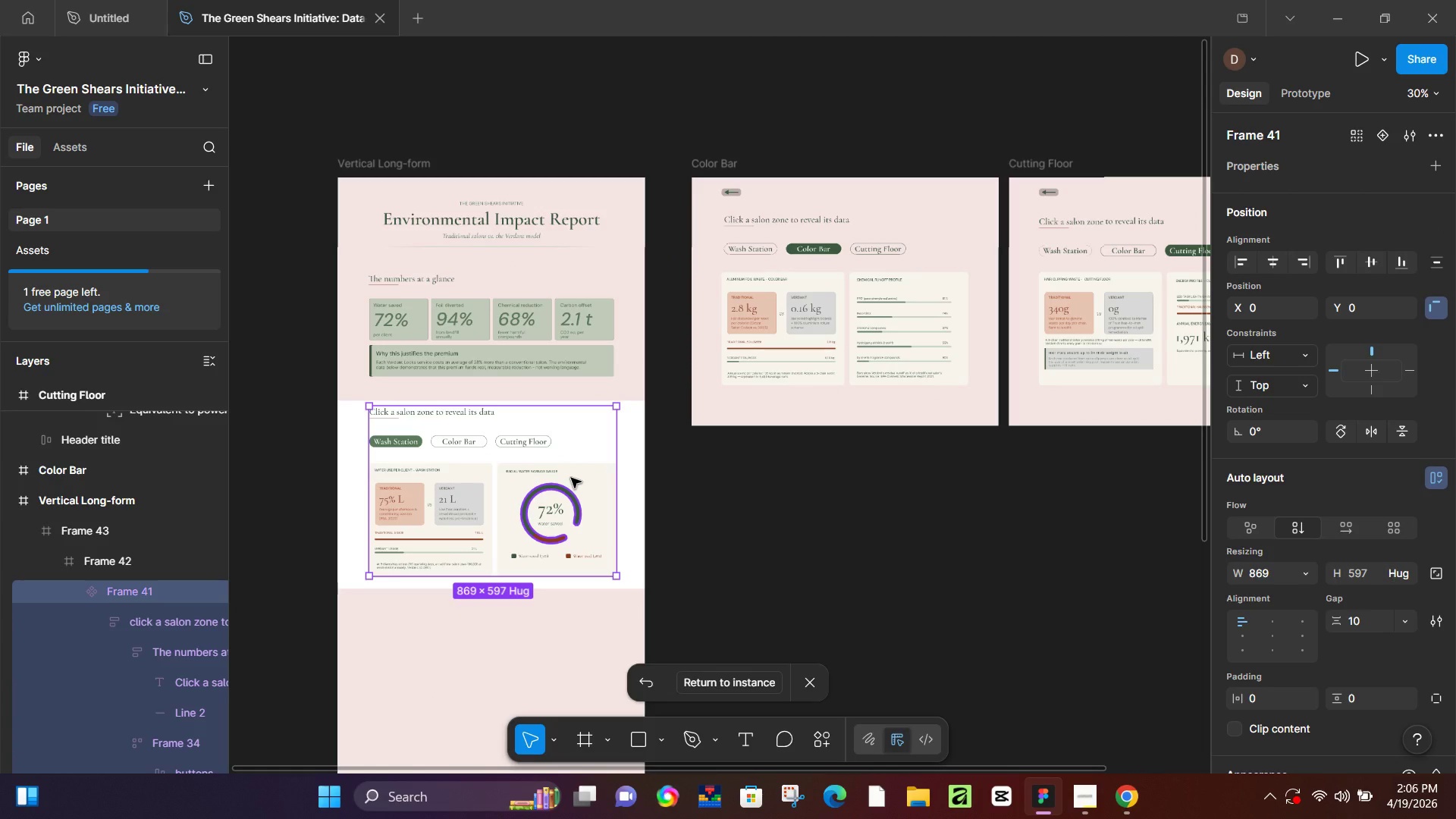 
scroll: coordinate [483, 507], scroll_direction: up, amount: 6.0
 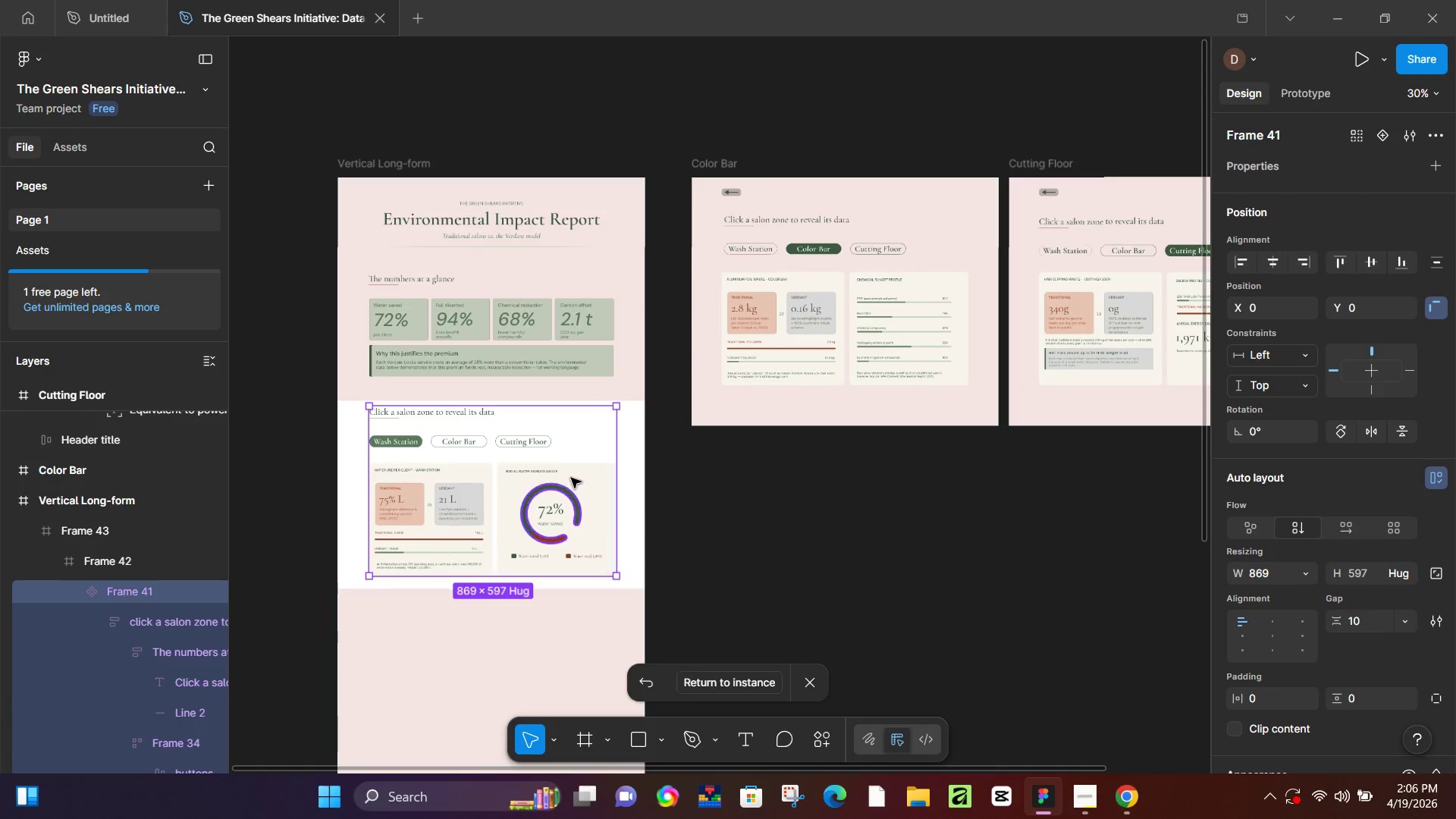 
key(Control+Z)
 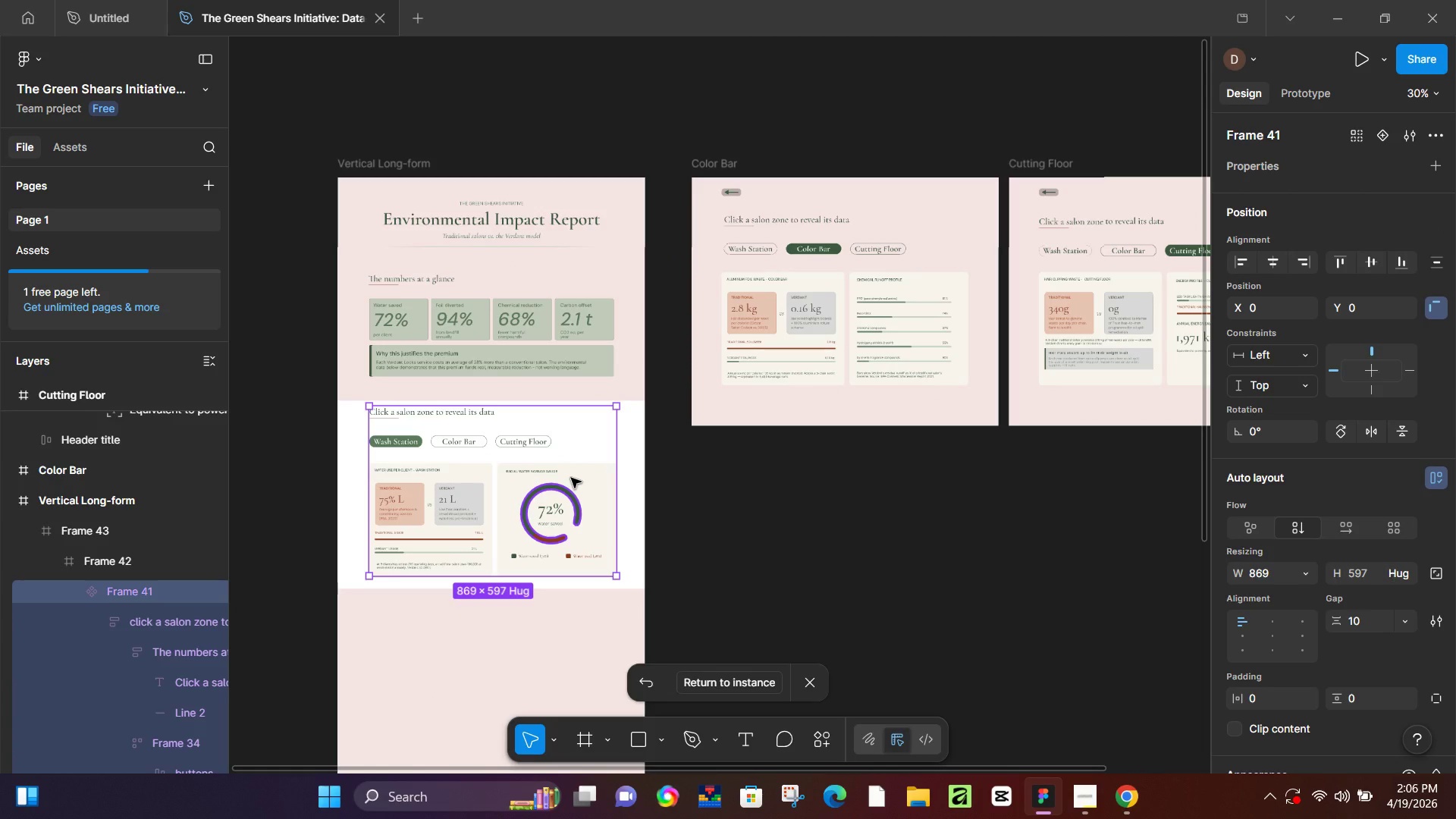 
key(Control+Z)
 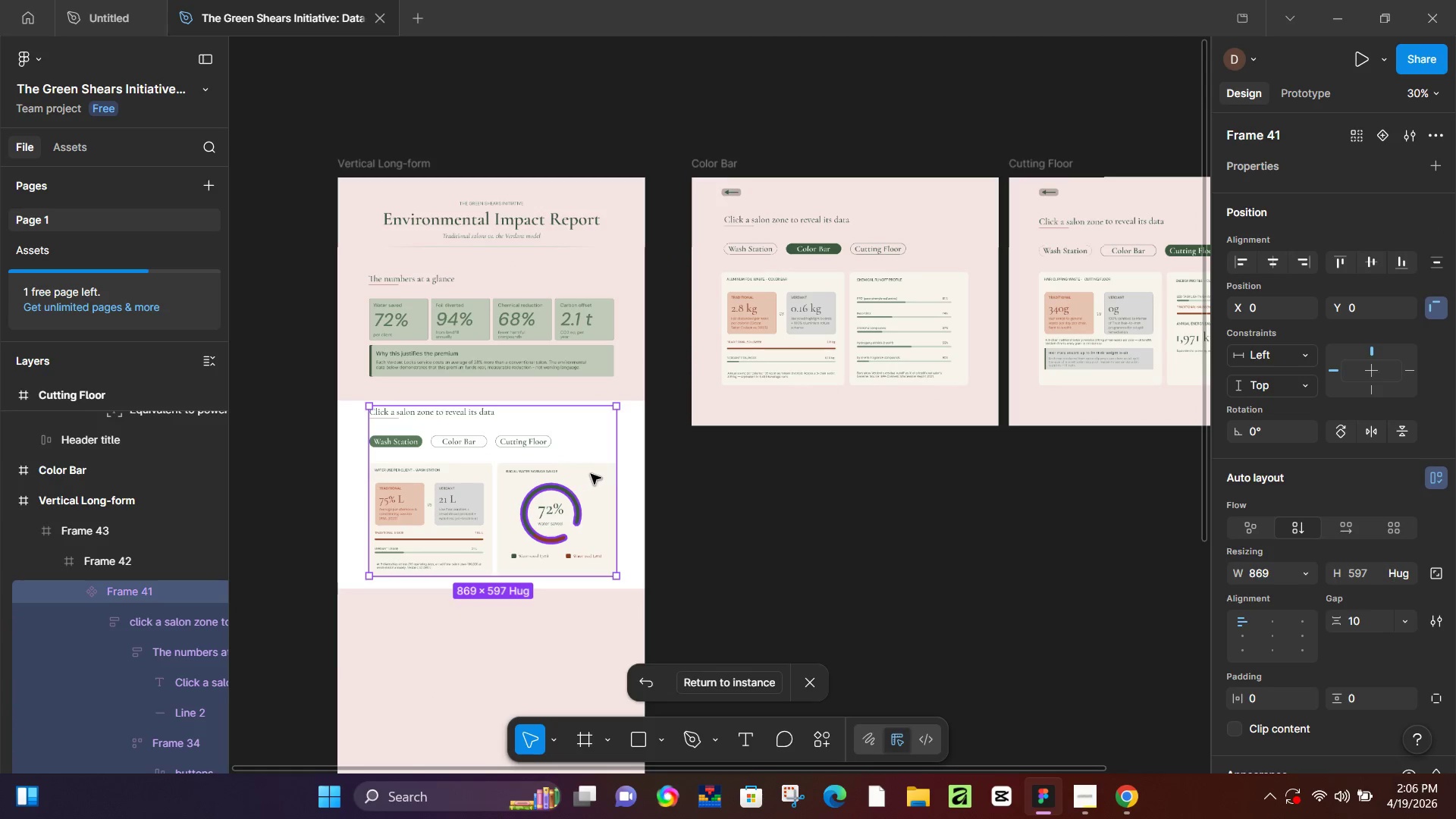 
key(Control+Z)
 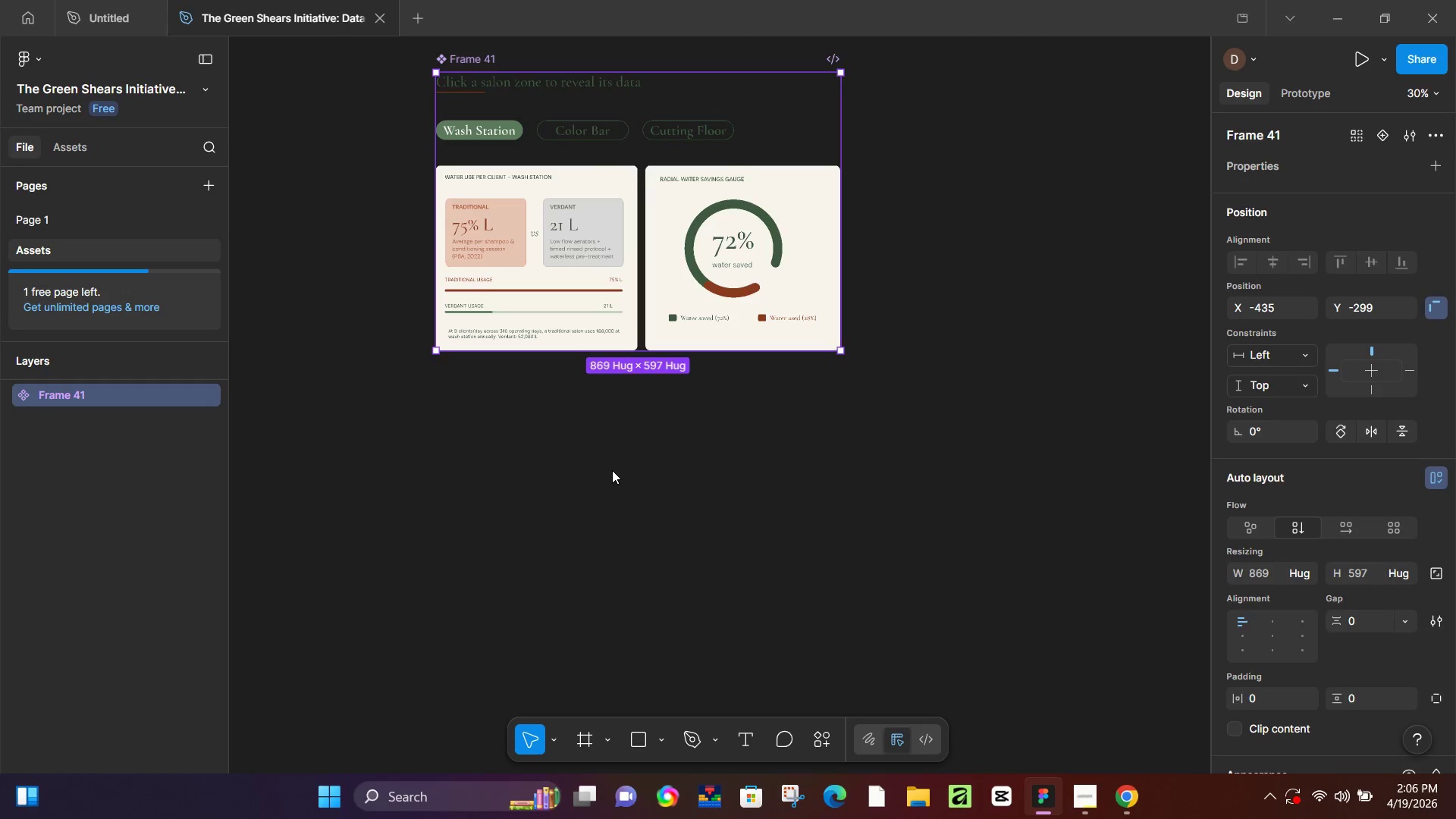 
key(Control+Z)
 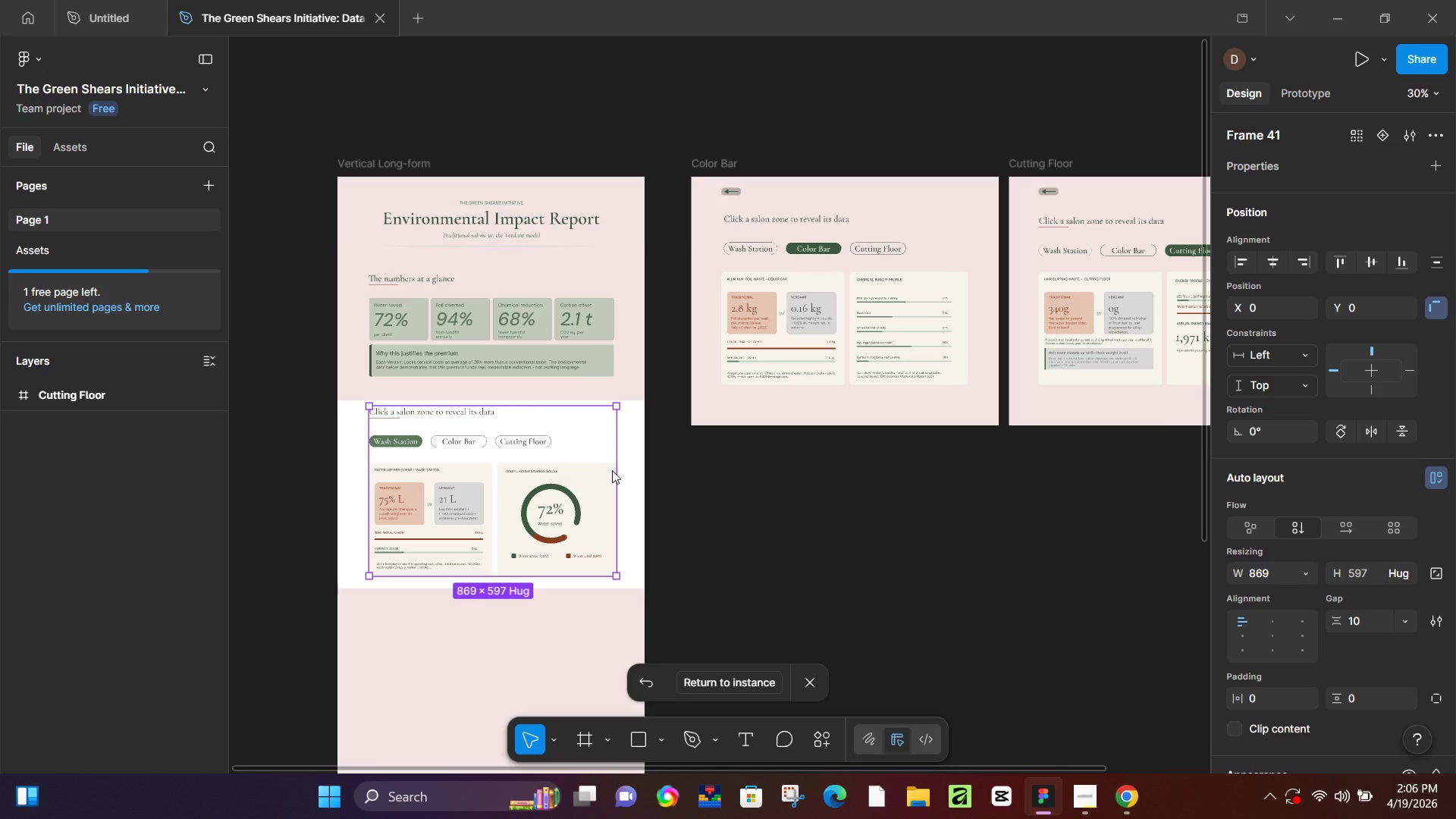 
key(Control+Z)
 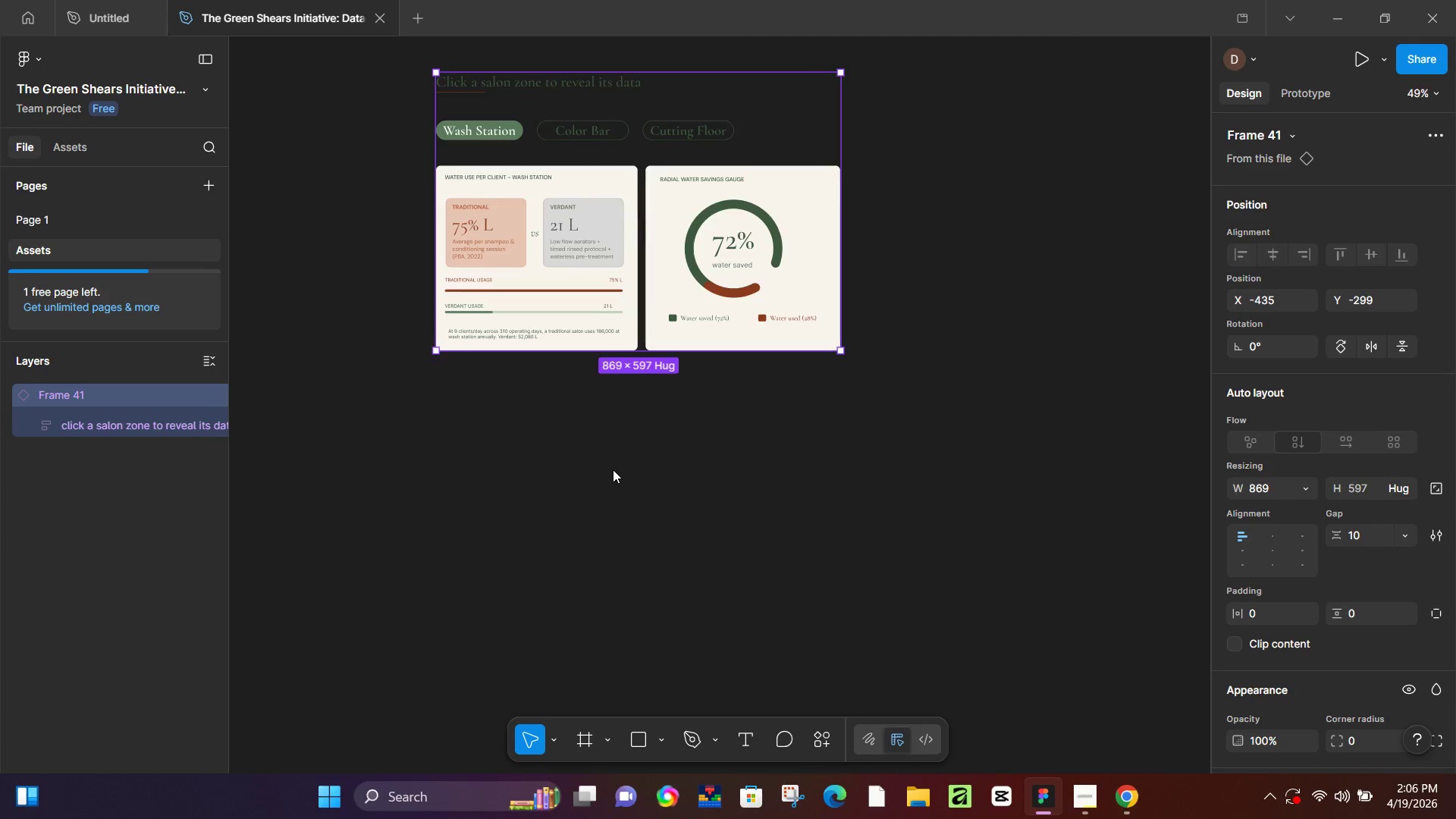 
key(Control+Z)
 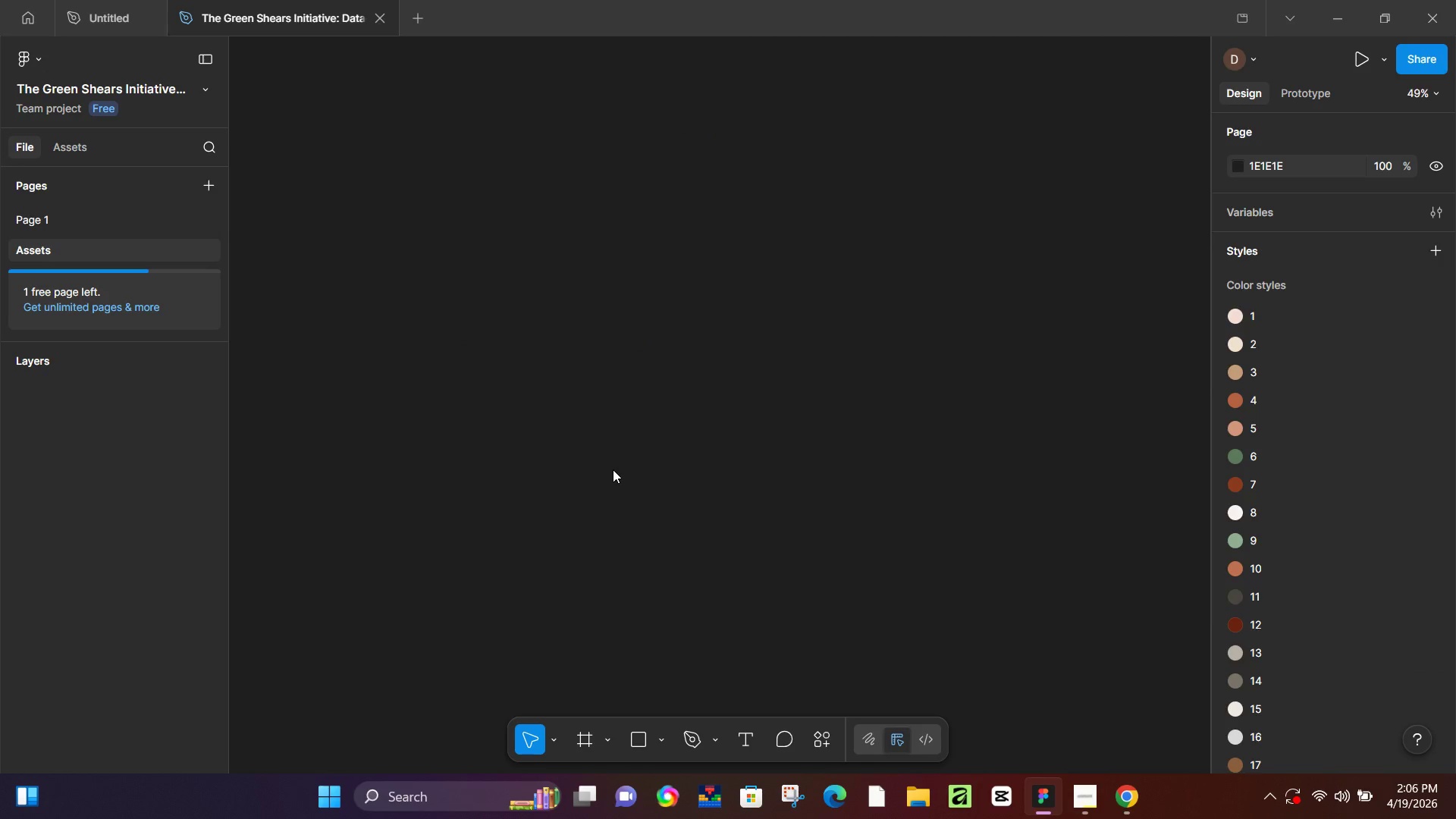 
key(Control+Z)
 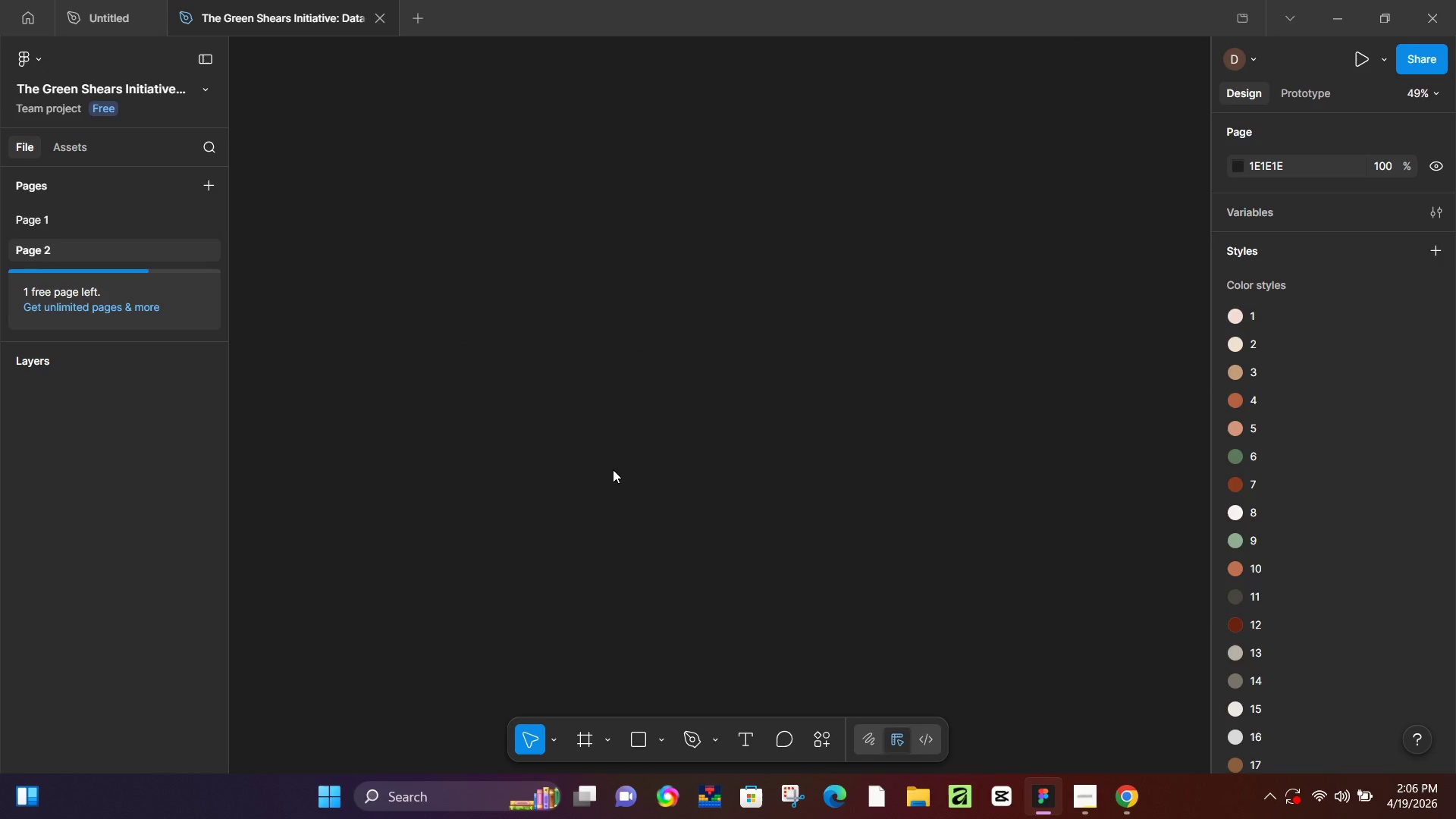 
key(Control+Z)
 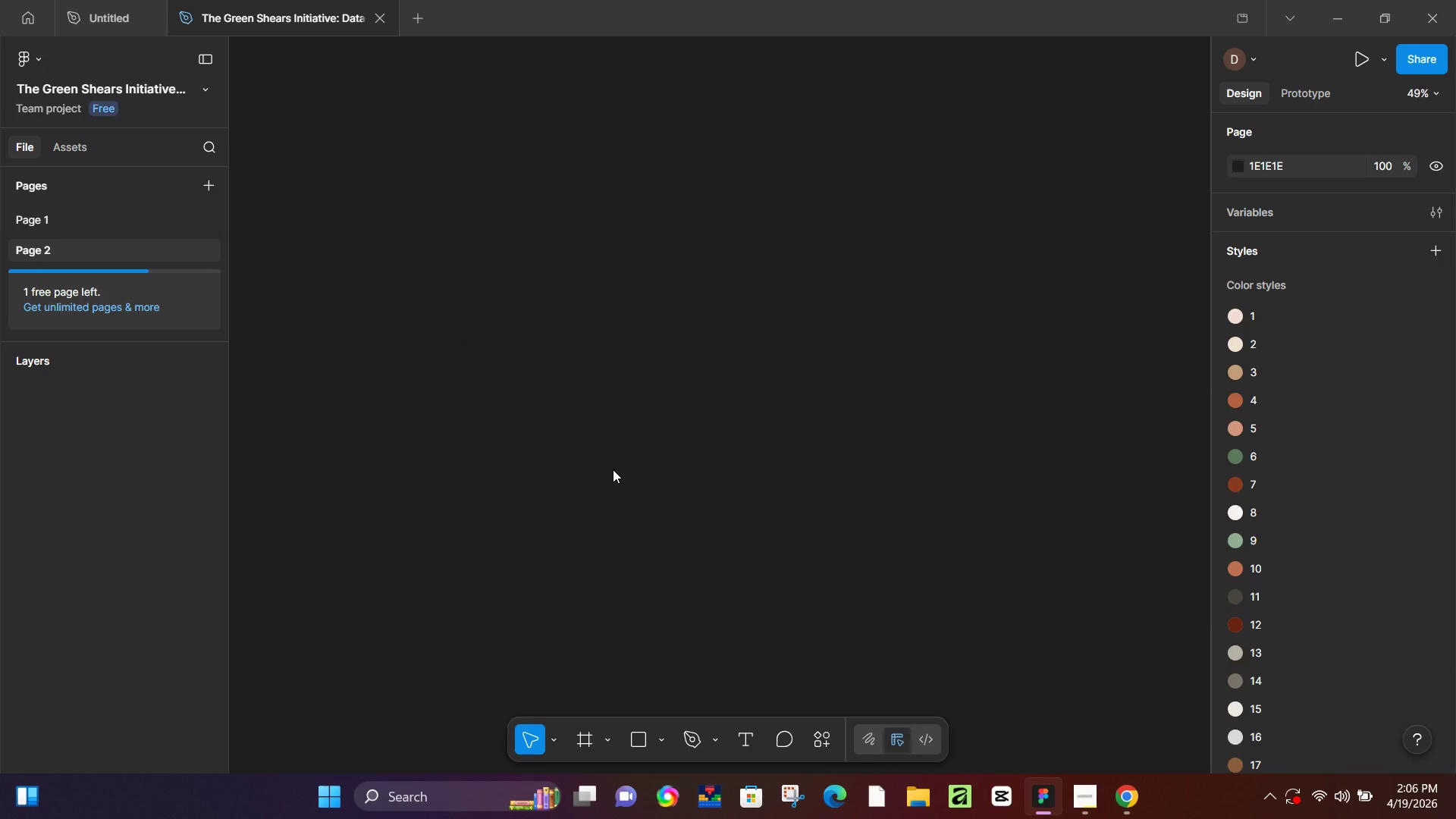 
key(Control+Z)
 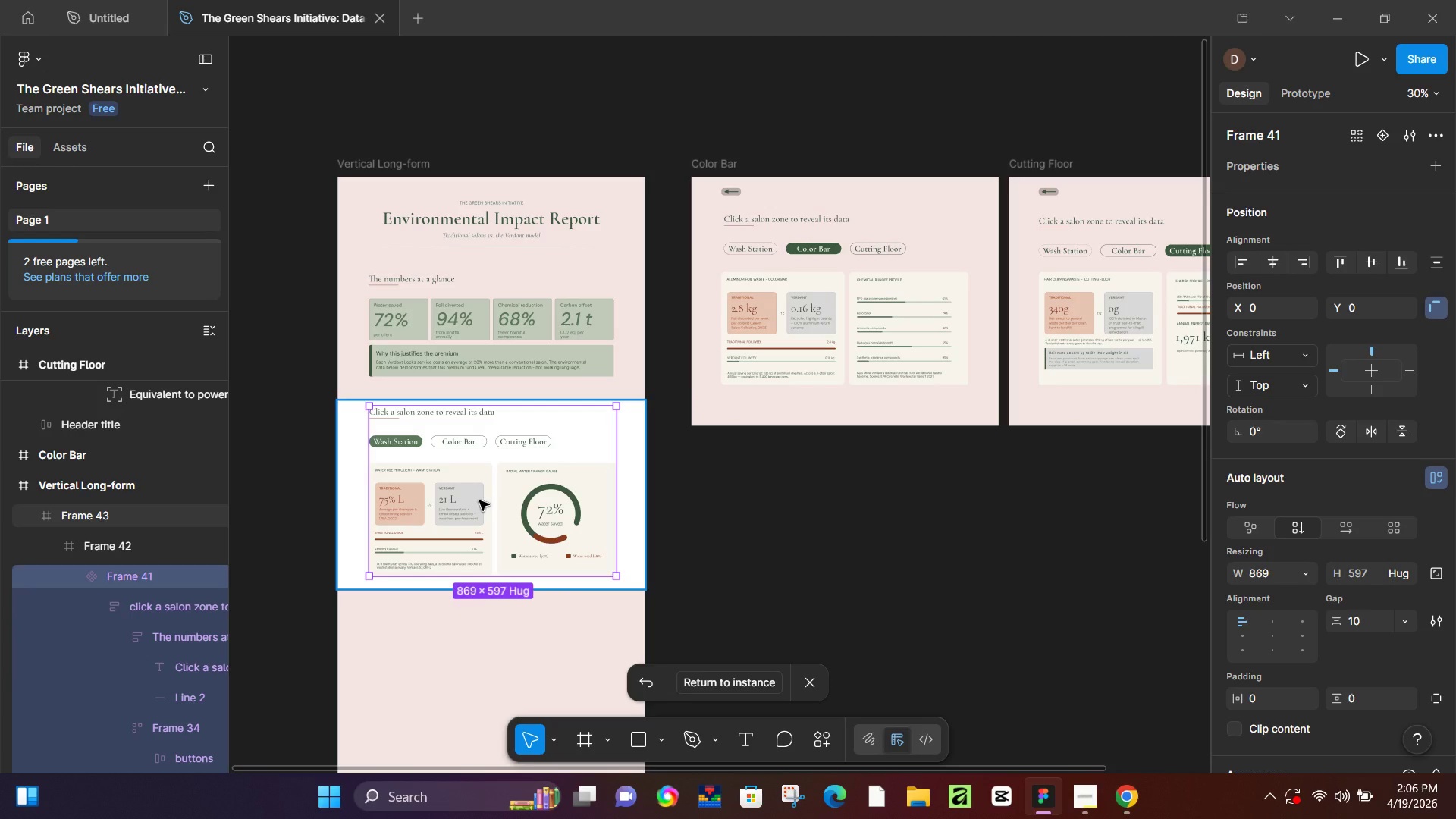 
hold_key(key=ControlLeft, duration=0.47)
scroll: coordinate [601, 381], scroll_direction: down, amount: 4.0
 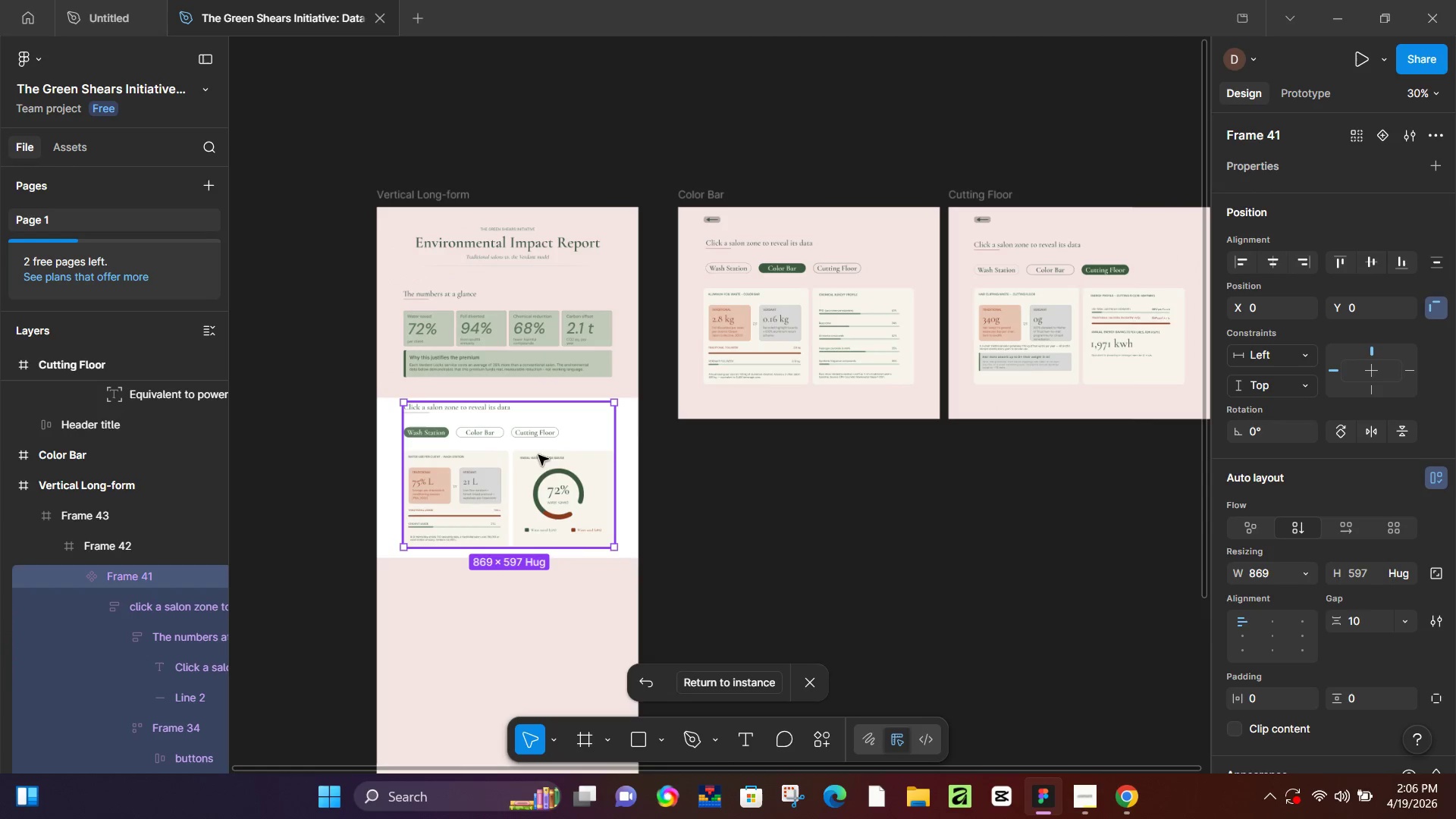 
hold_key(key=ControlLeft, duration=0.64)
scroll: coordinate [486, 473], scroll_direction: down, amount: 10.0
 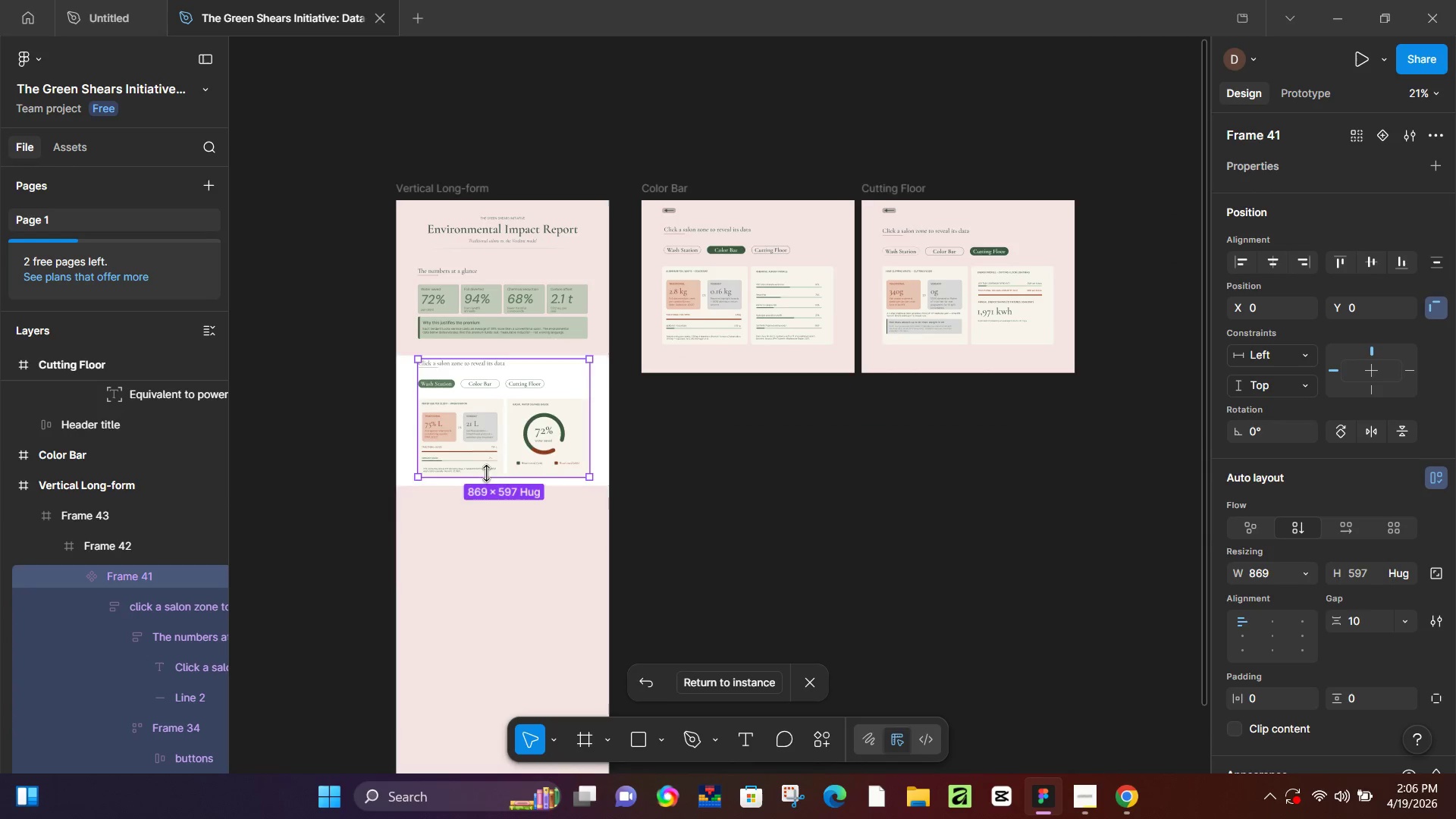 
hold_key(key=ControlLeft, duration=0.34)
scroll: coordinate [492, 482], scroll_direction: up, amount: 4.0
 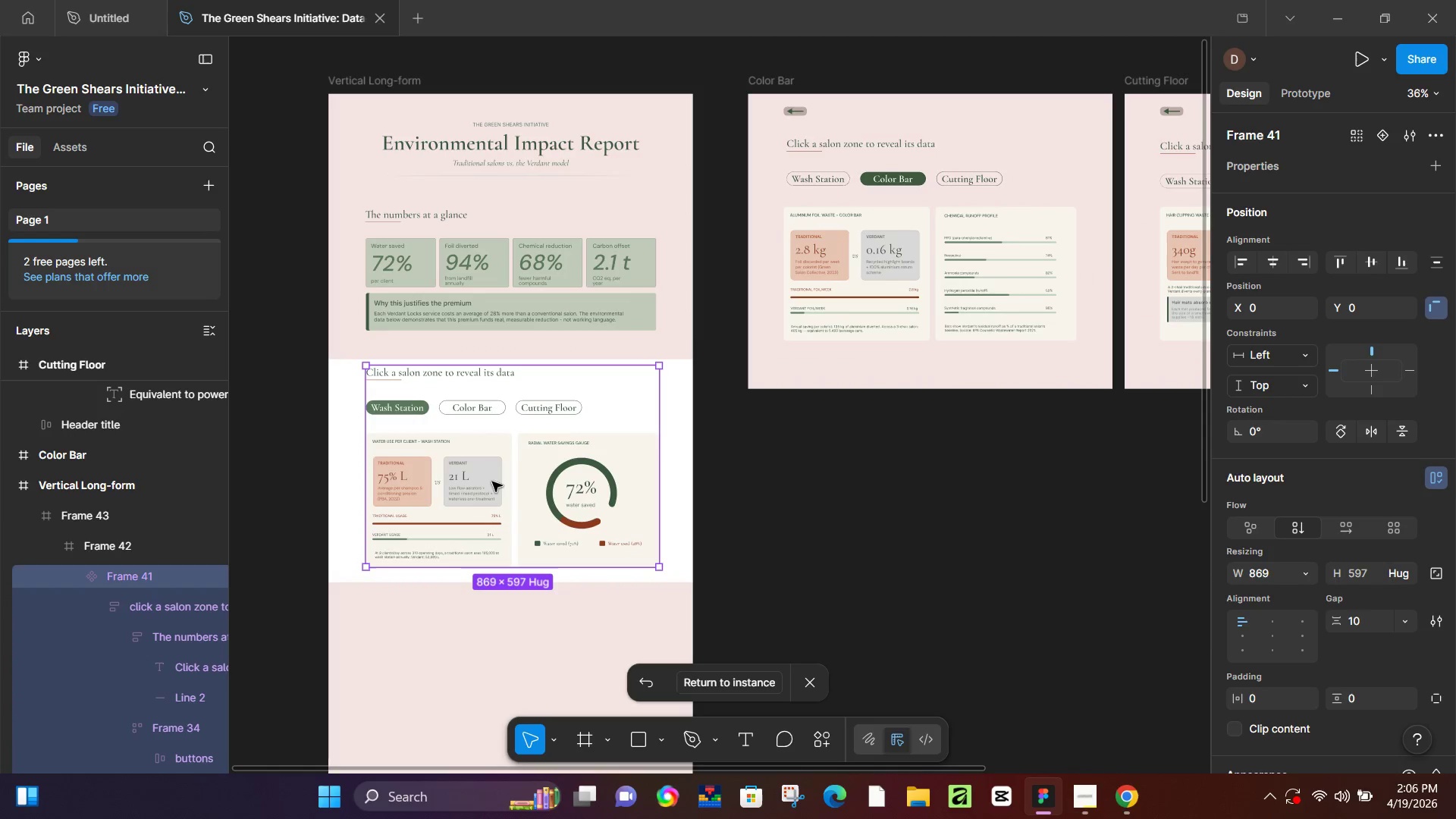 
wait(23.84)
 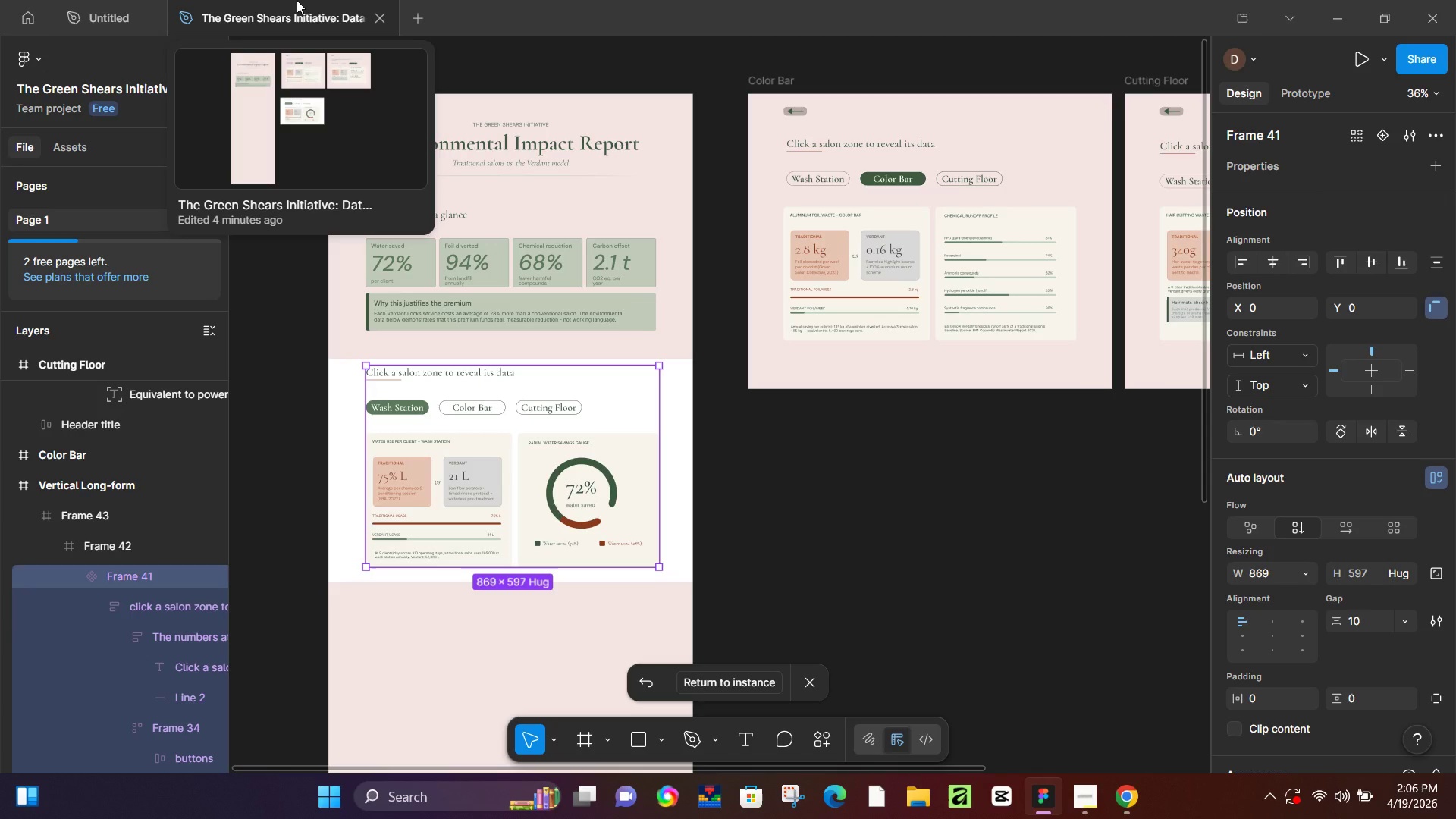 
key(Control+Z)
 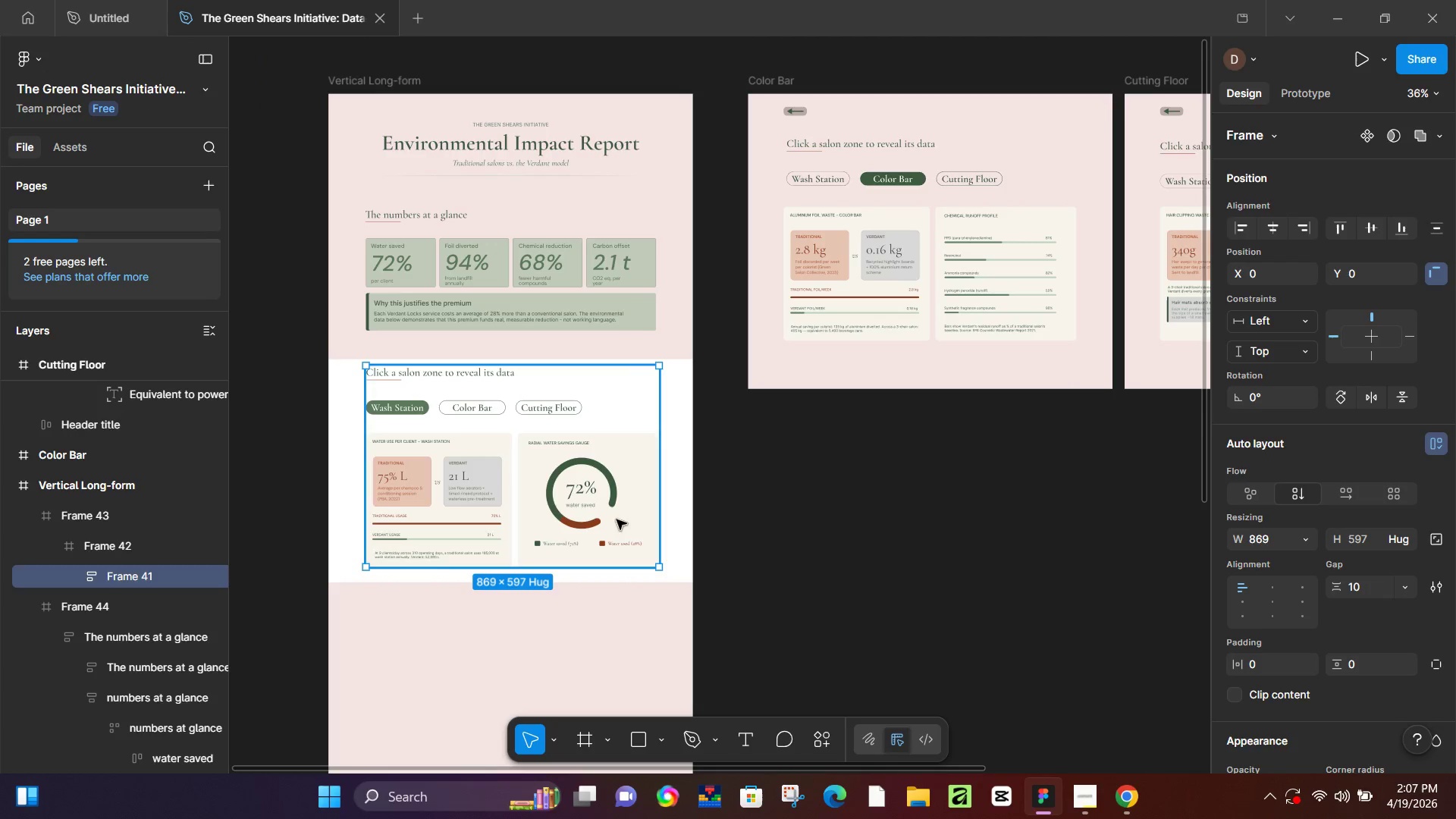 
left_click([669, 480])
 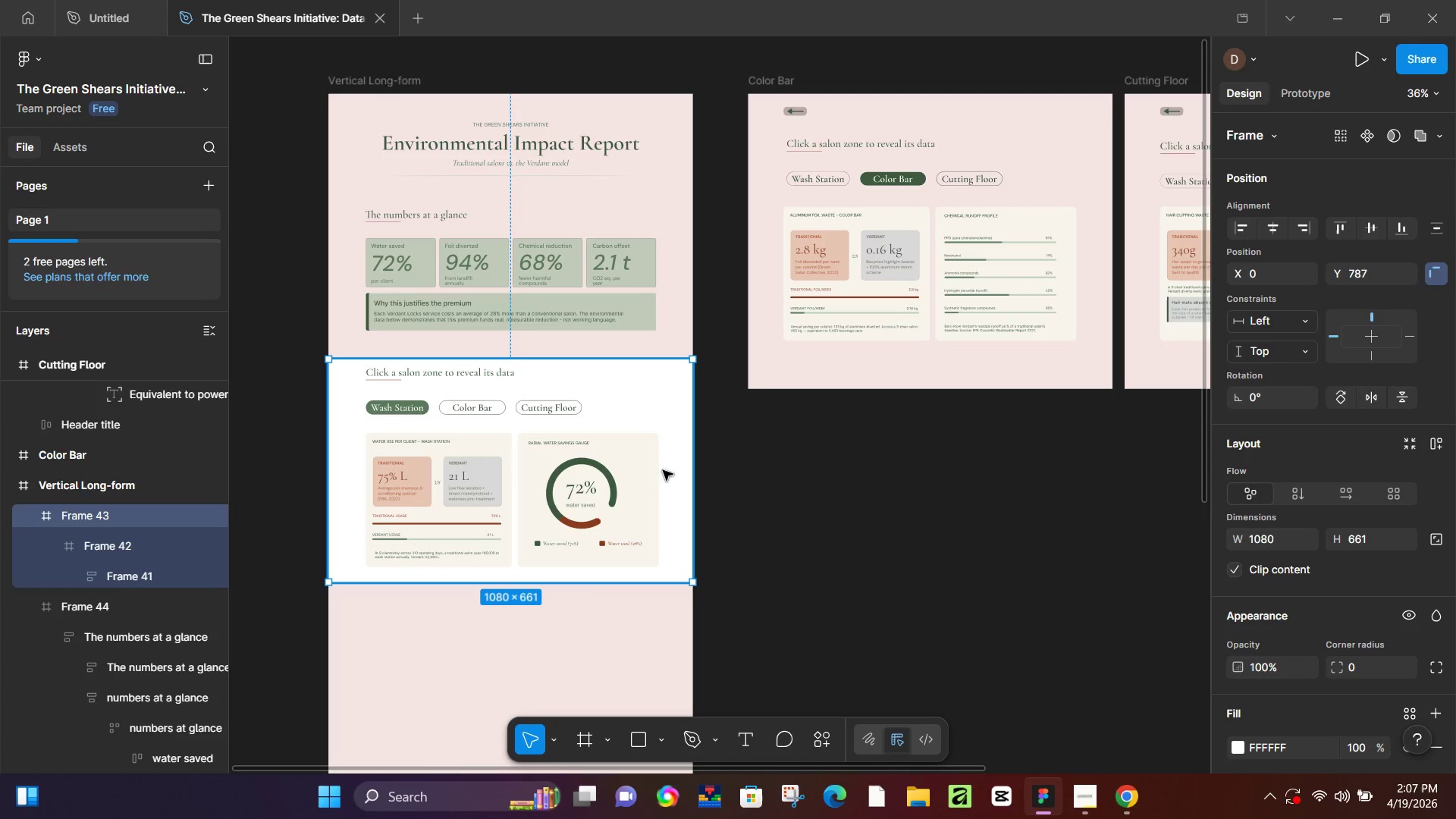 
right_click([675, 421])
 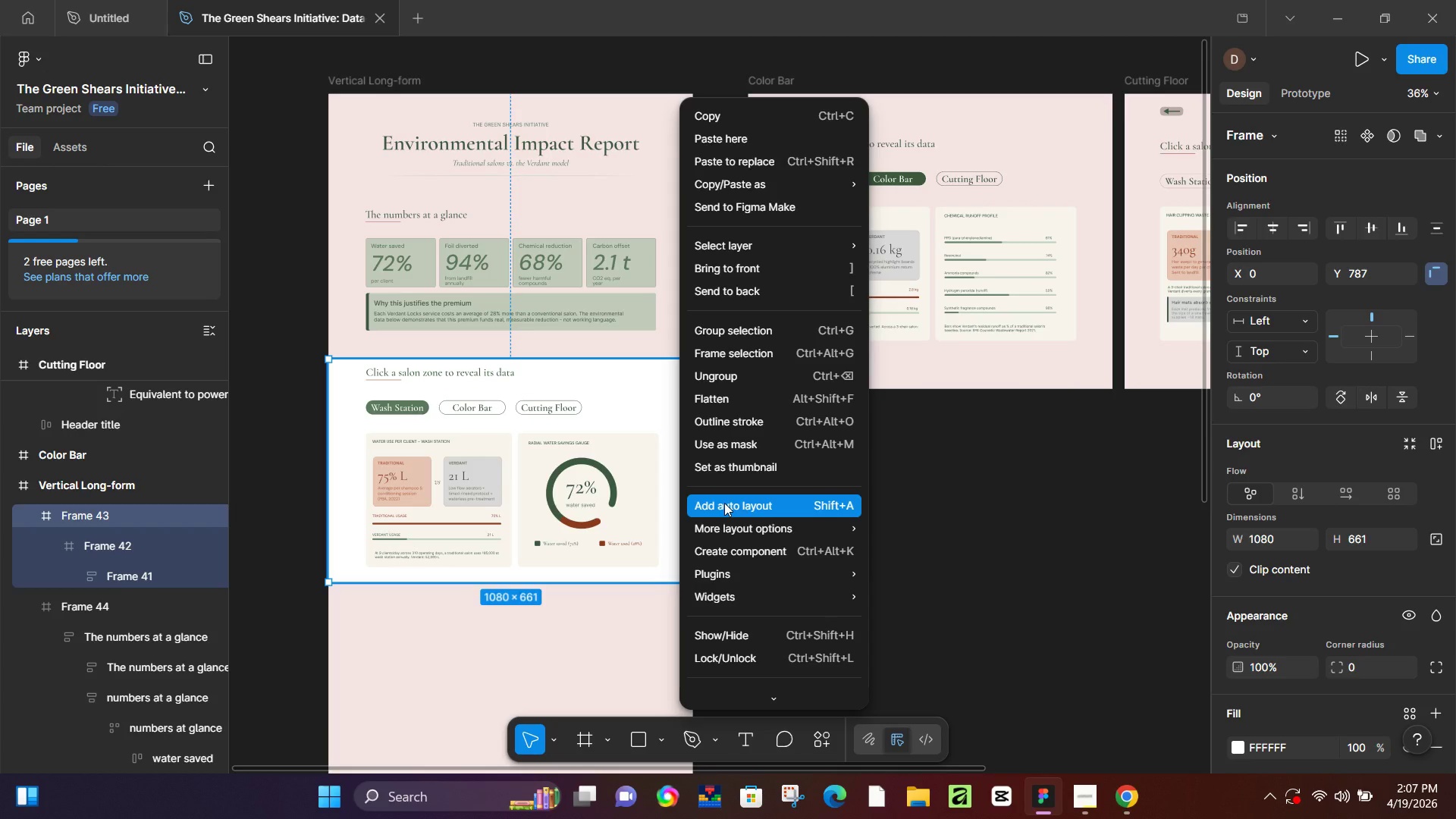 
left_click([633, 408])
 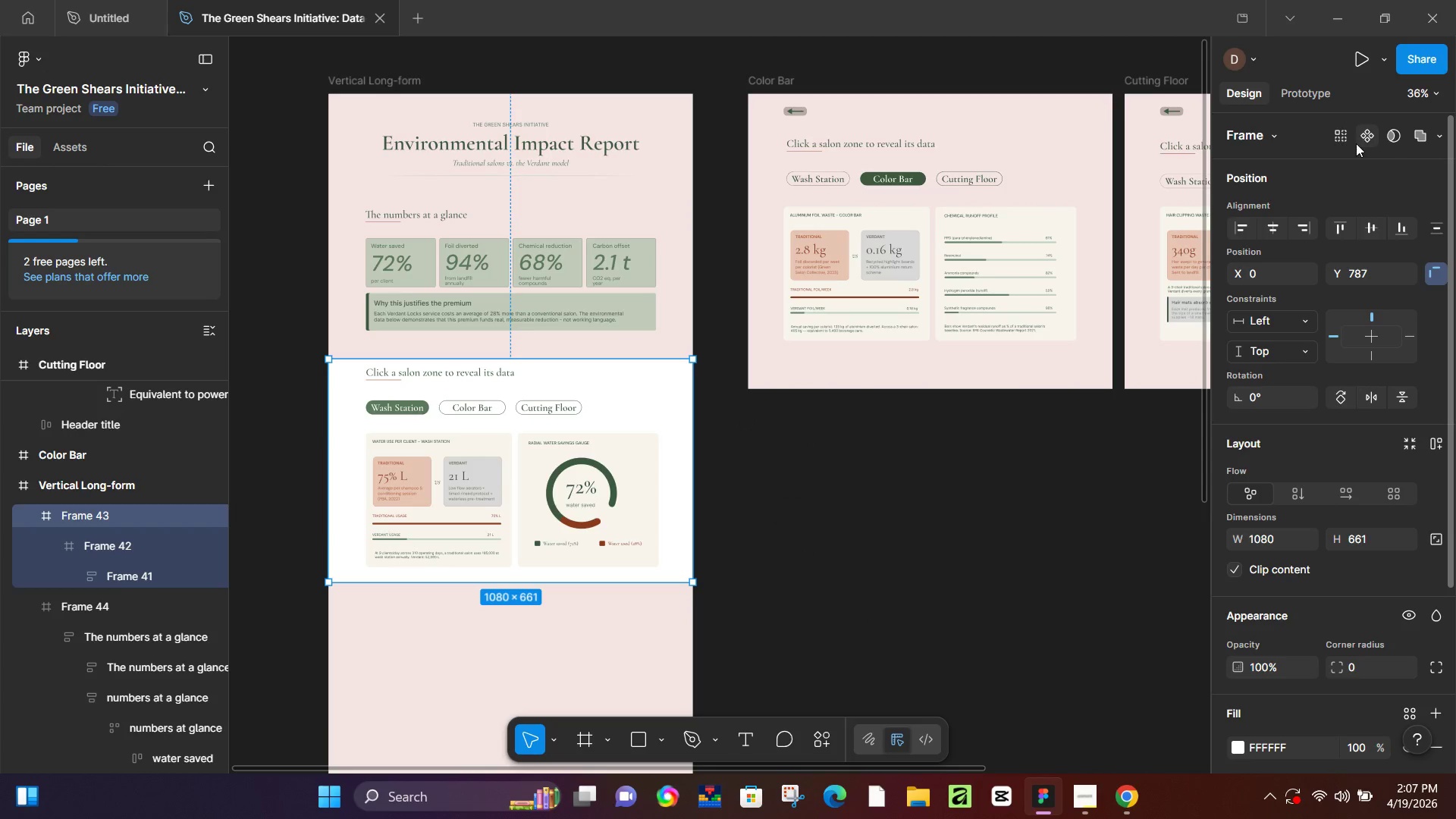 
left_click([1370, 135])
 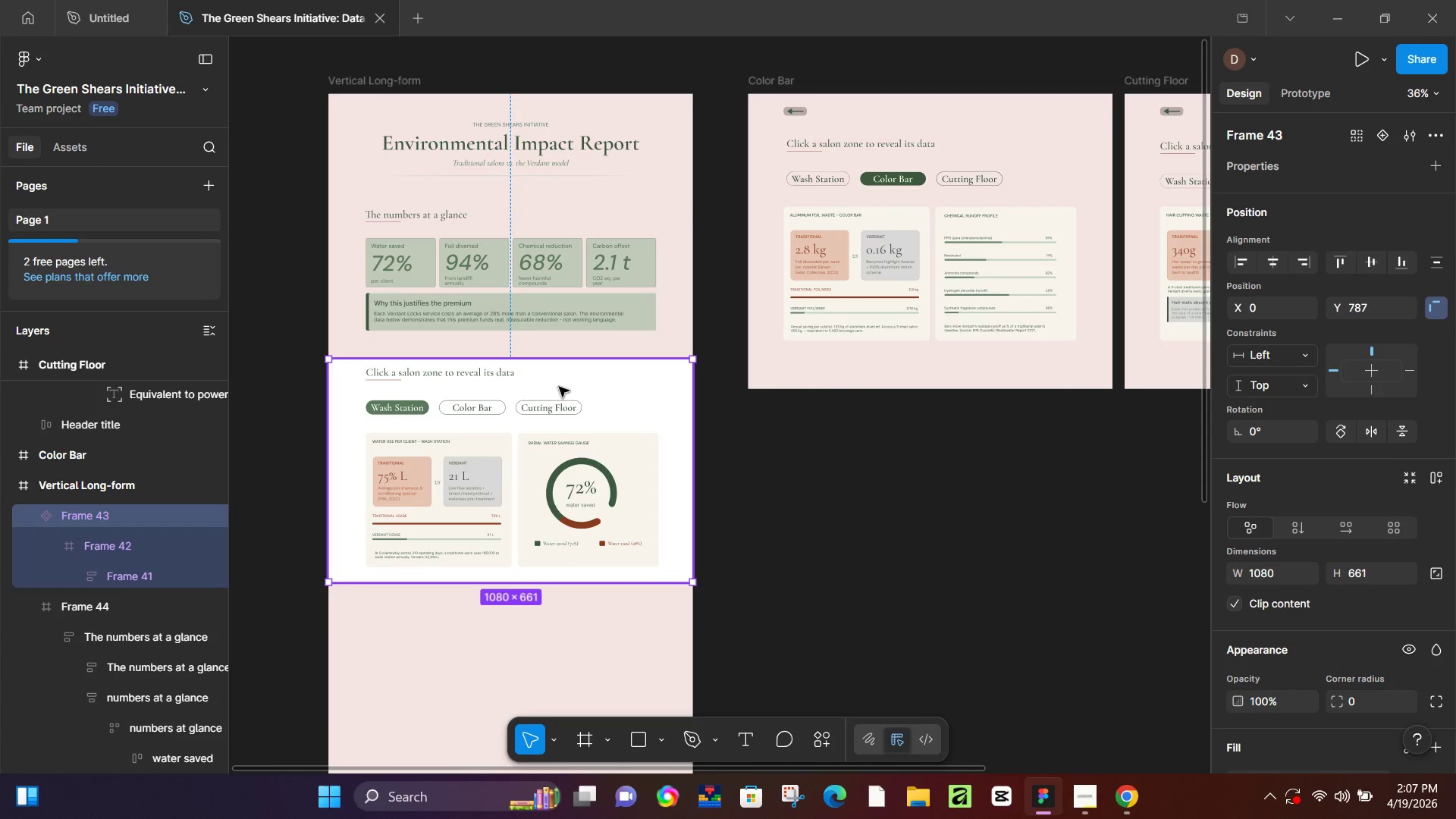 
key(Control+C)
 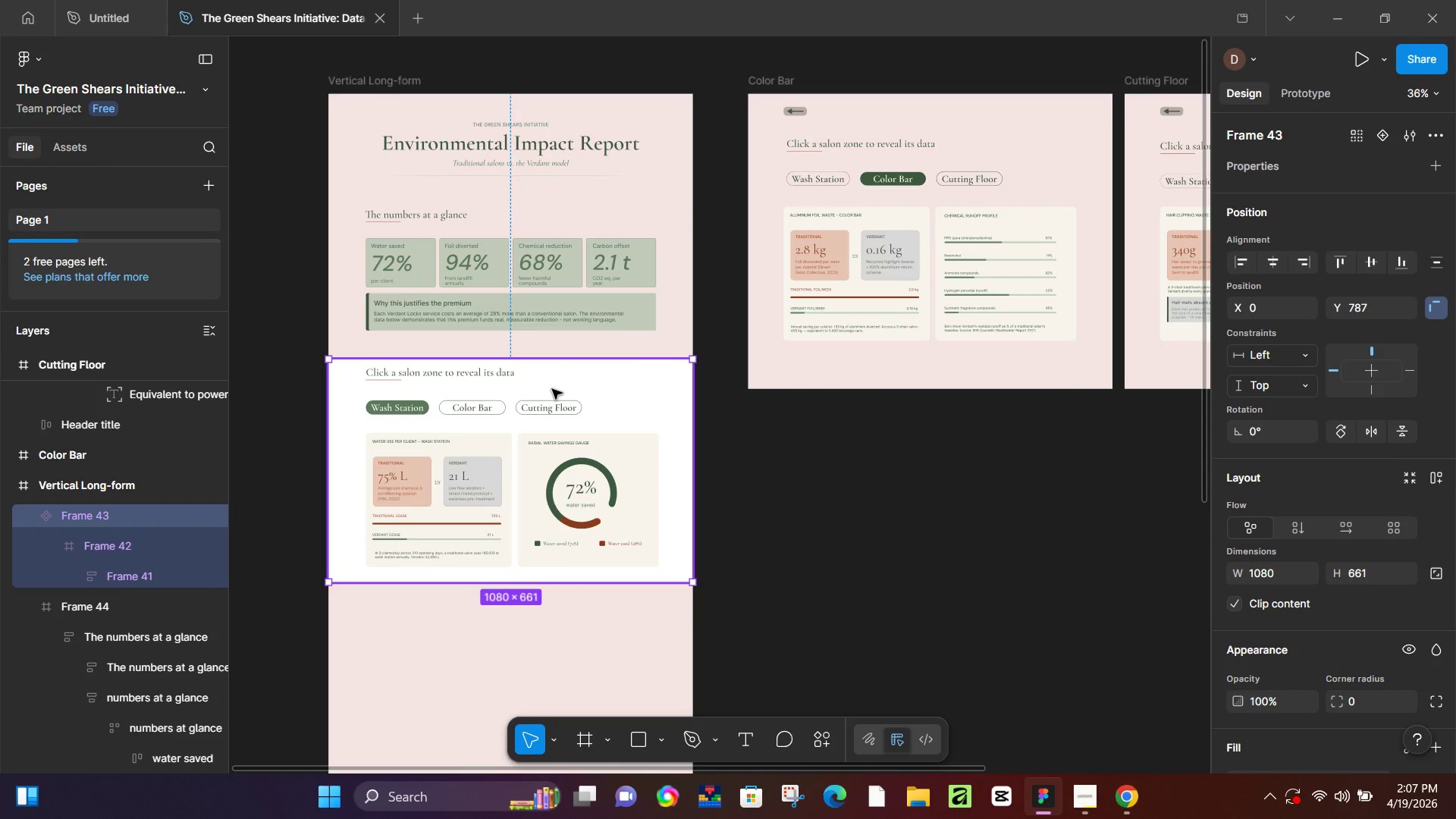 
key(Control+C)
 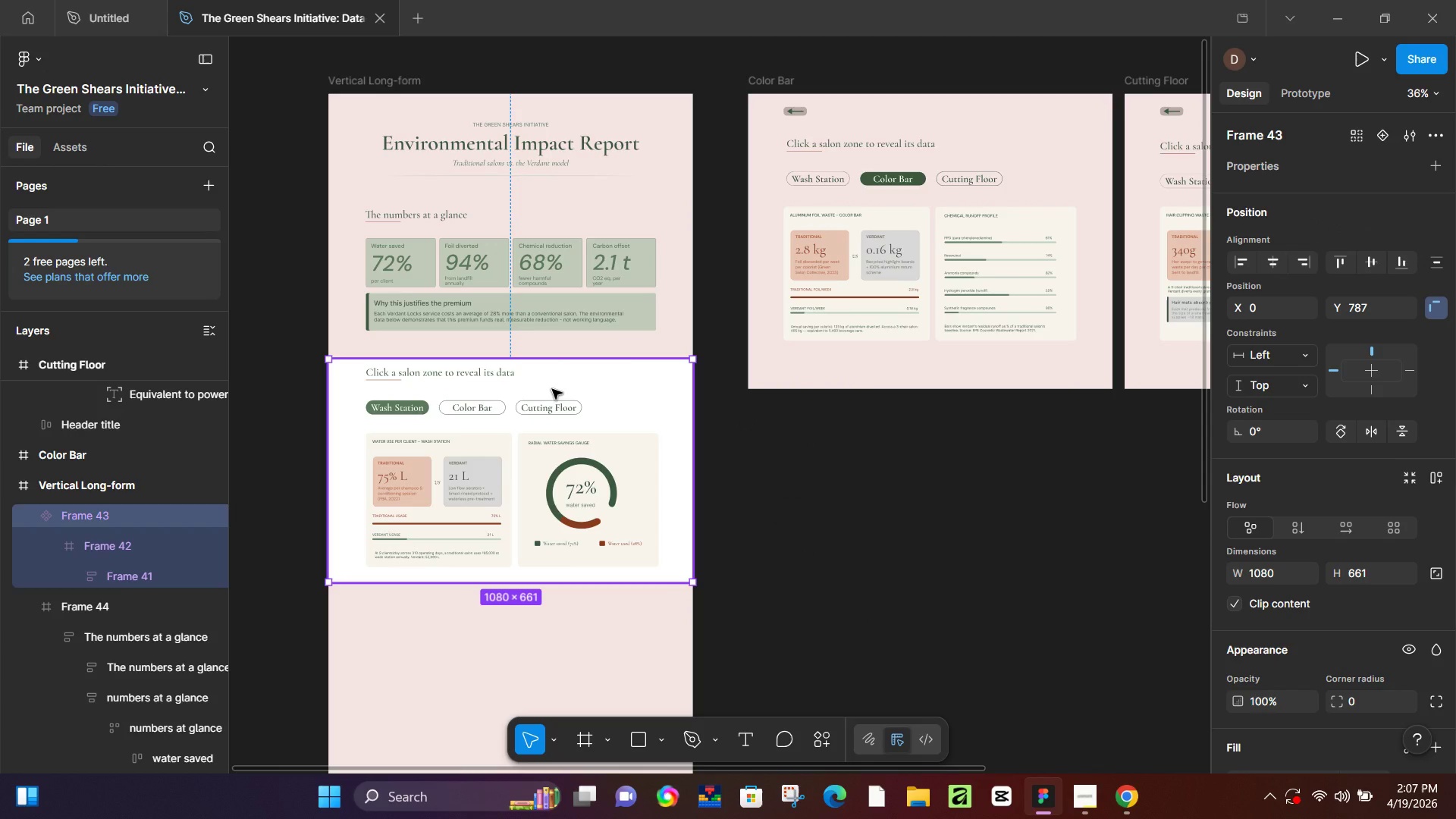 
wait(10.64)
 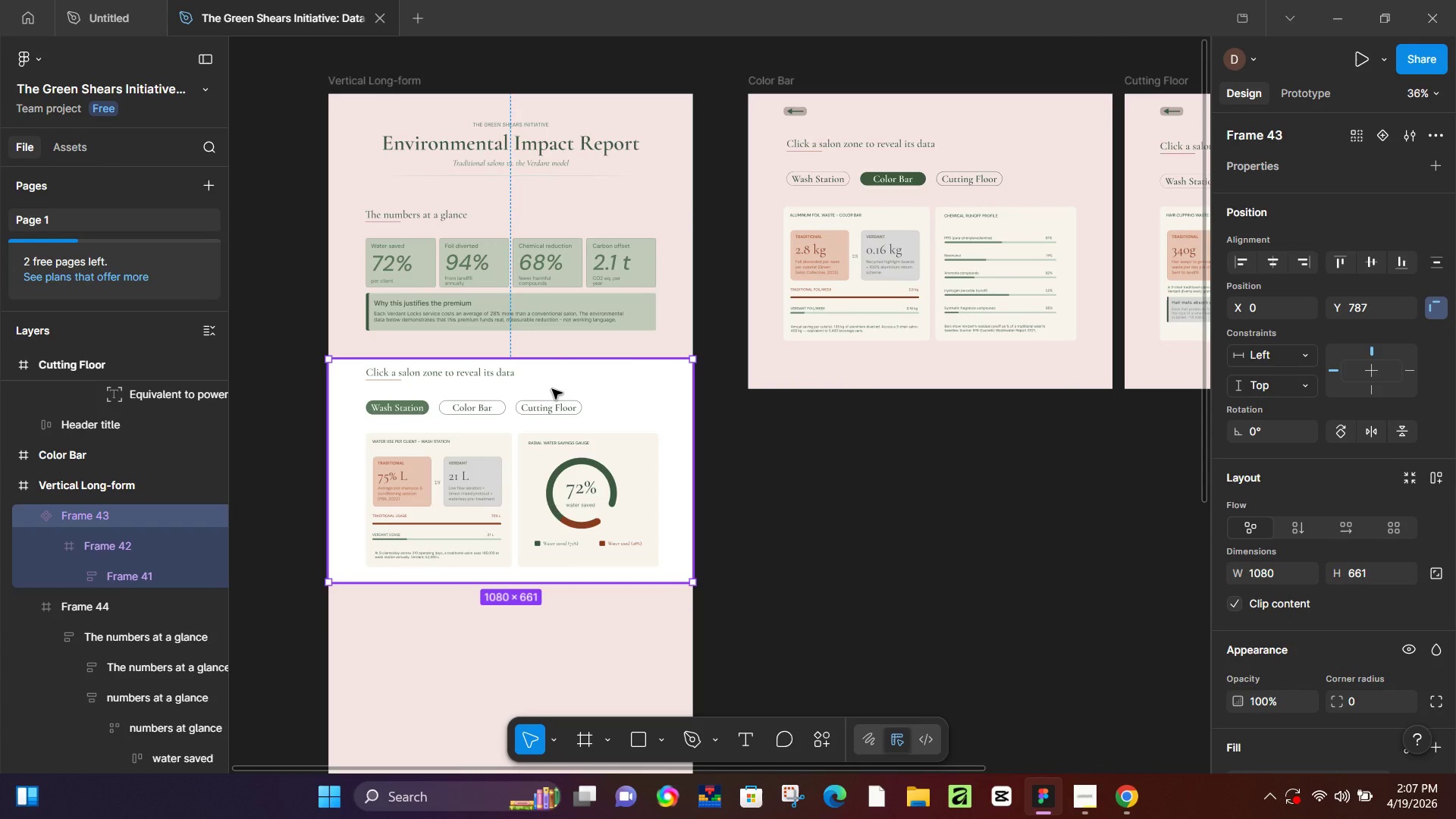 
double_click([55, 250])
 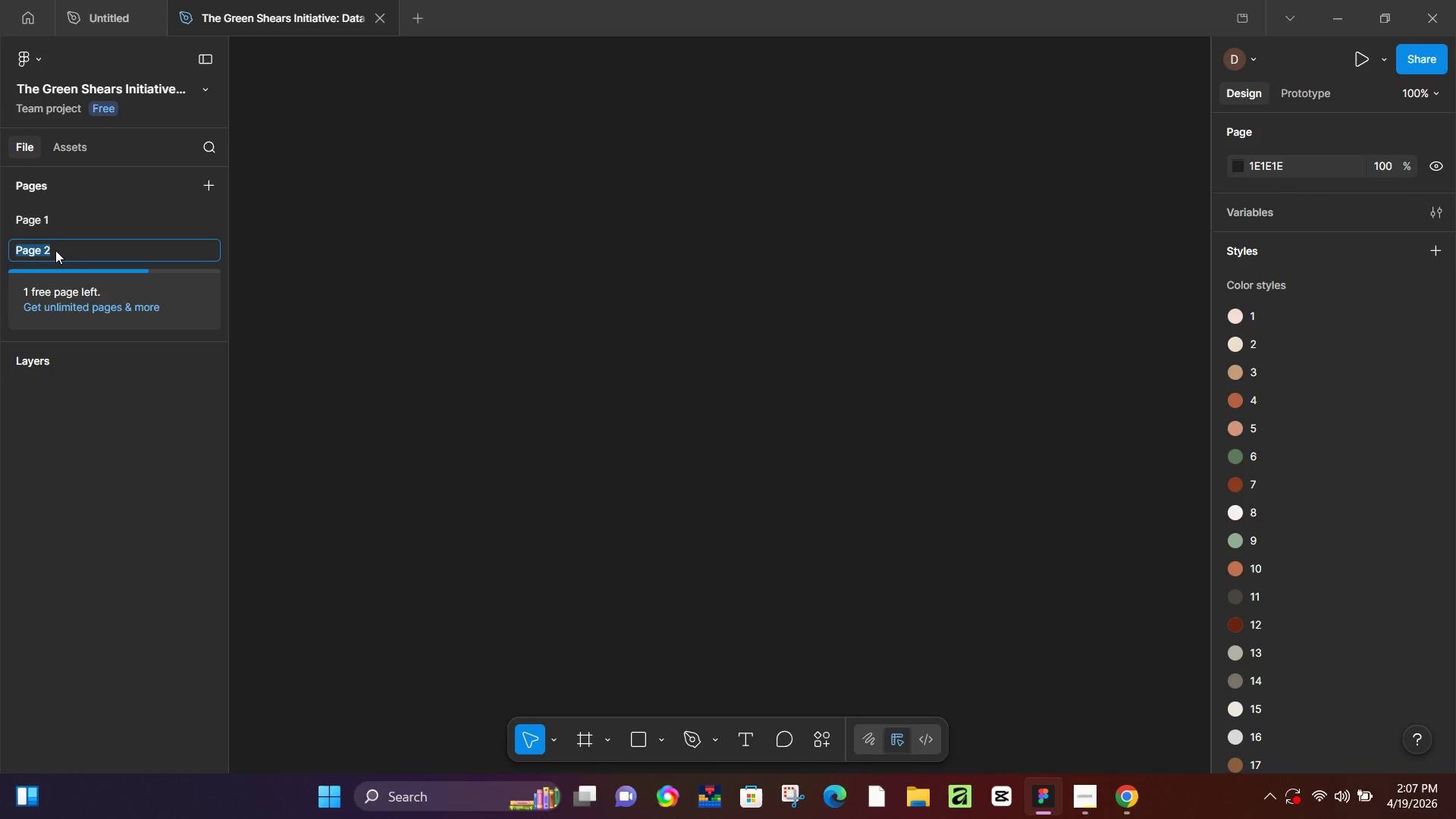 
hold_key(key=ShiftLeft, duration=0.41)
 